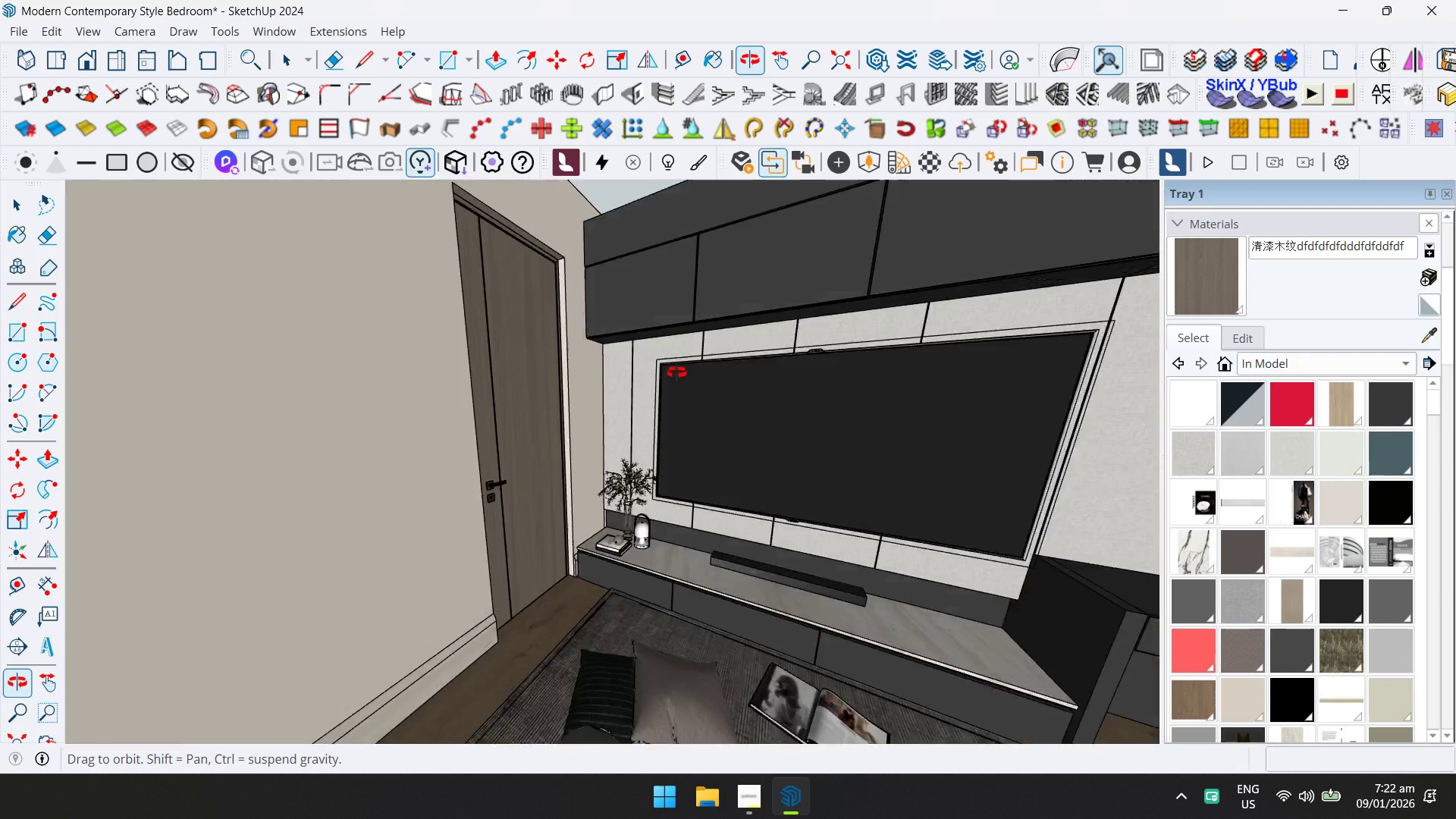 
scroll: coordinate [582, 547], scroll_direction: up, amount: 10.0
 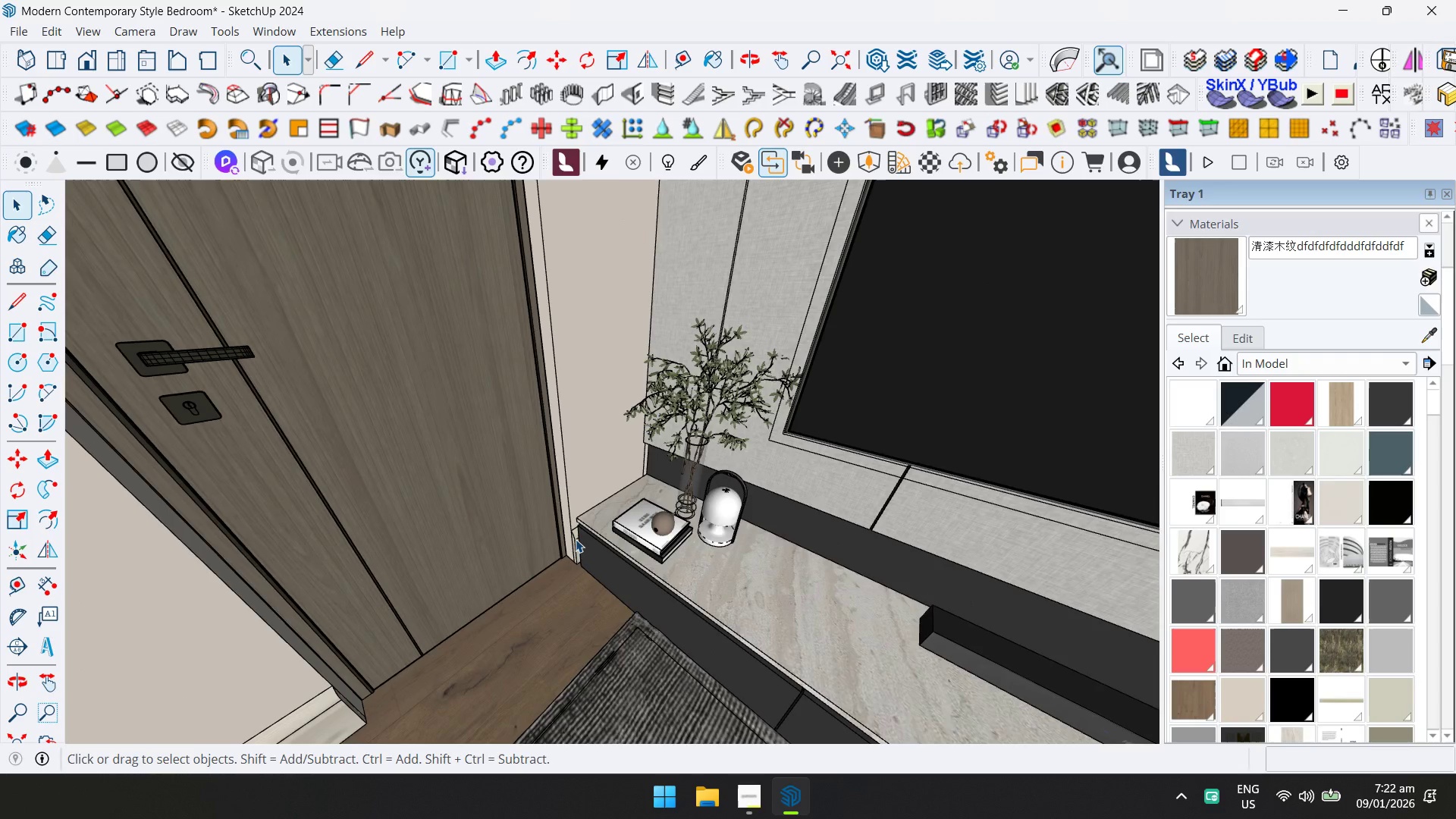 
left_click([576, 539])
 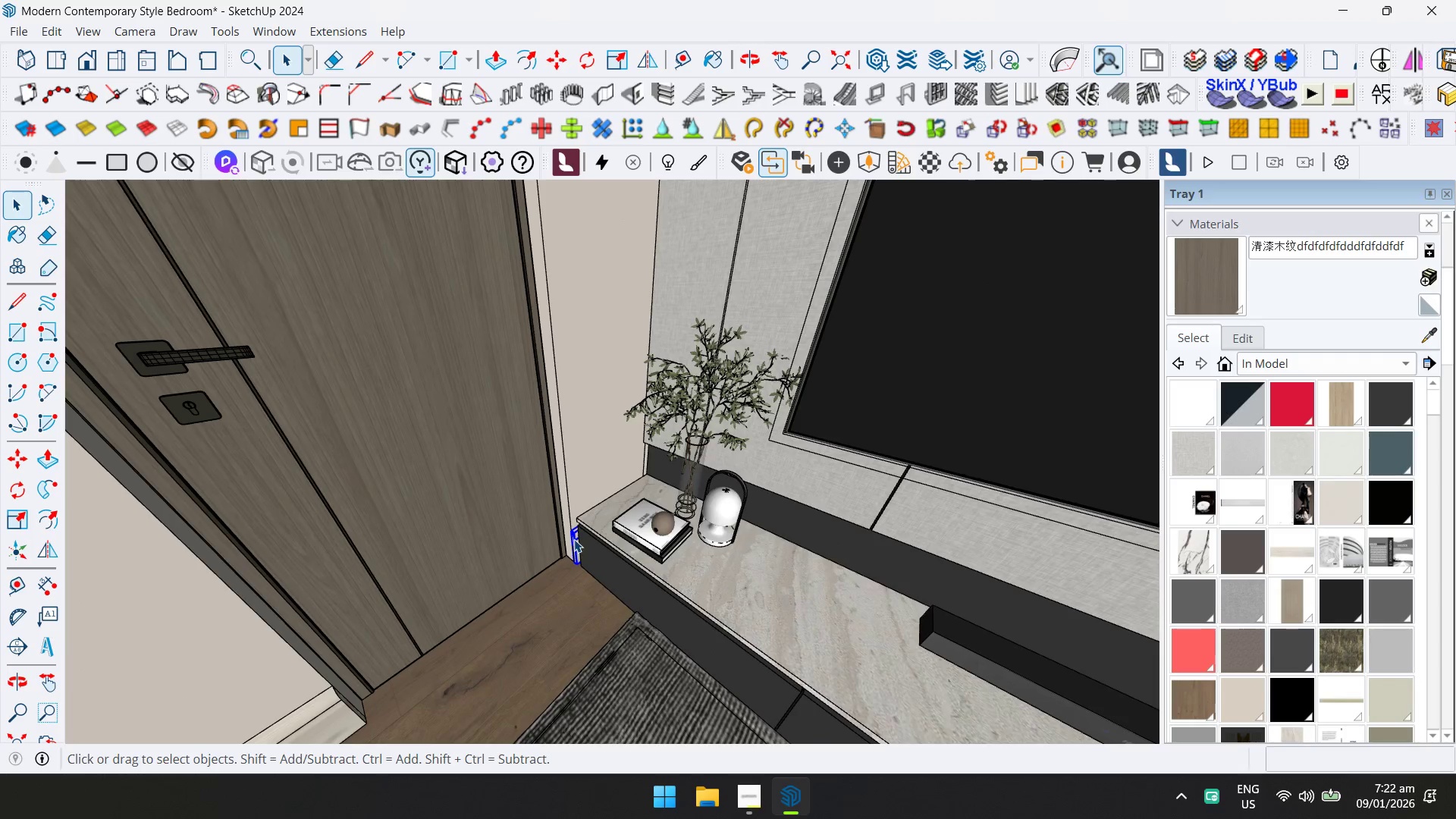 
key(Delete)
 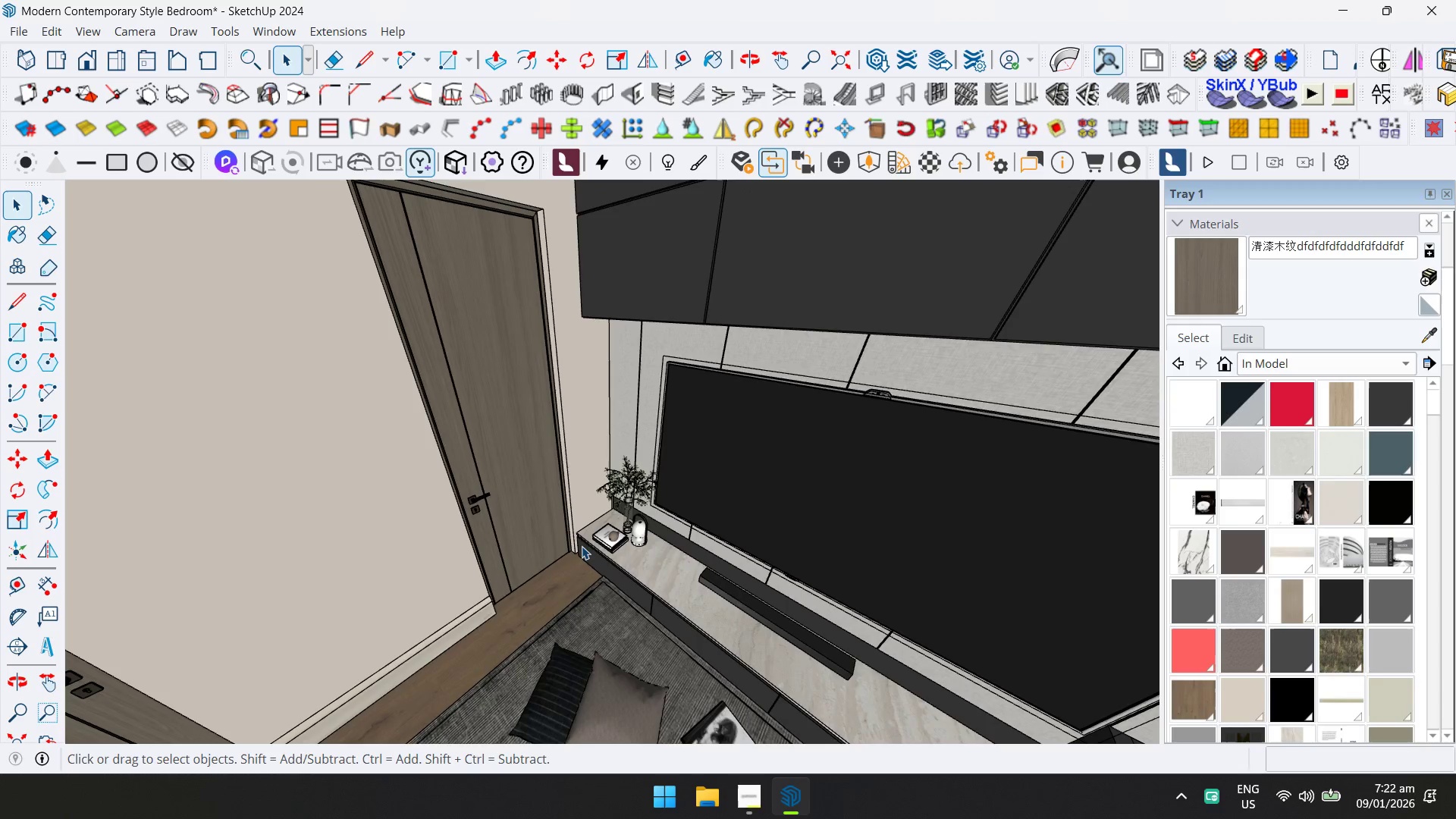 
left_click([586, 544])
 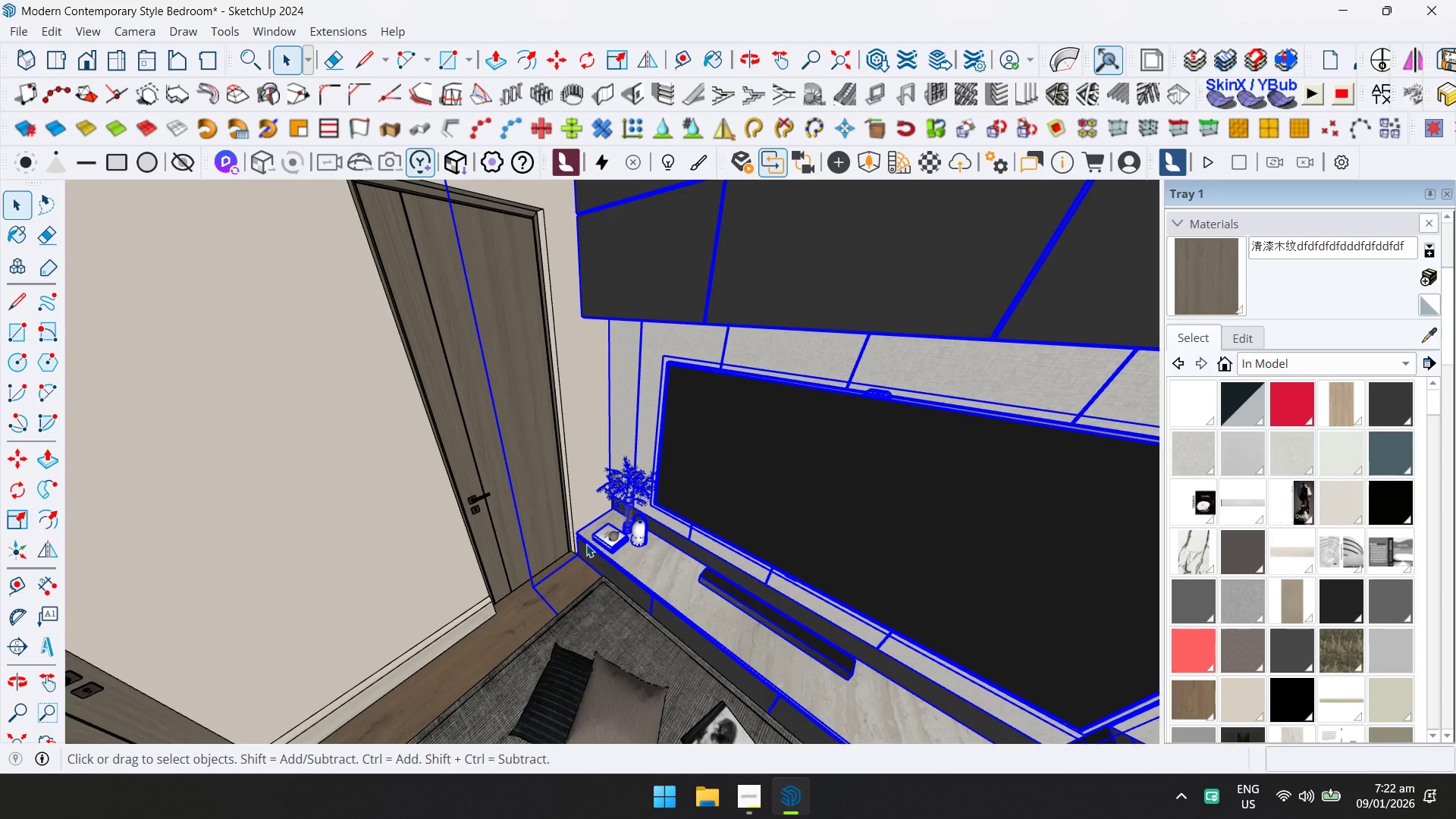 
scroll: coordinate [580, 546], scroll_direction: down, amount: 9.0
 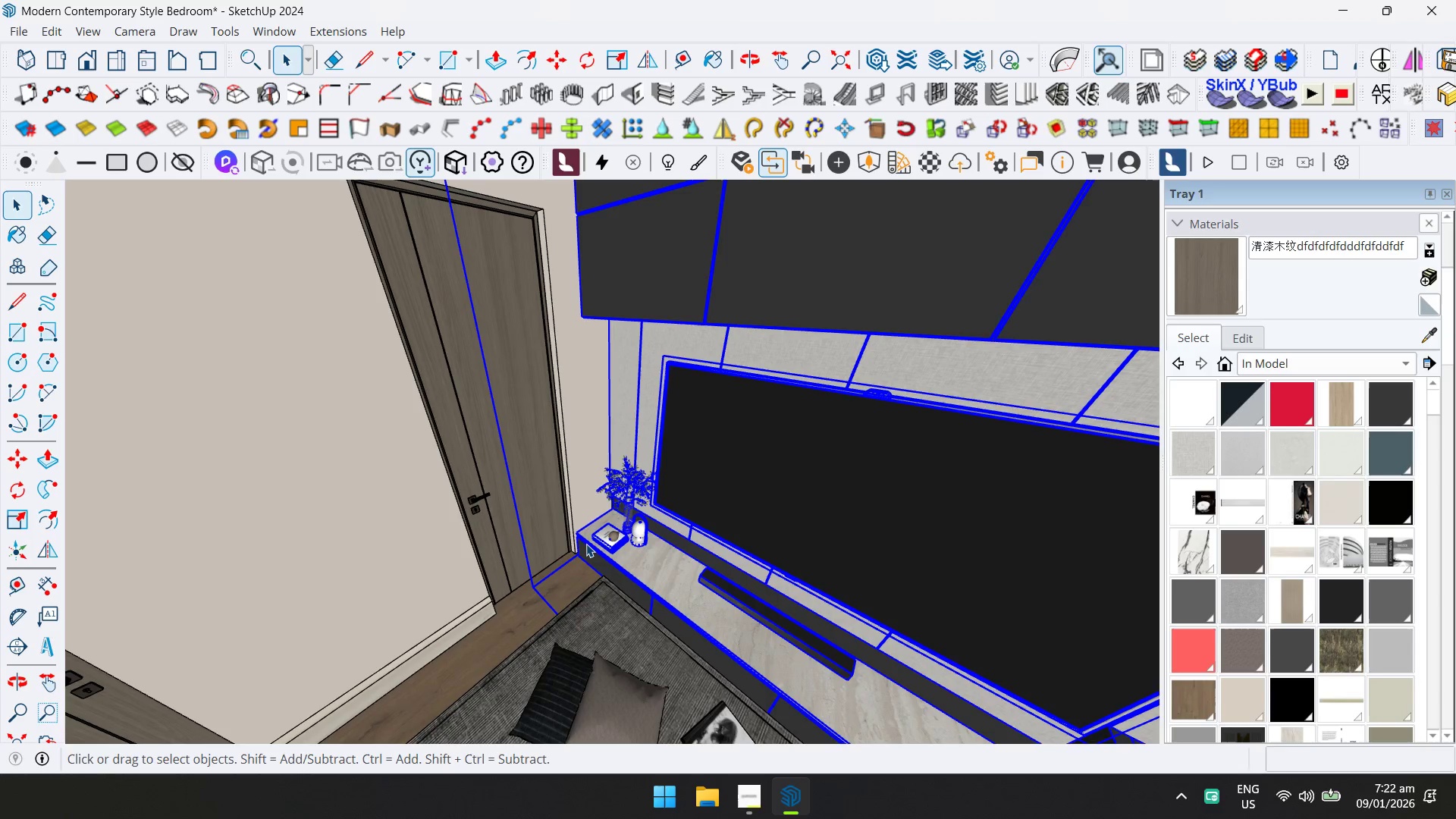 
key(S)
 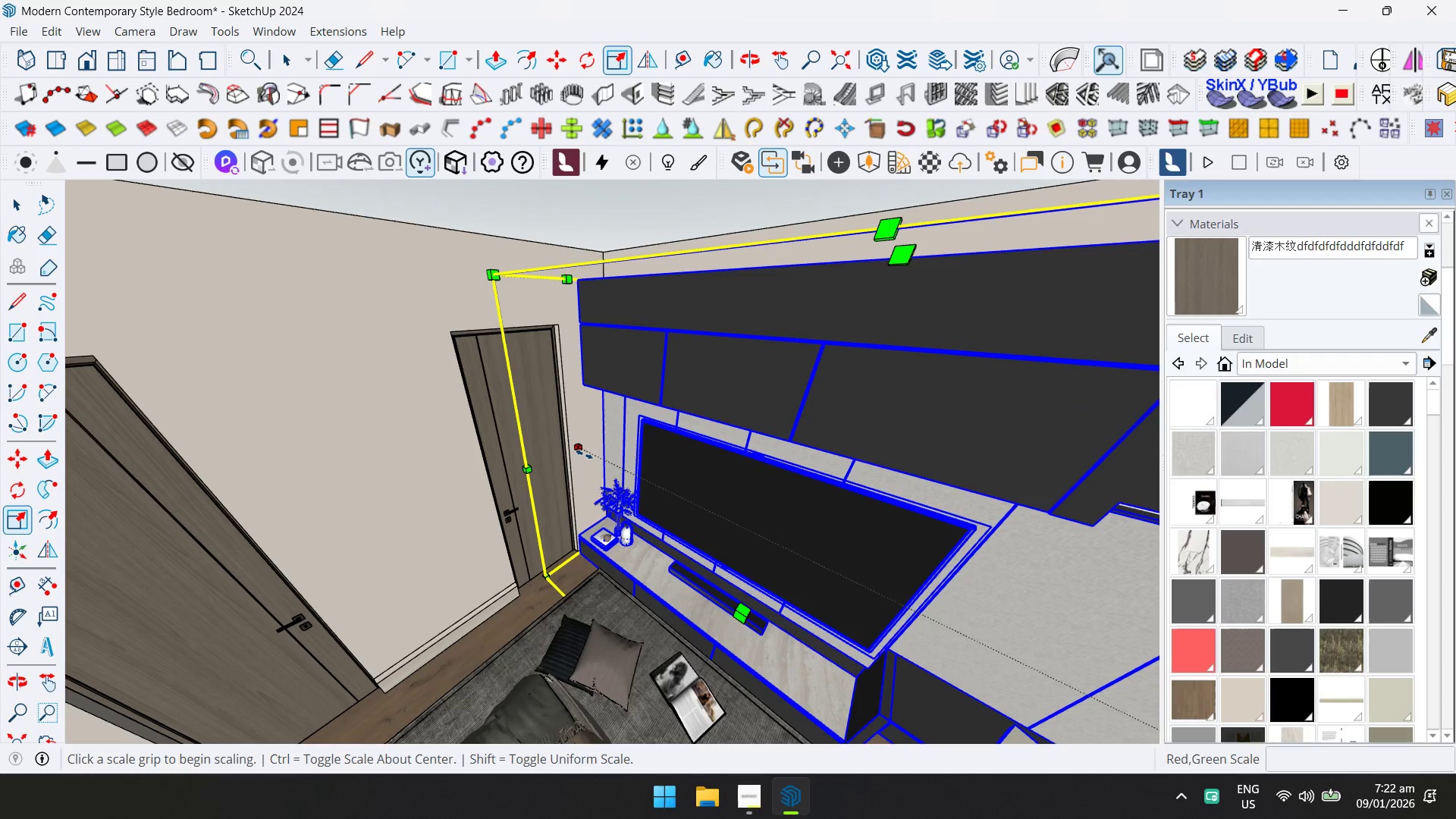 
scroll: coordinate [586, 544], scroll_direction: down, amount: 5.0
 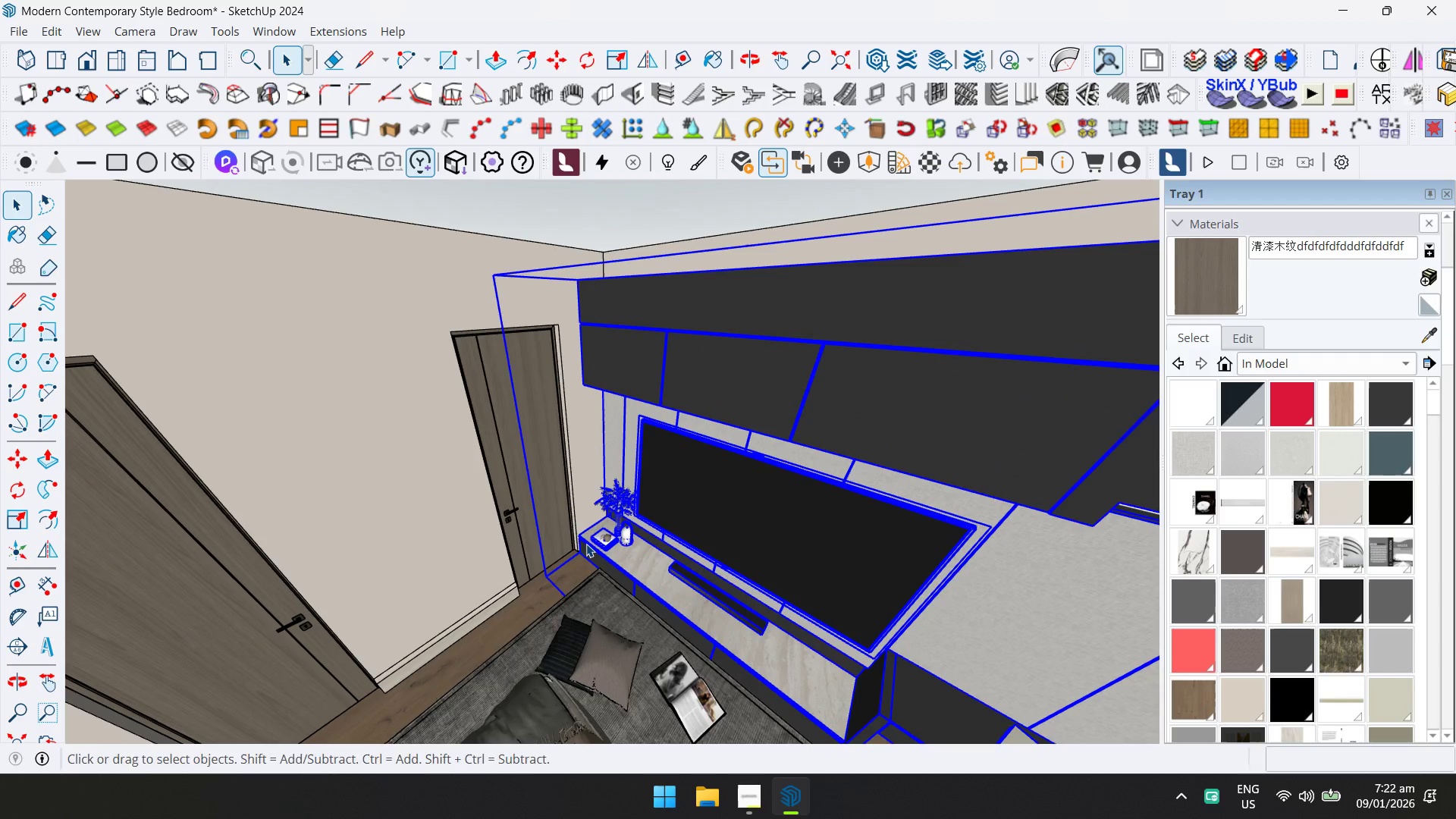 
left_click([584, 453])
 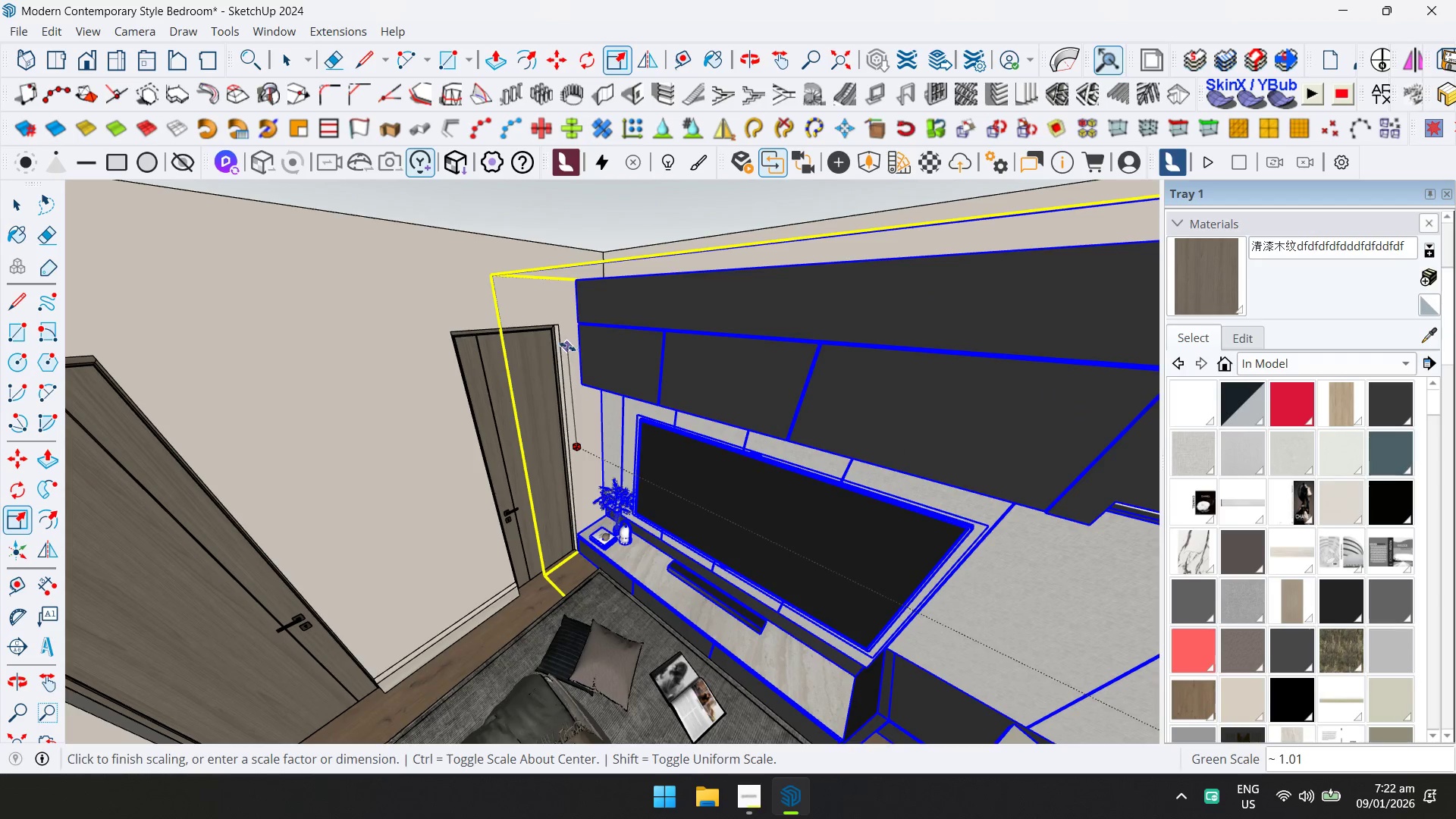 
left_click([567, 347])
 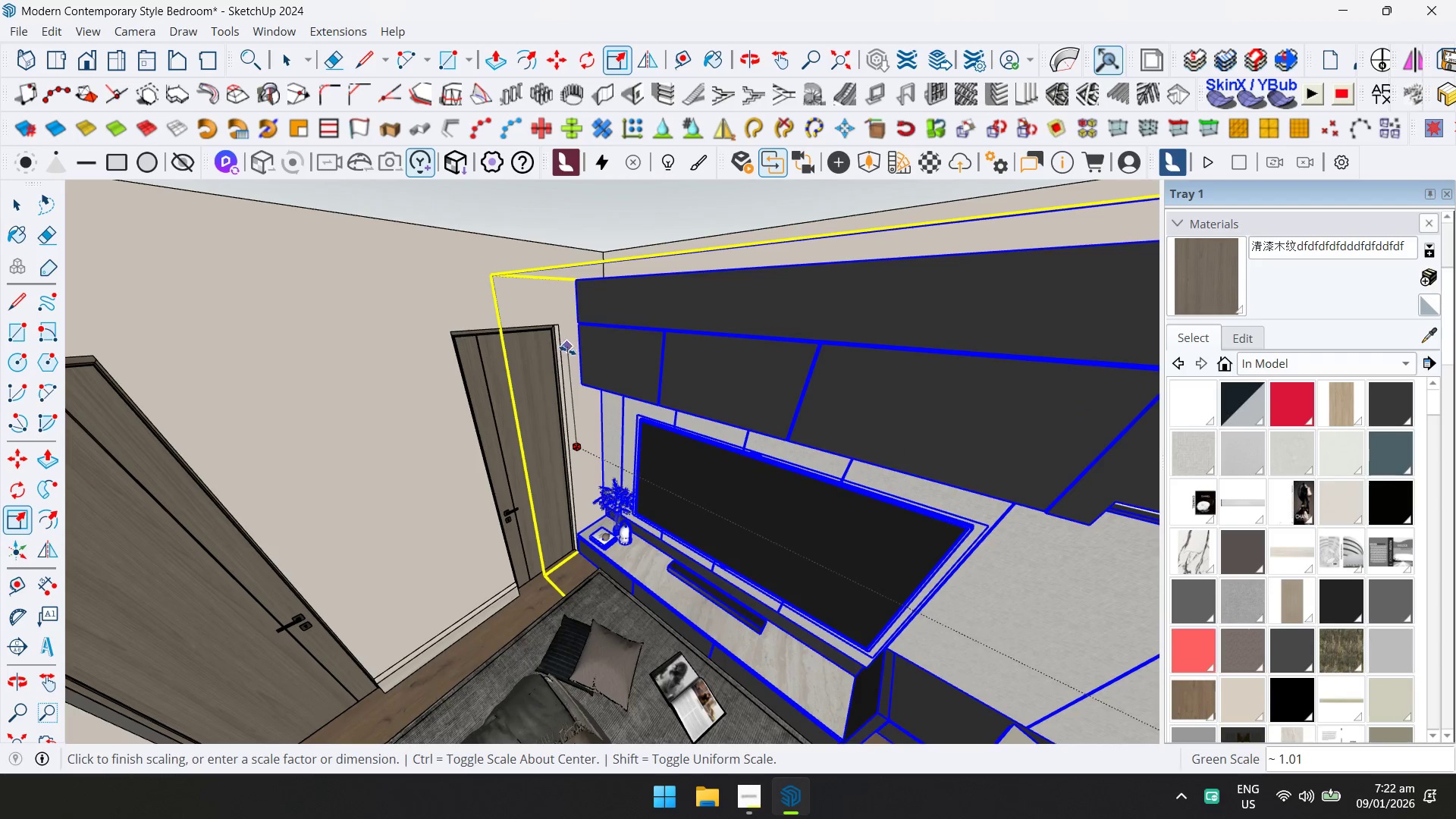 
key(Space)
 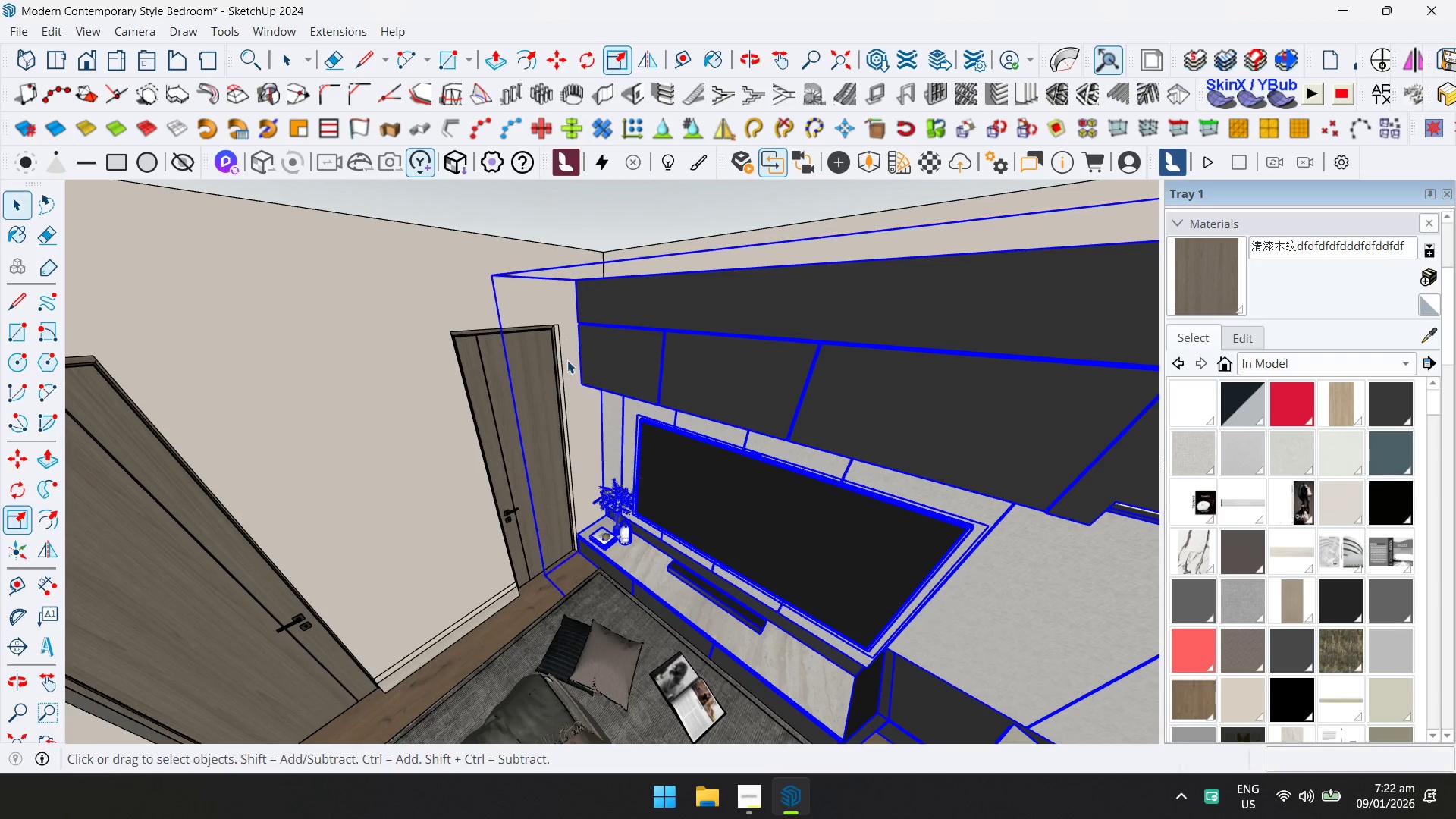 
key(Escape)
 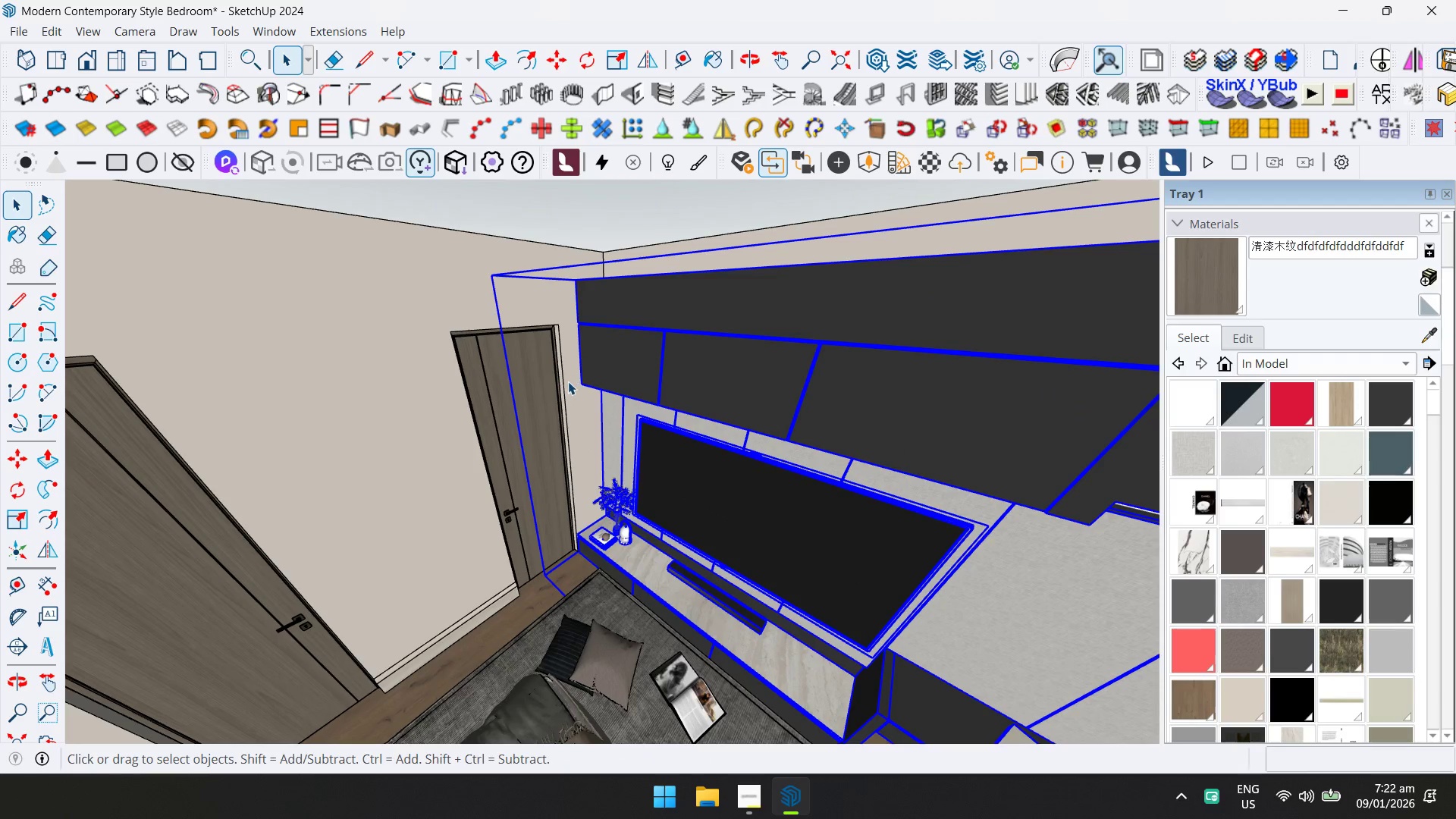 
scroll: coordinate [568, 442], scroll_direction: down, amount: 4.0
 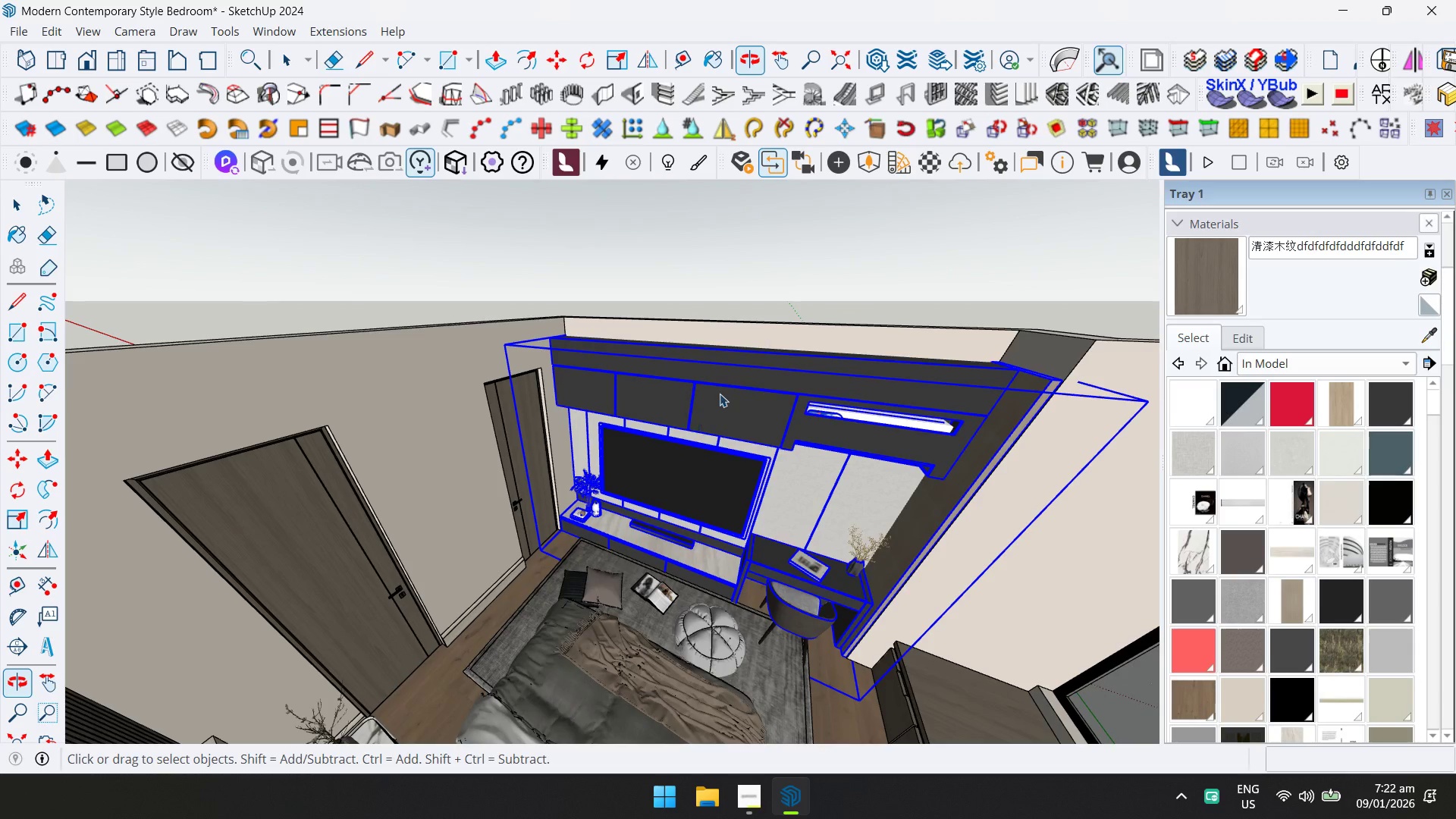 
double_click([723, 391])
 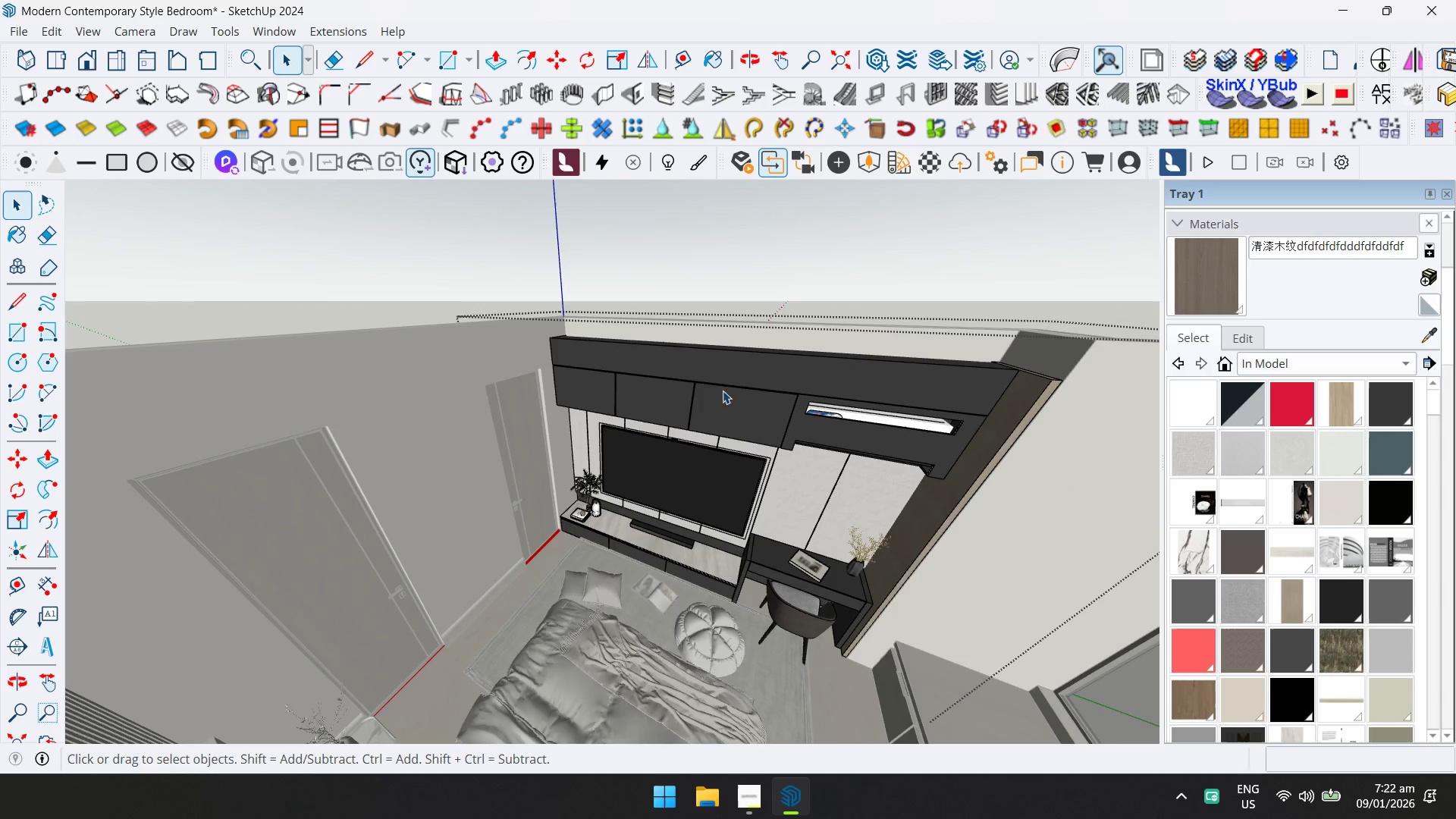 
triple_click([755, 378])
 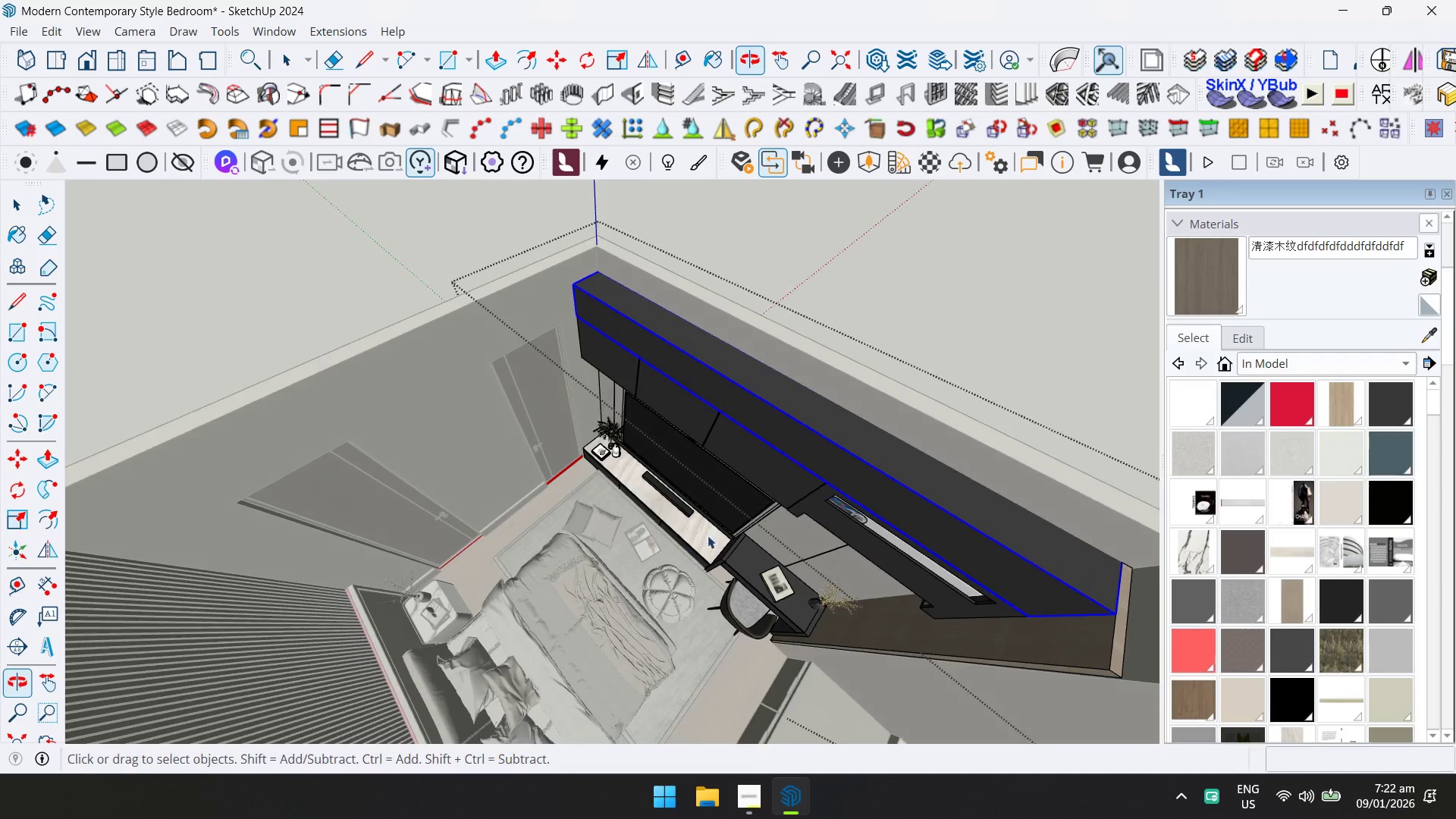 
key(S)
 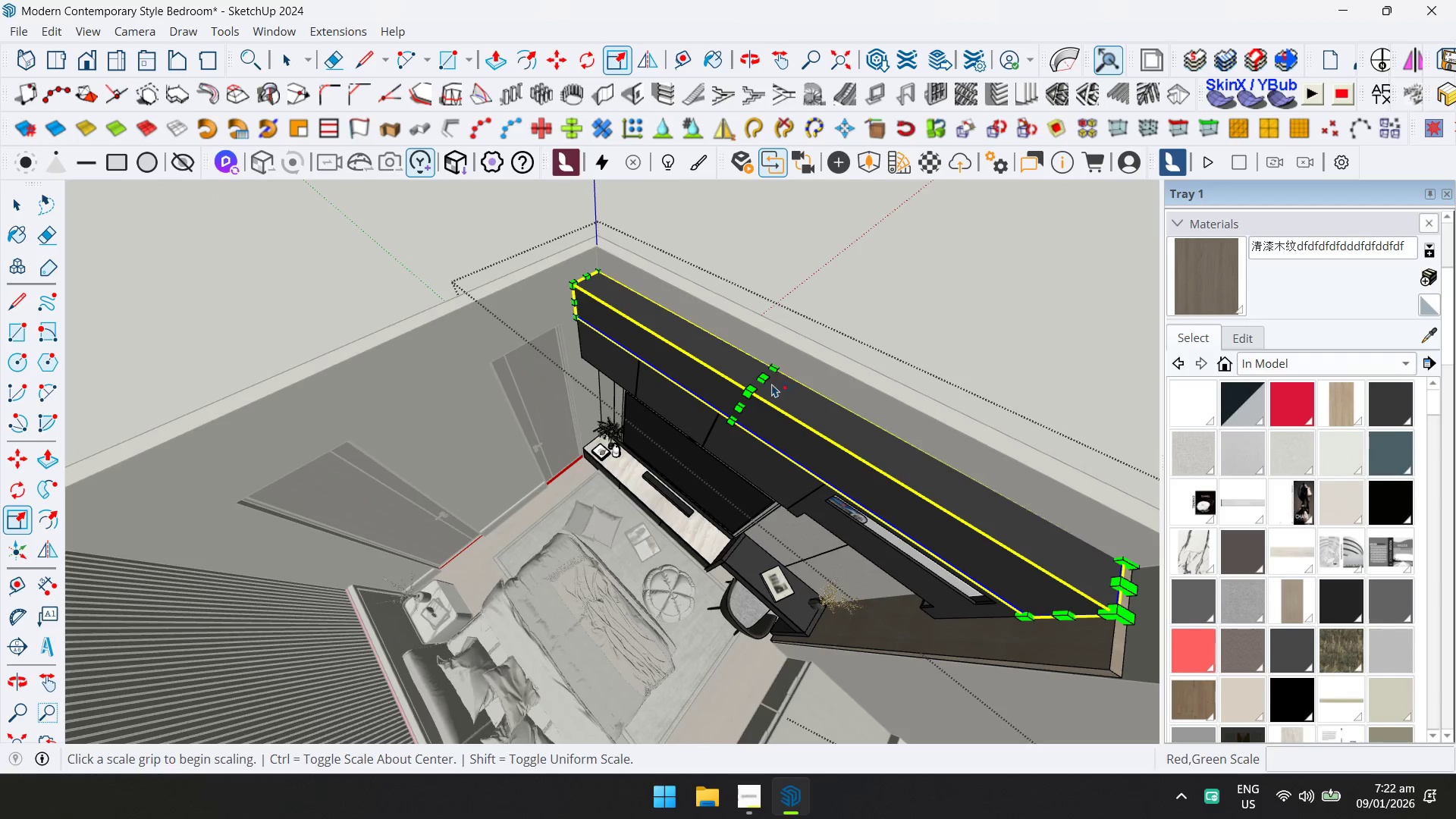 
left_click([761, 382])
 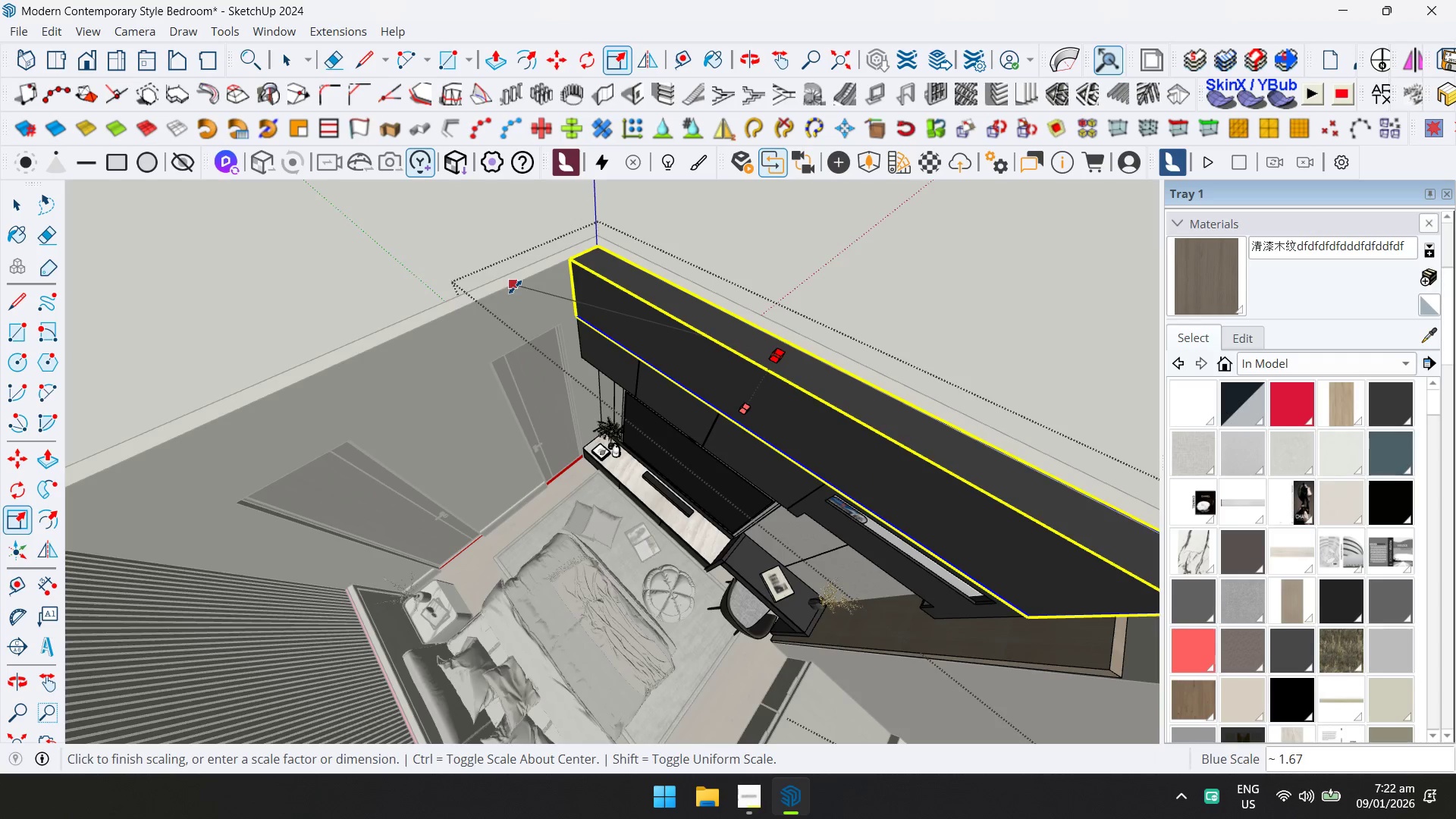 
left_click([514, 286])
 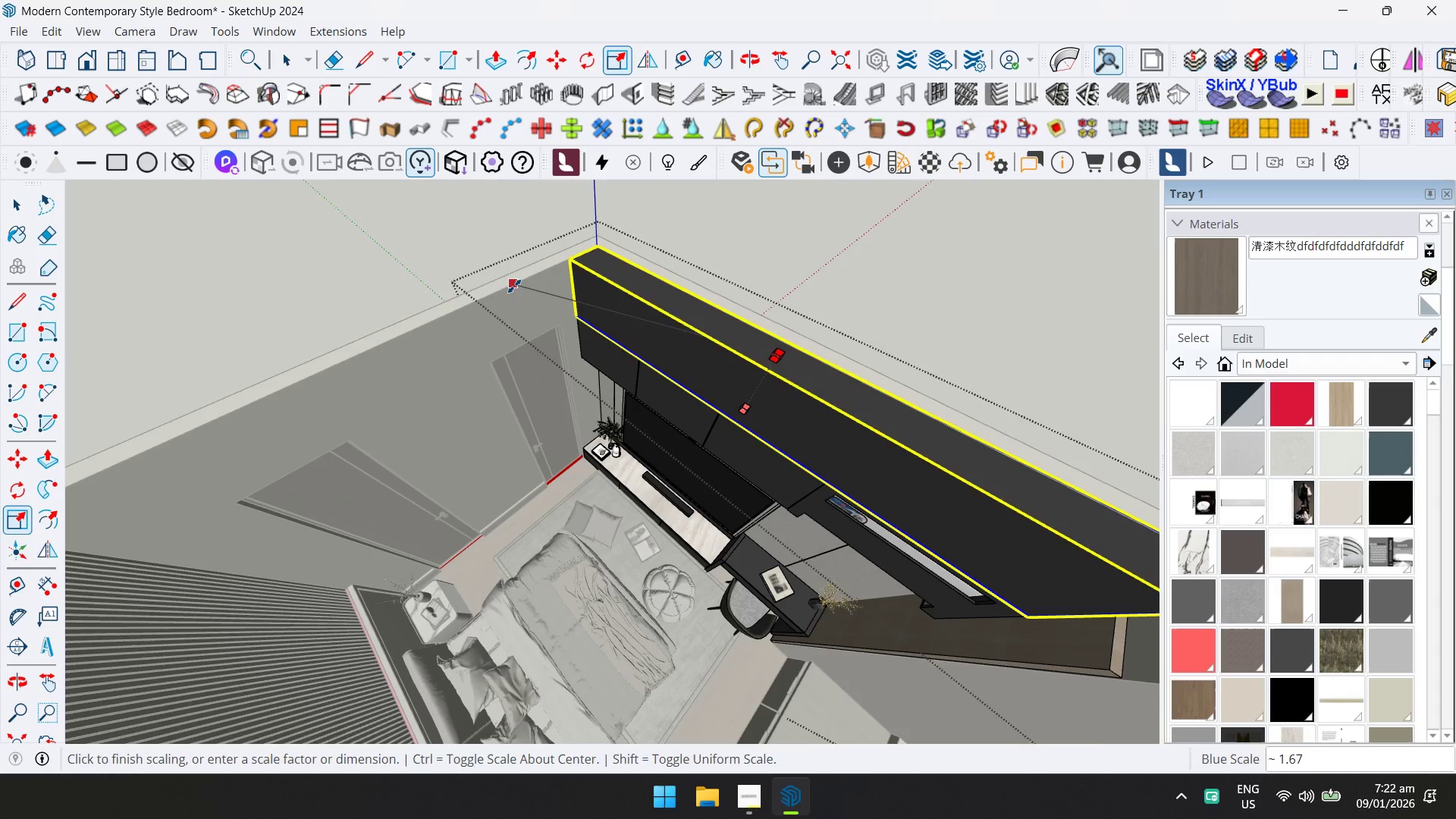 
key(Space)
 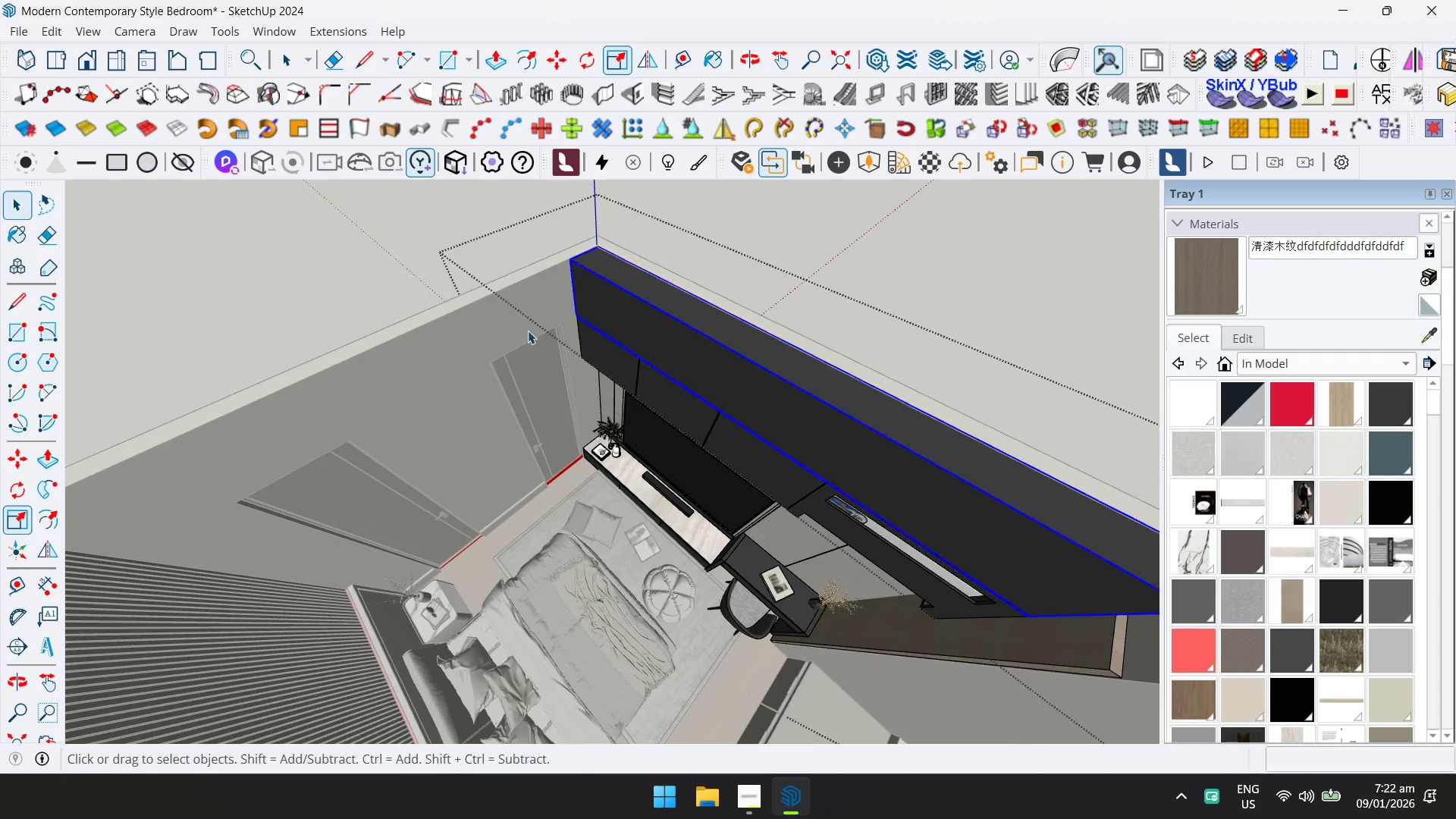 
key(Escape)
 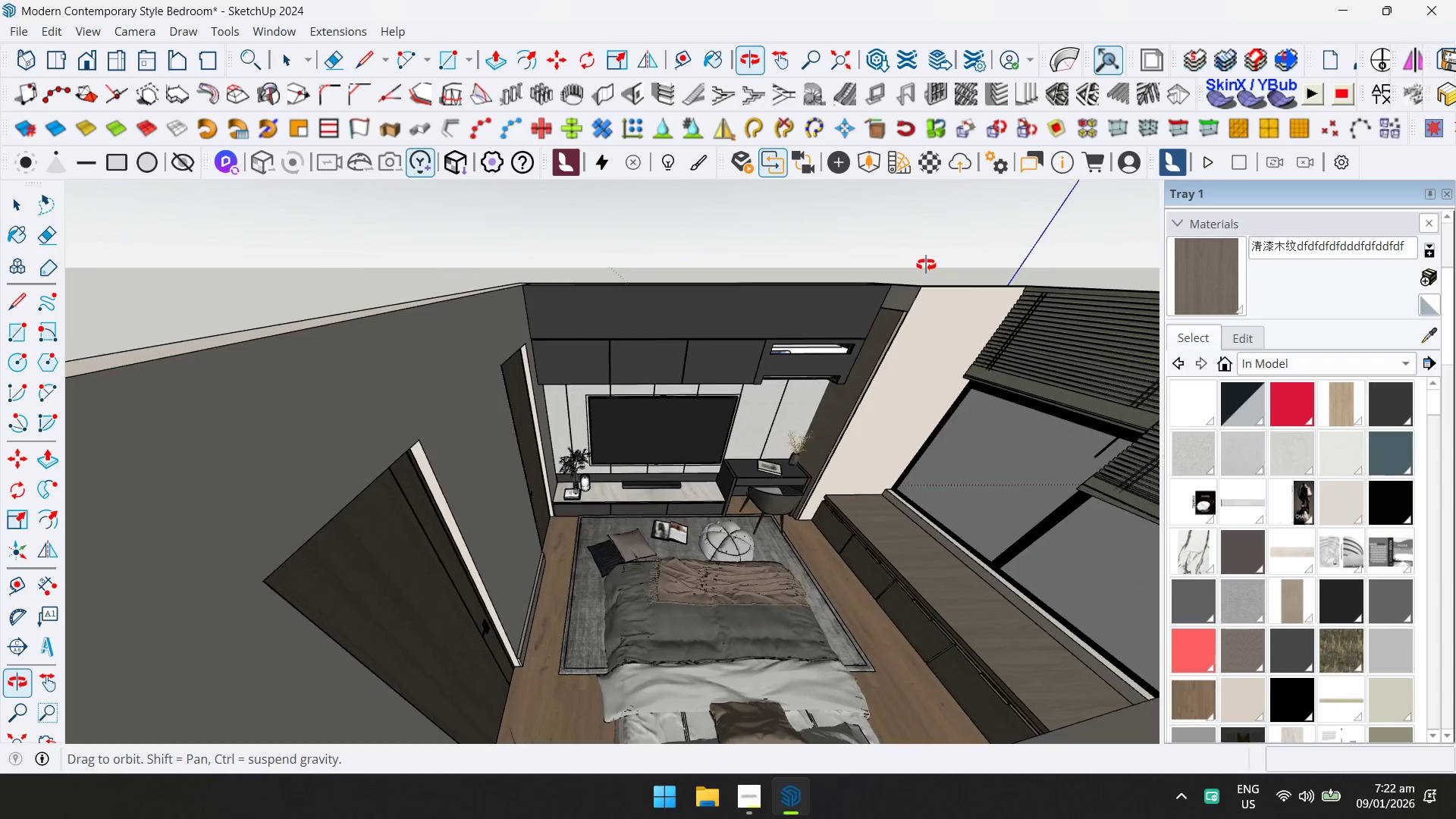 
double_click([855, 399])
 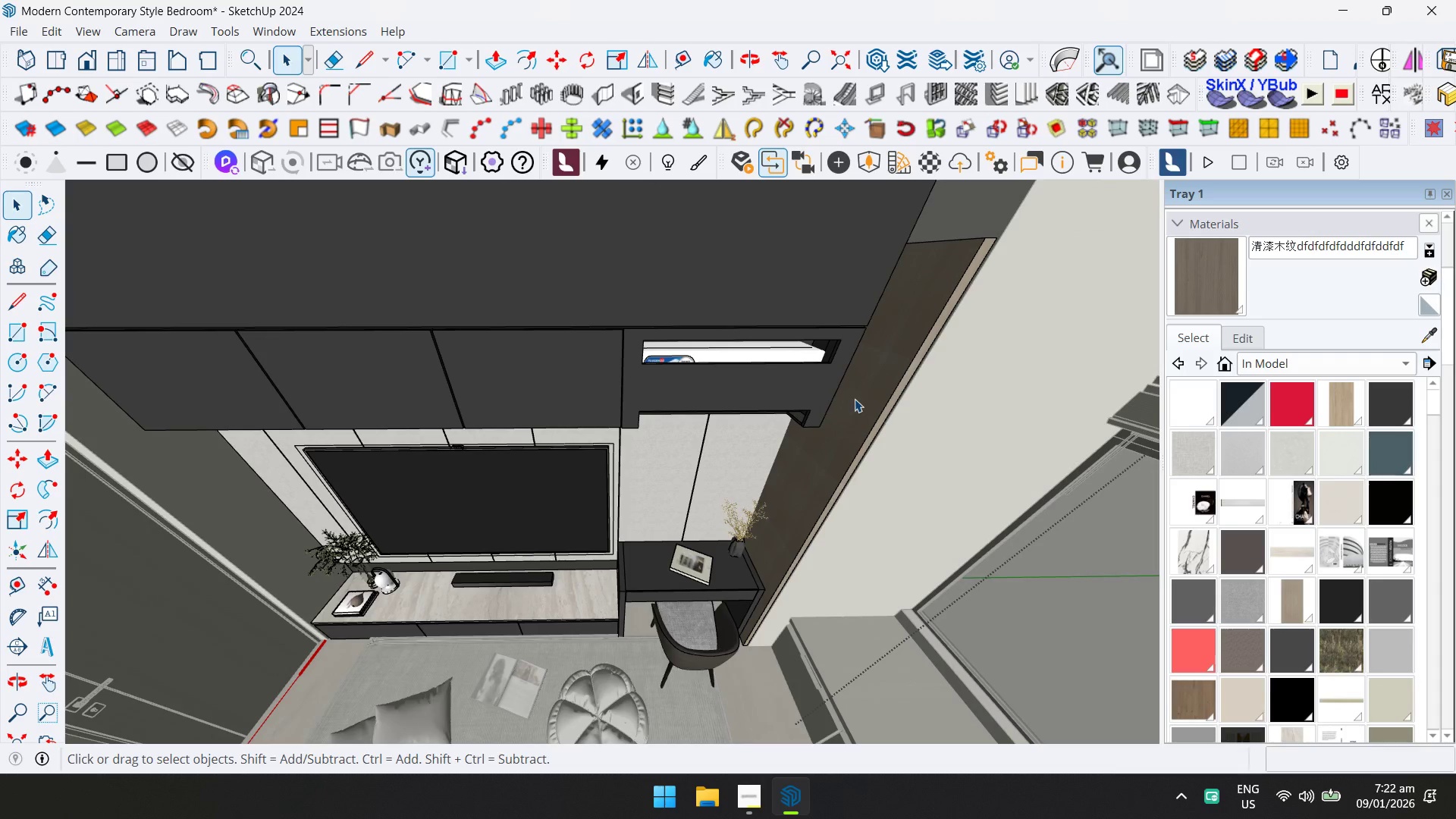 
scroll: coordinate [844, 407], scroll_direction: up, amount: 12.0
 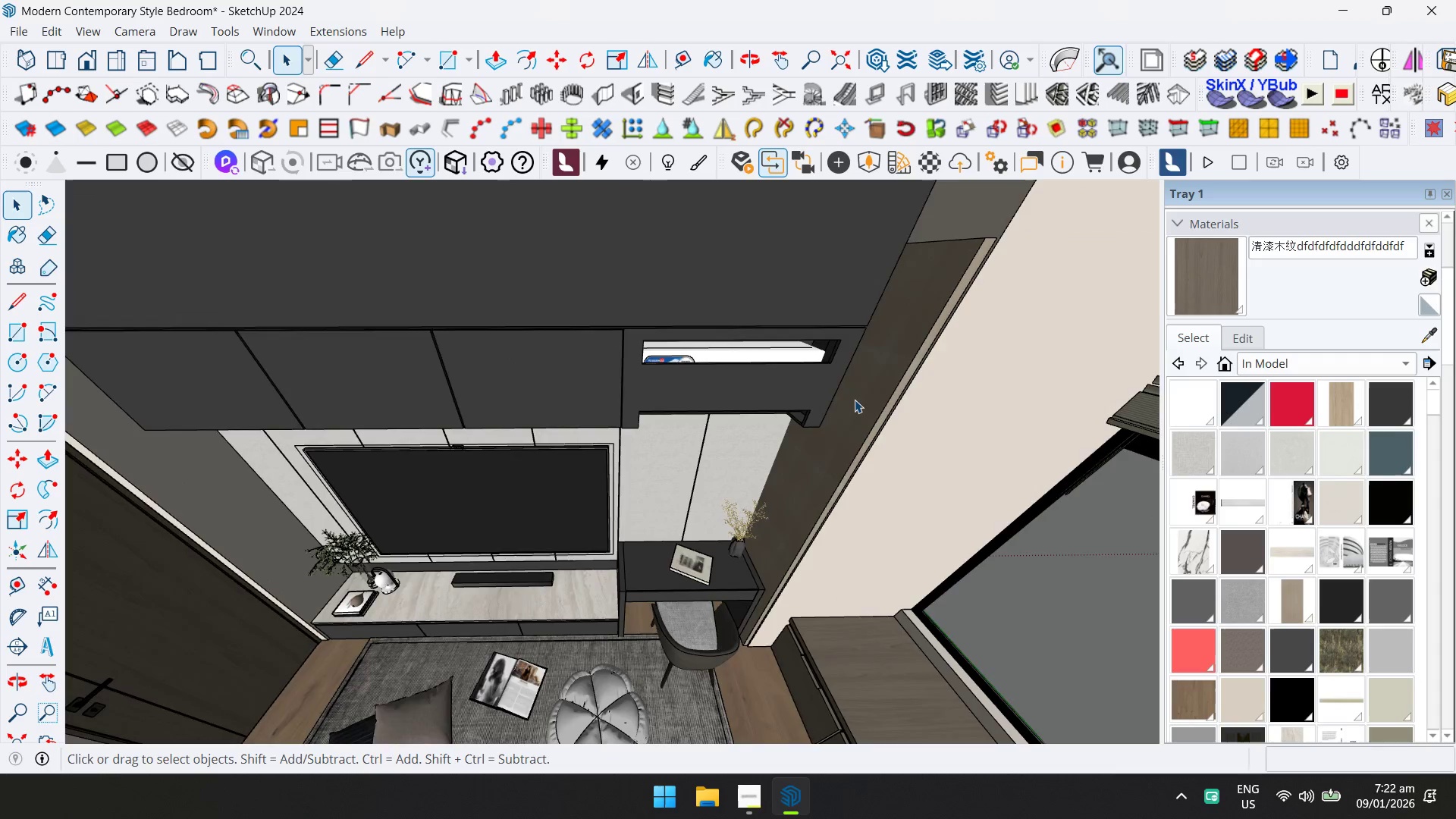 
hold_key(key=ShiftLeft, duration=0.33)
 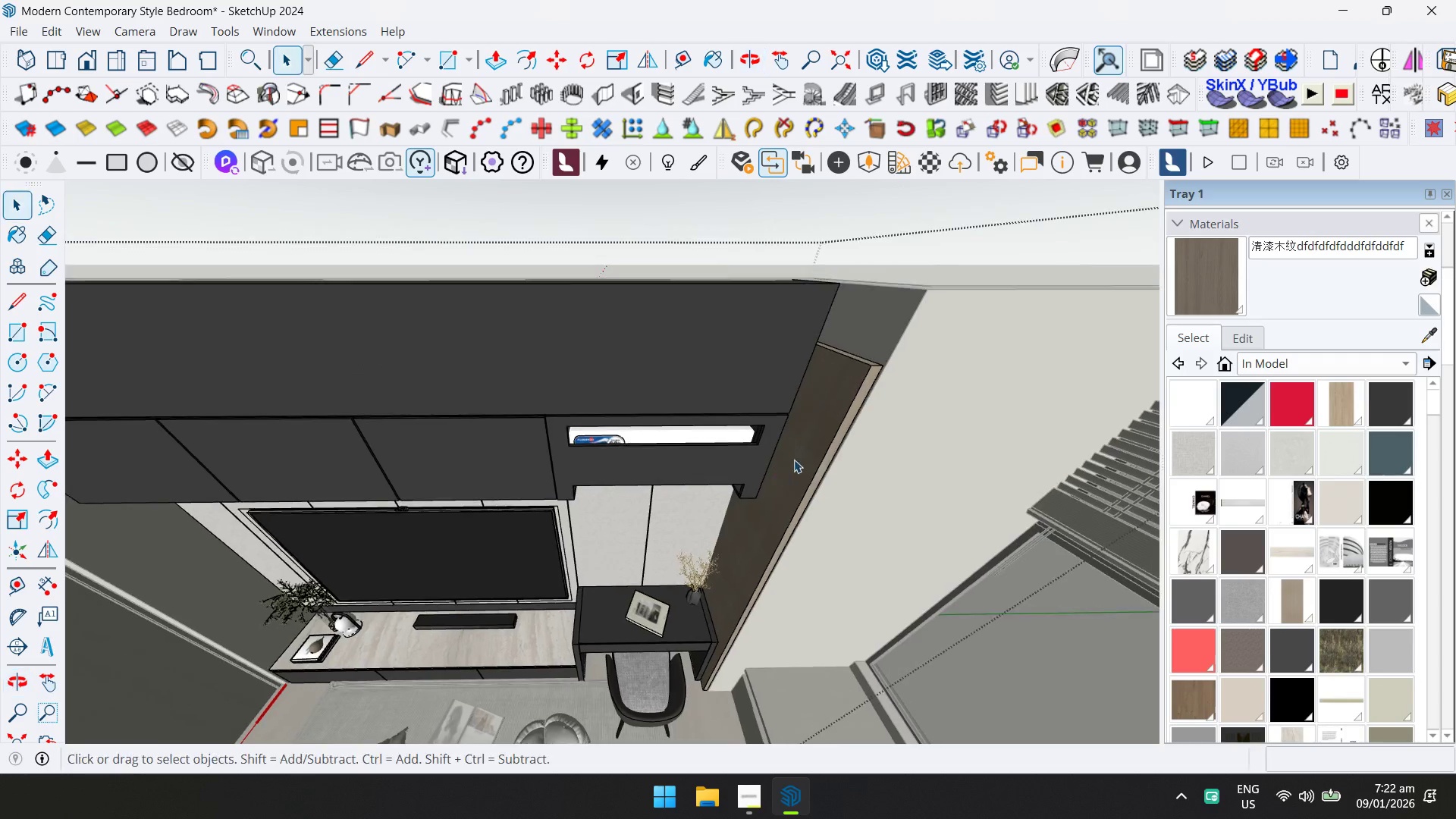 
left_click([801, 453])
 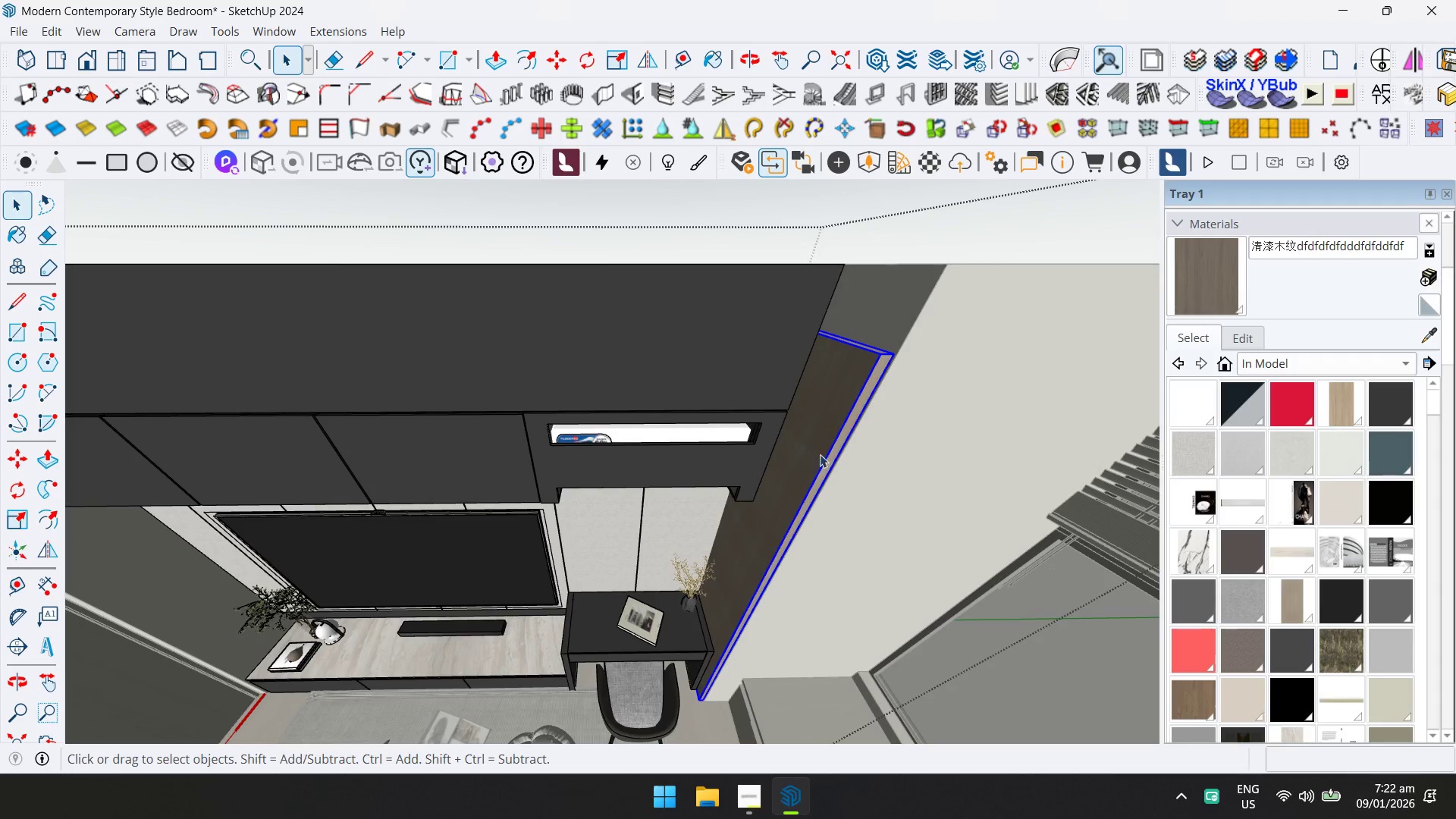 
scroll: coordinate [799, 453], scroll_direction: up, amount: 1.0
 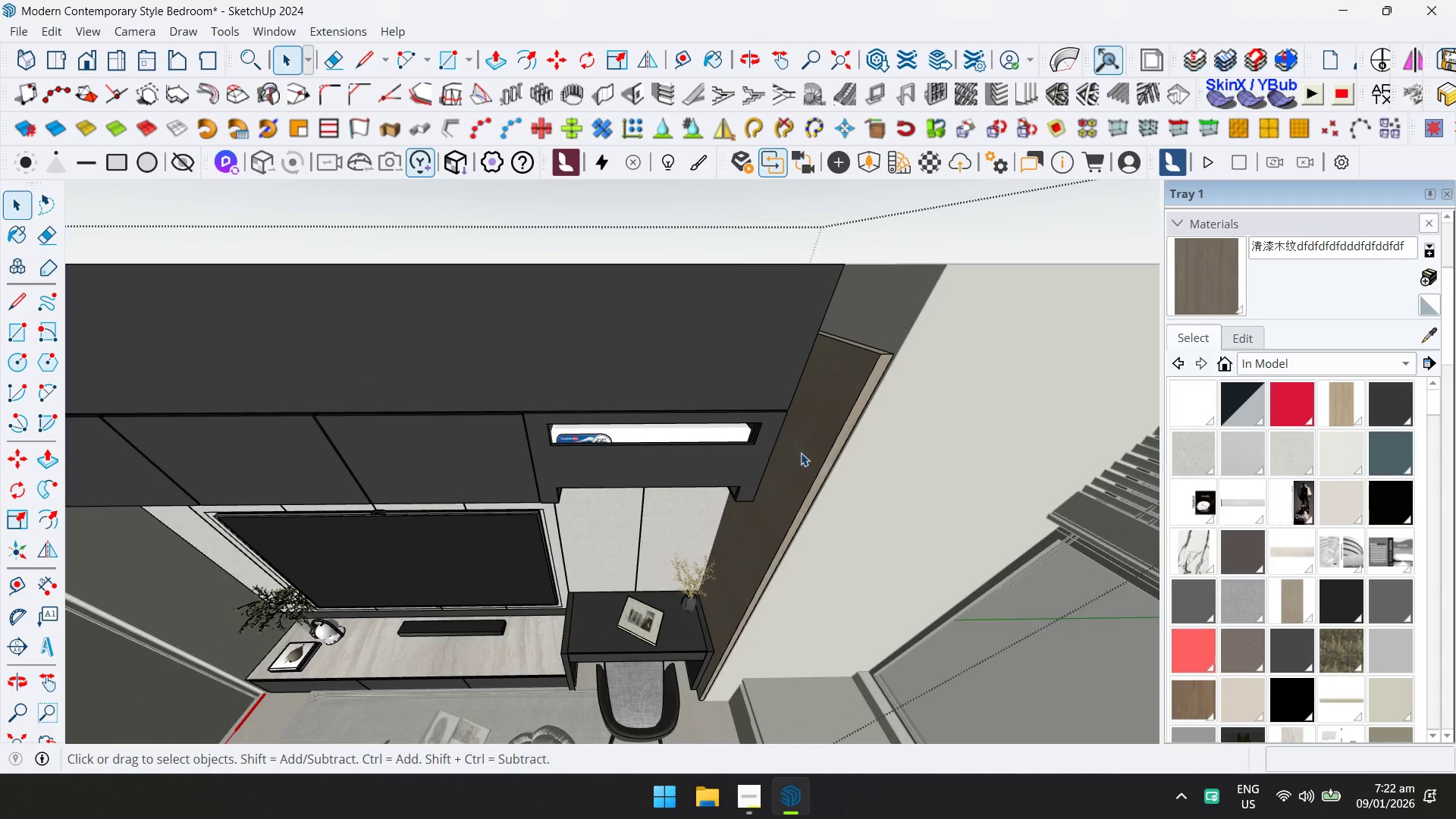 
key(S)
 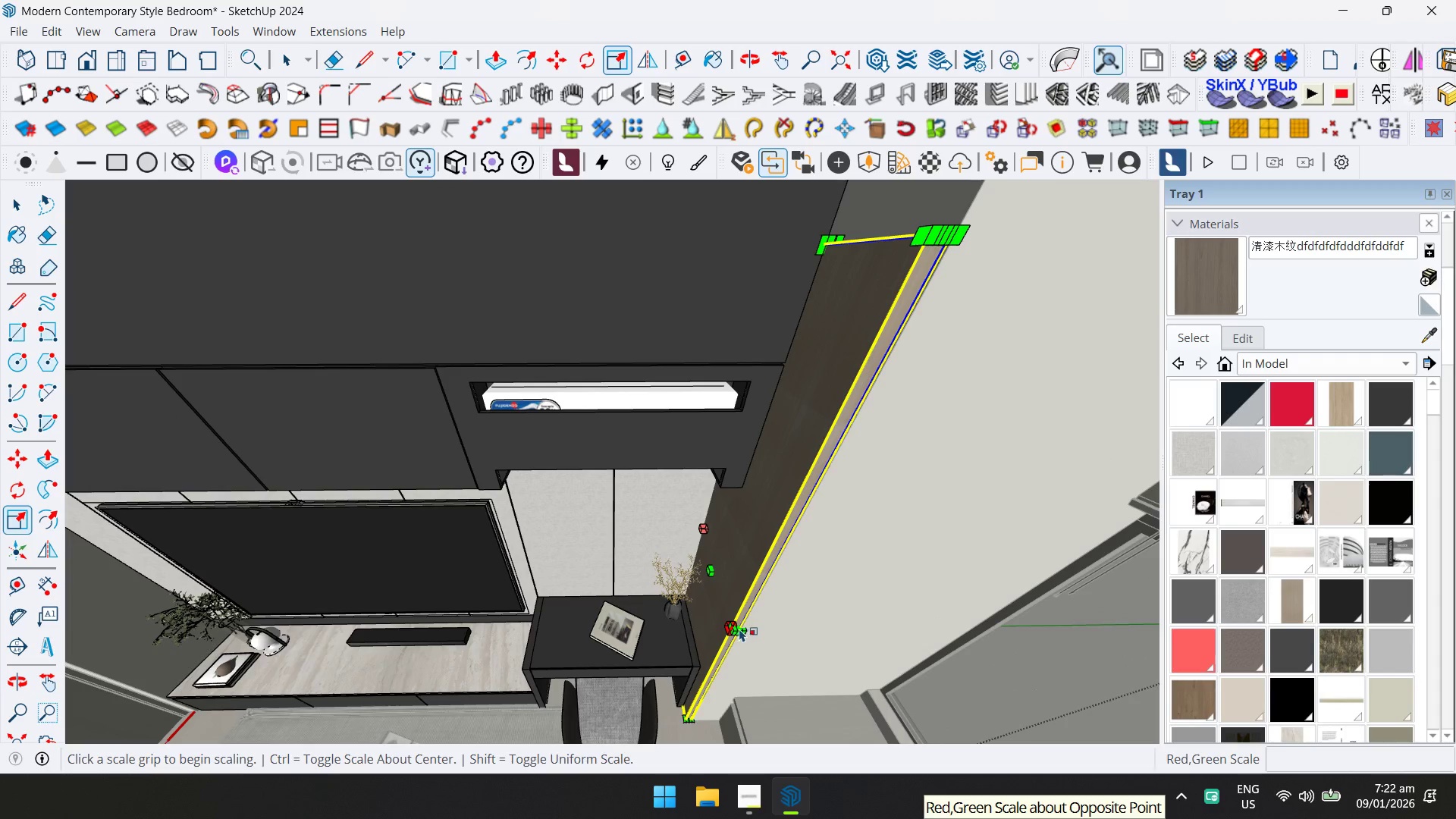 
scroll: coordinate [796, 563], scroll_direction: up, amount: 3.0
 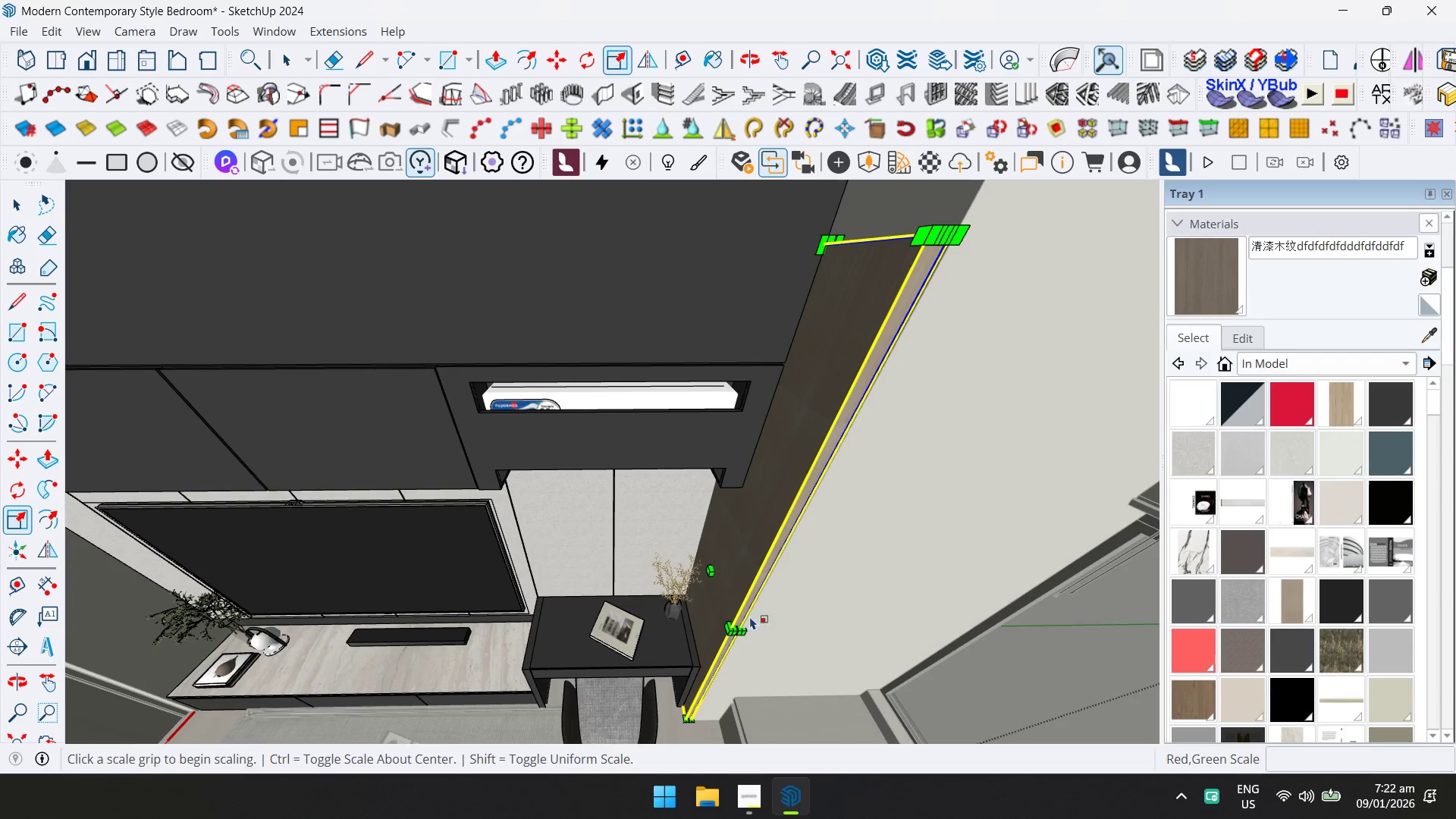 
left_click([741, 628])
 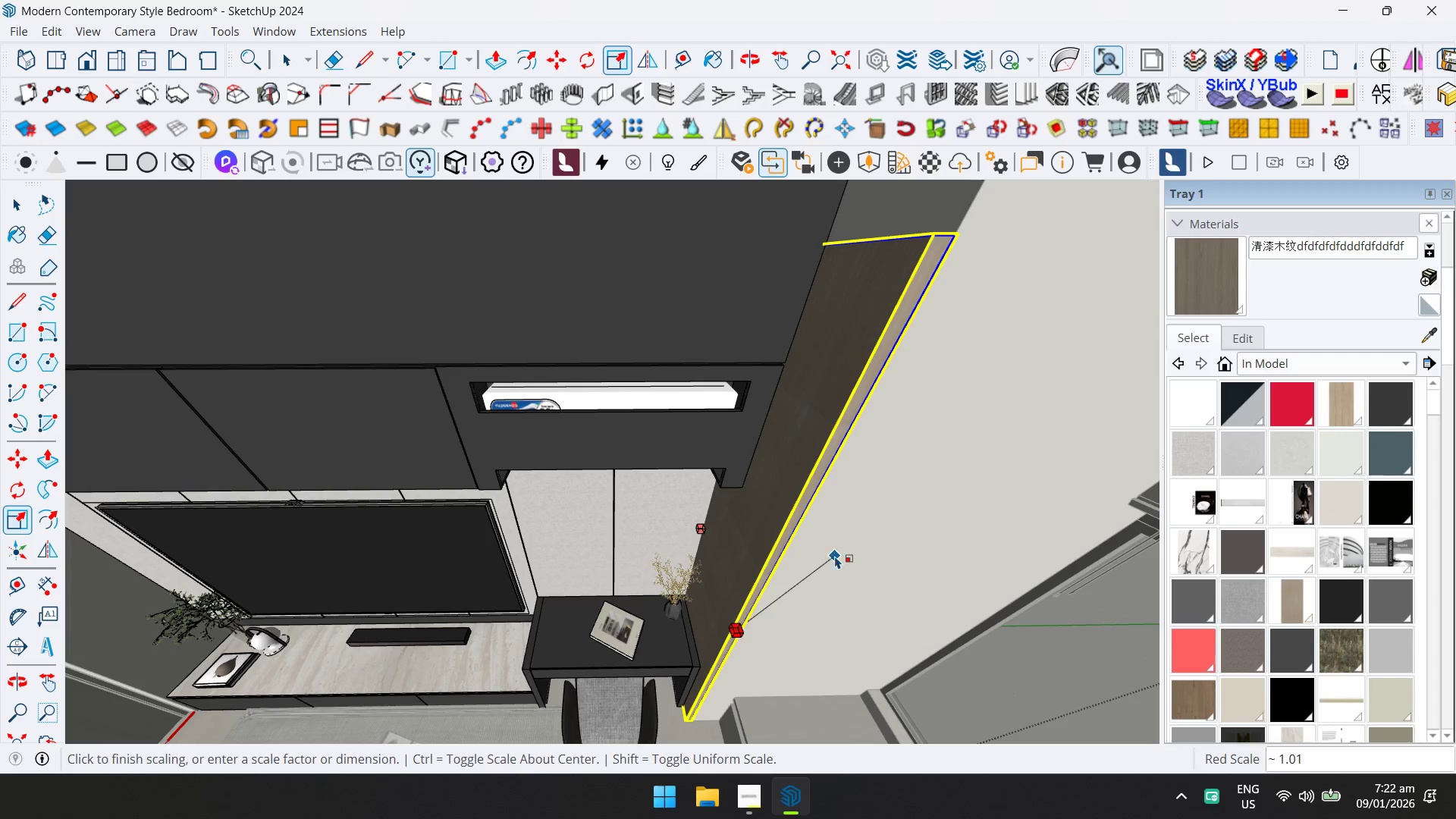 
hold_key(key=ShiftLeft, duration=0.36)
scroll: coordinate [830, 506], scroll_direction: down, amount: 2.0
 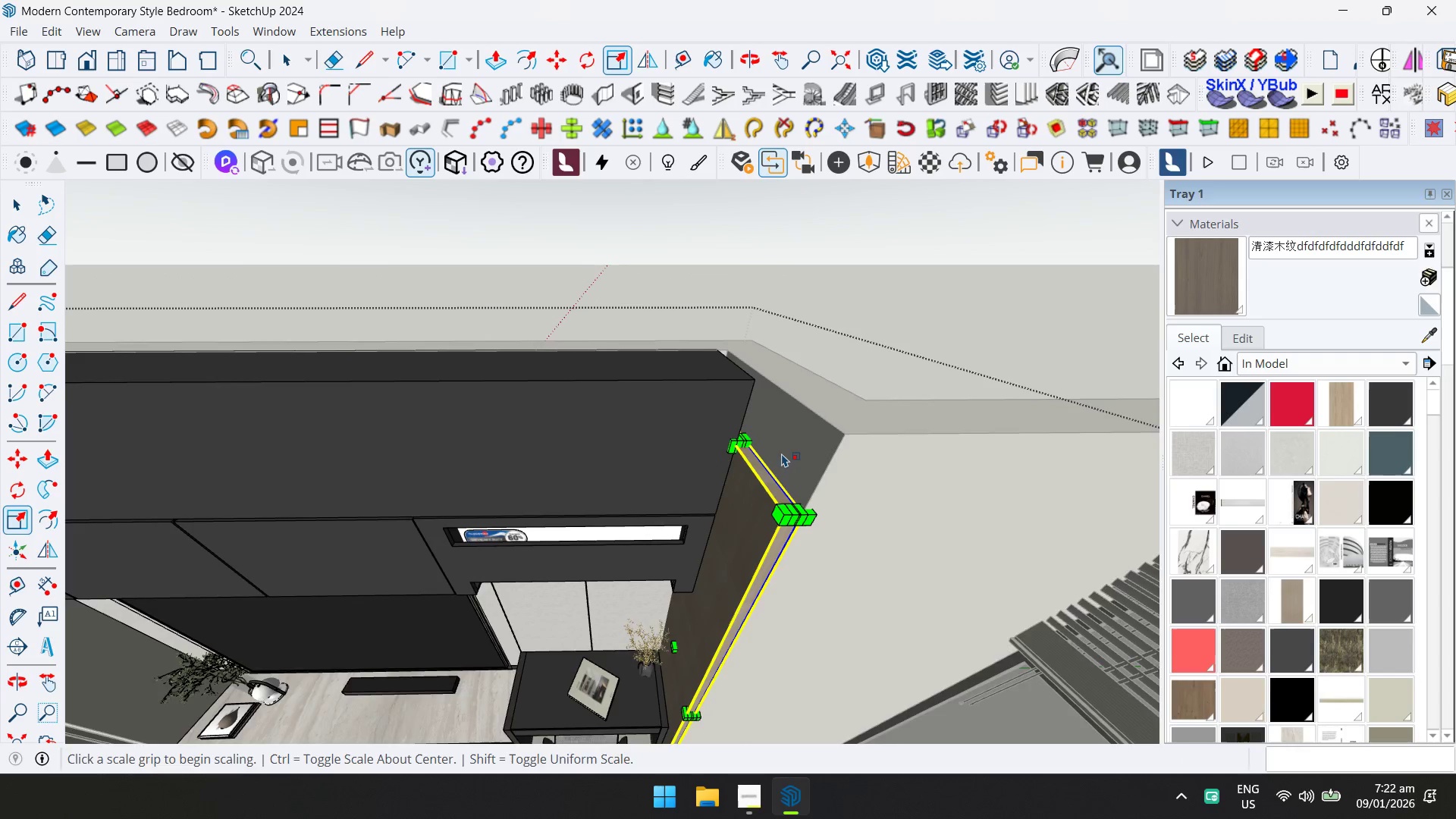 
scroll: coordinate [769, 431], scroll_direction: up, amount: 1.0
 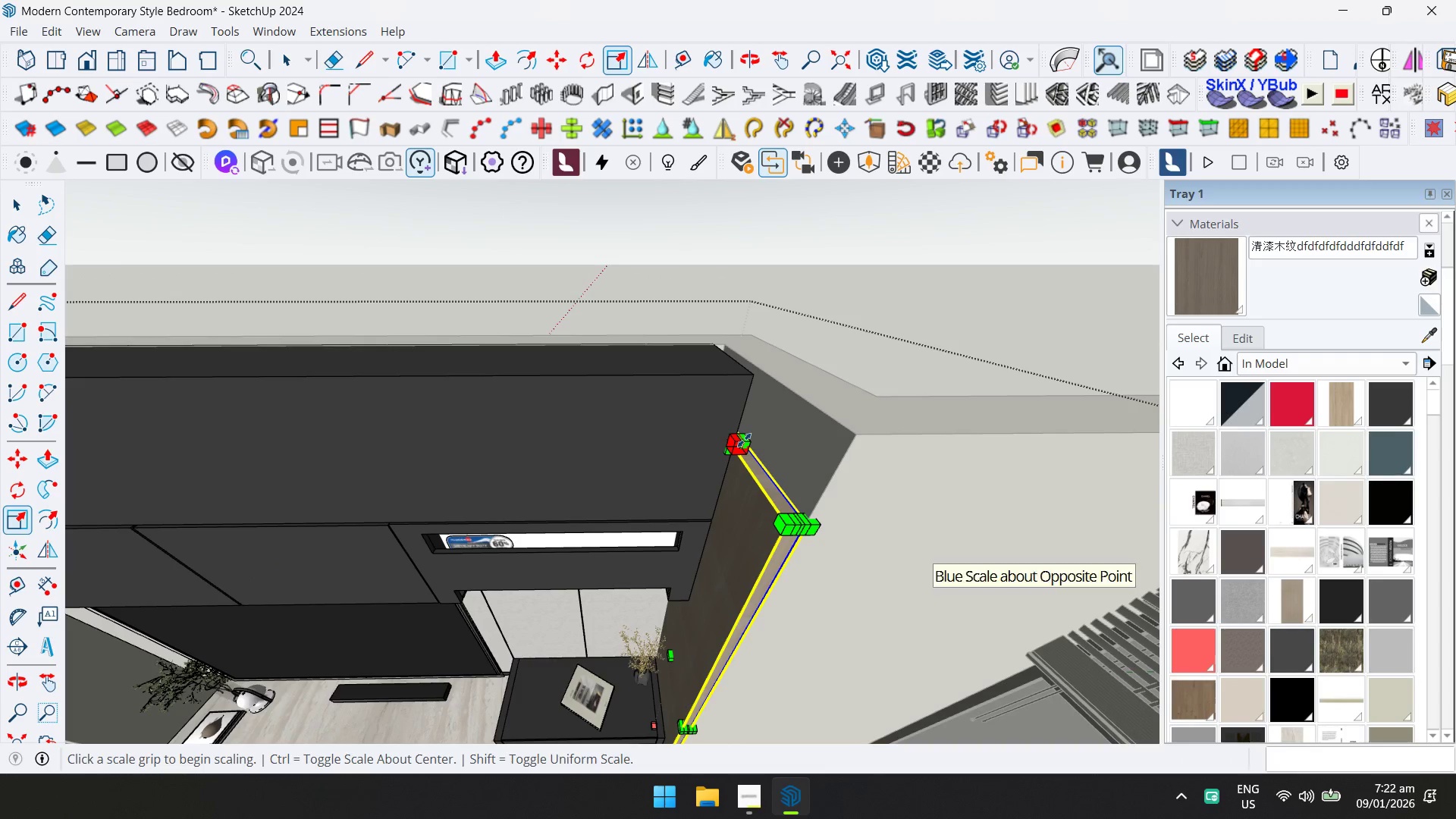 
left_click([744, 440])
 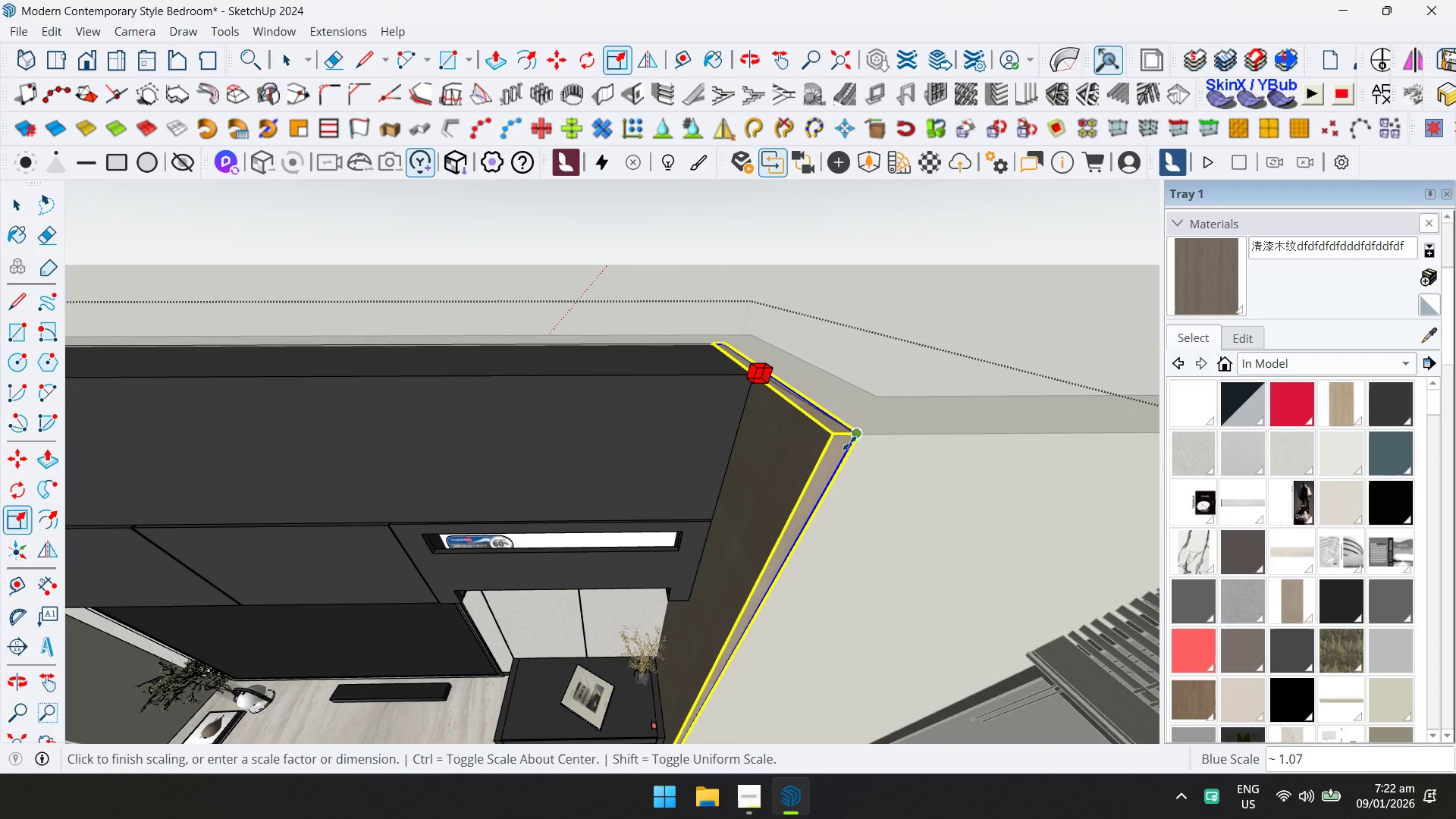 
left_click([854, 440])
 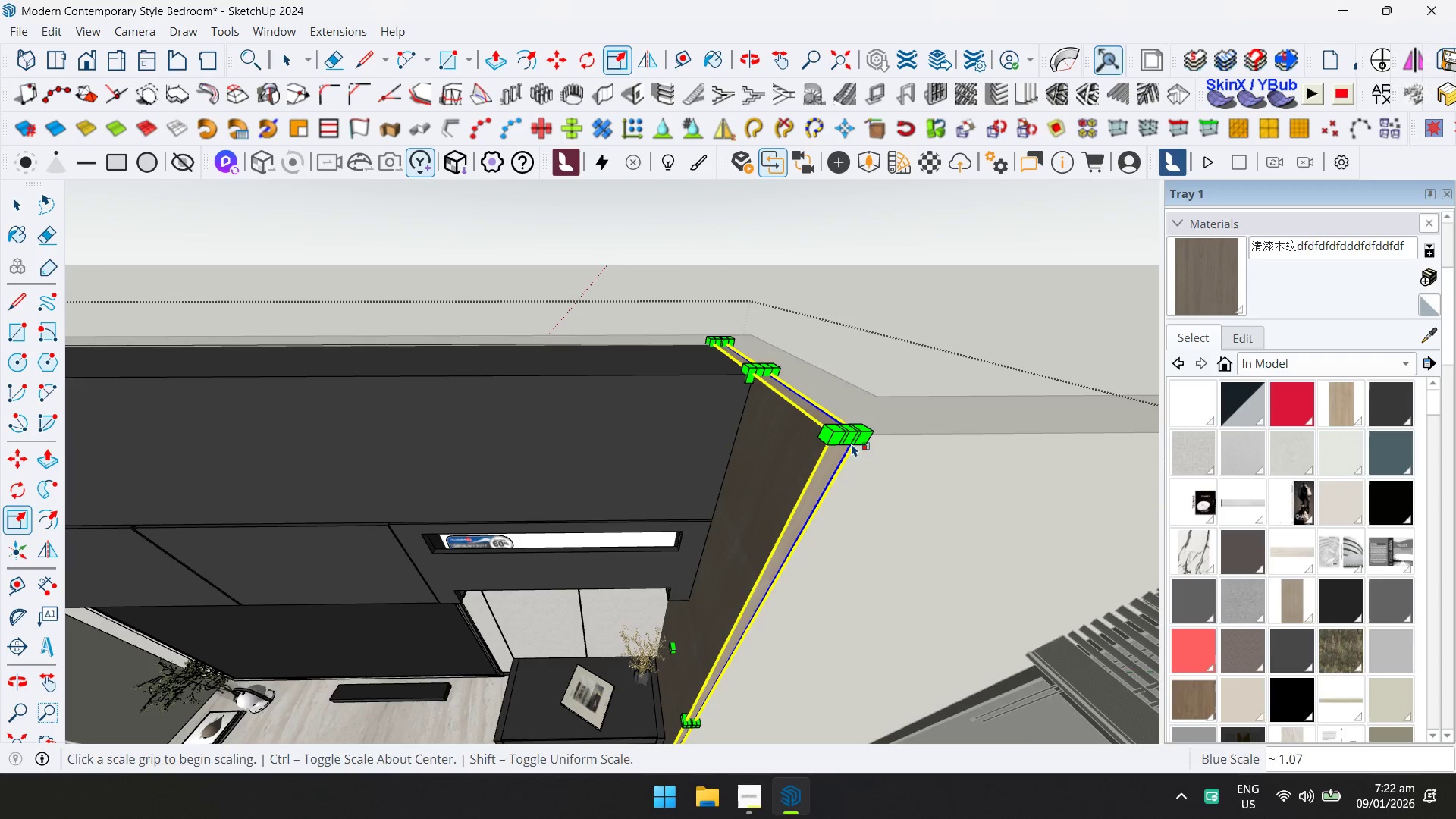 
key(Space)
 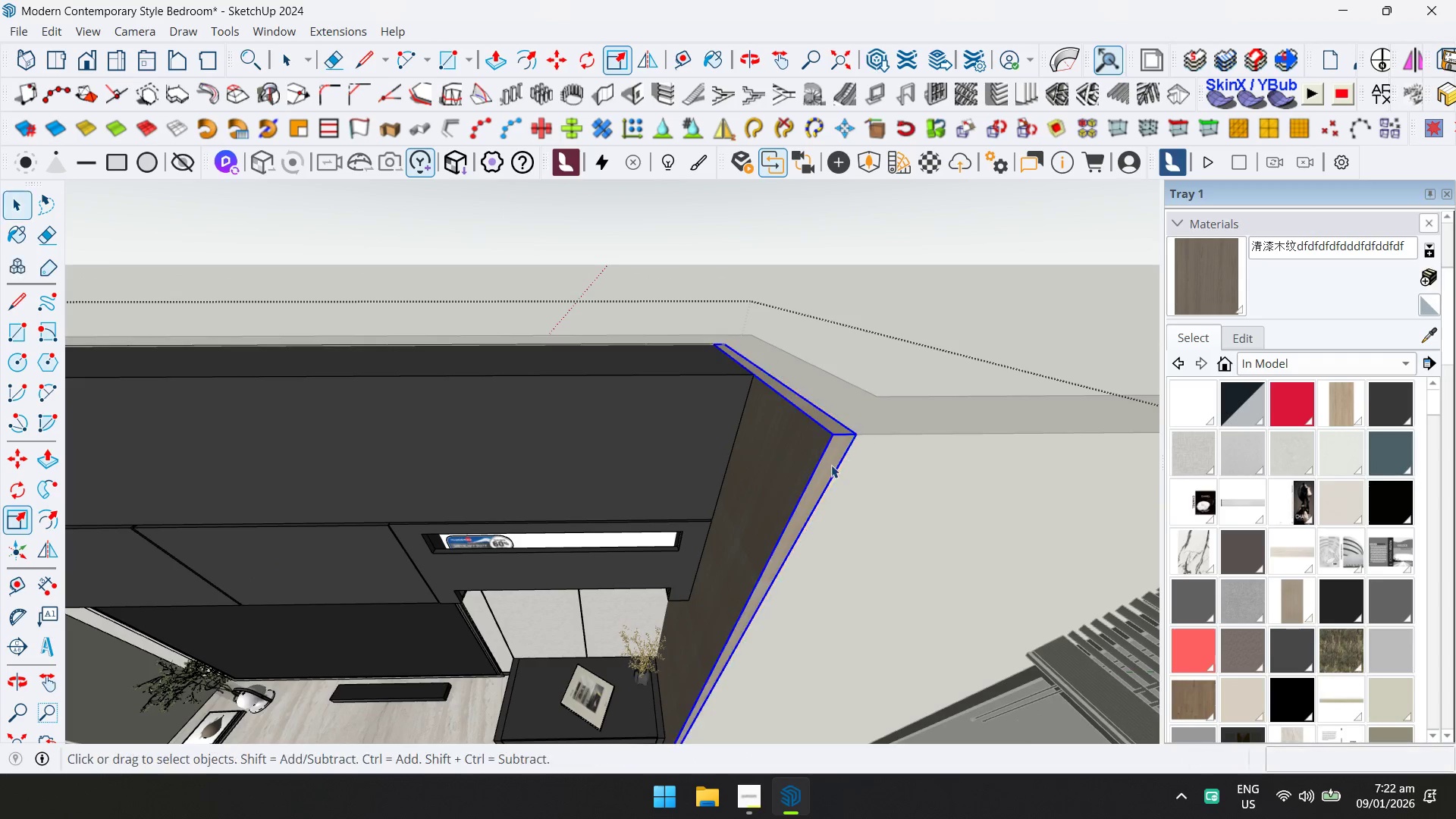 
key(Escape)
 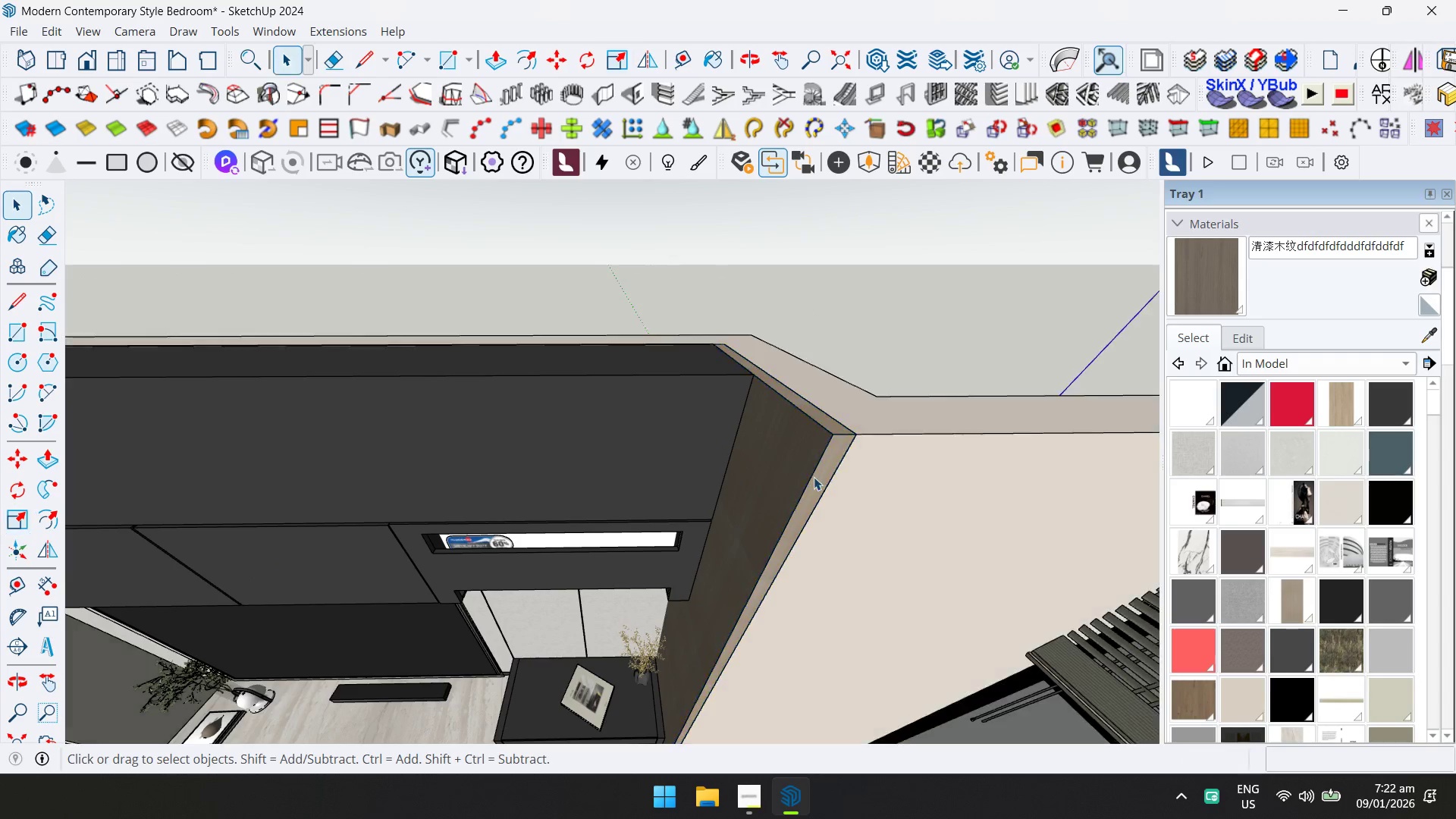 
key(Shift+ShiftLeft)
 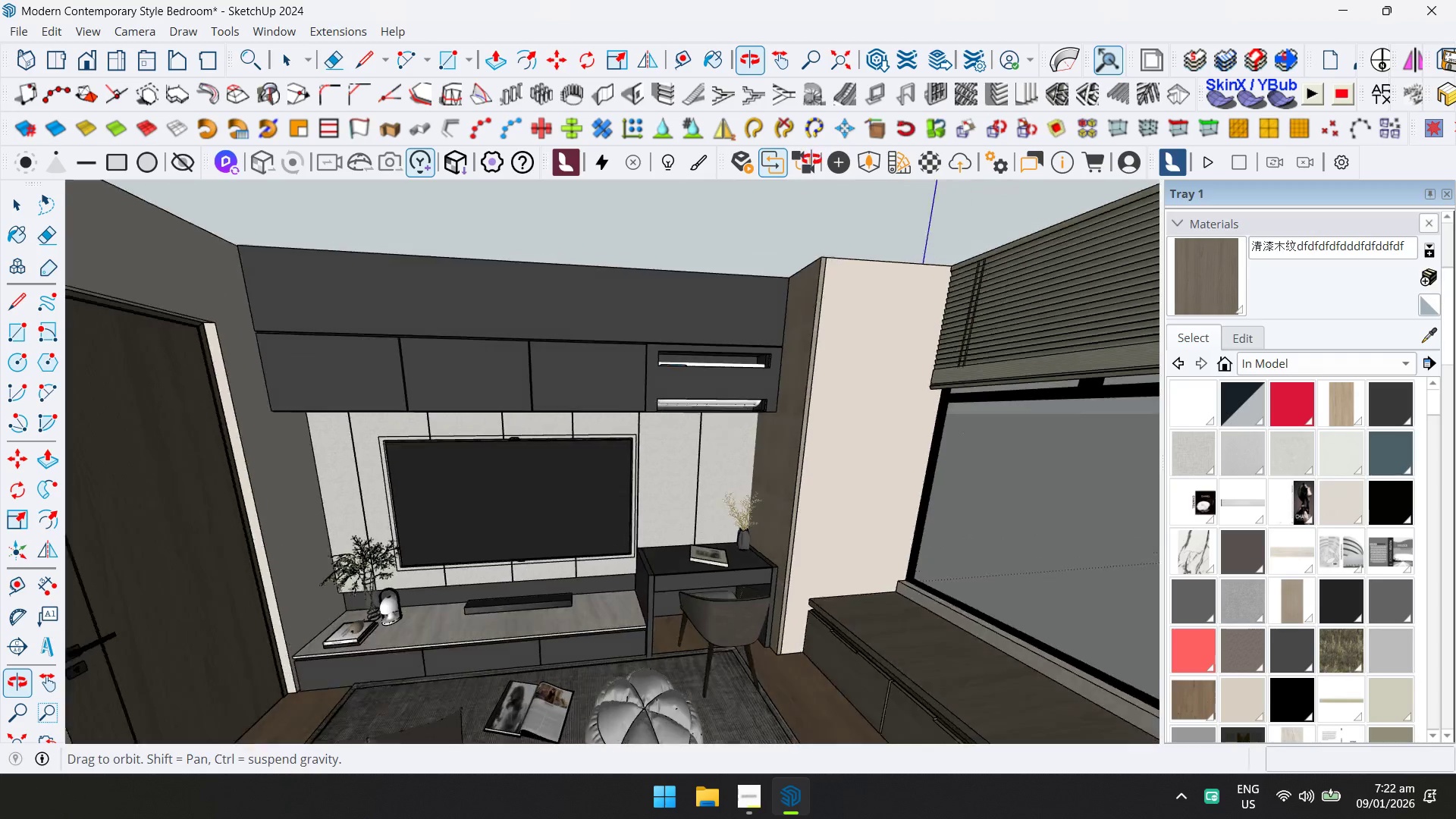 
scroll: coordinate [661, 498], scroll_direction: down, amount: 10.0
 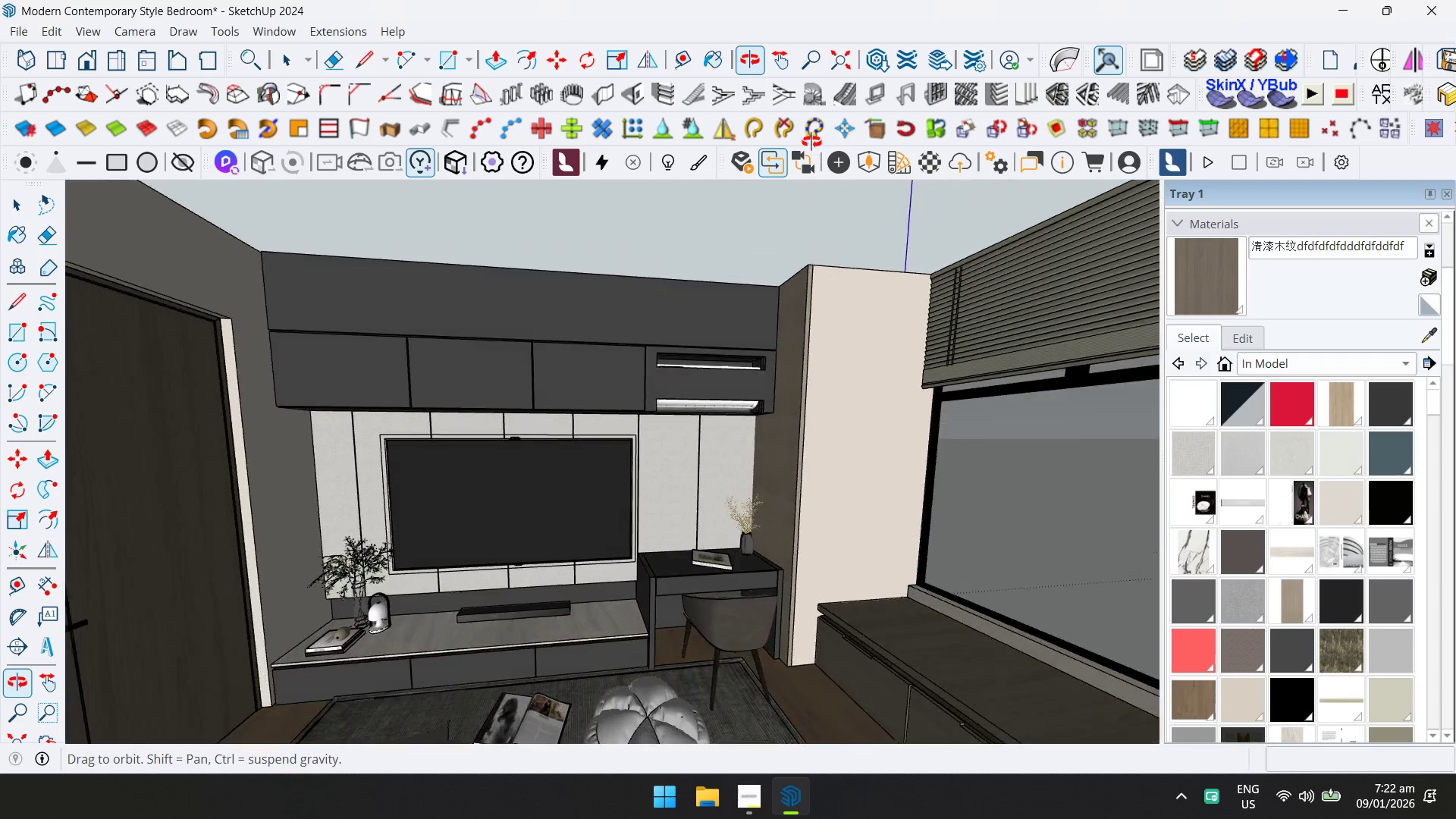 
key(Escape)
 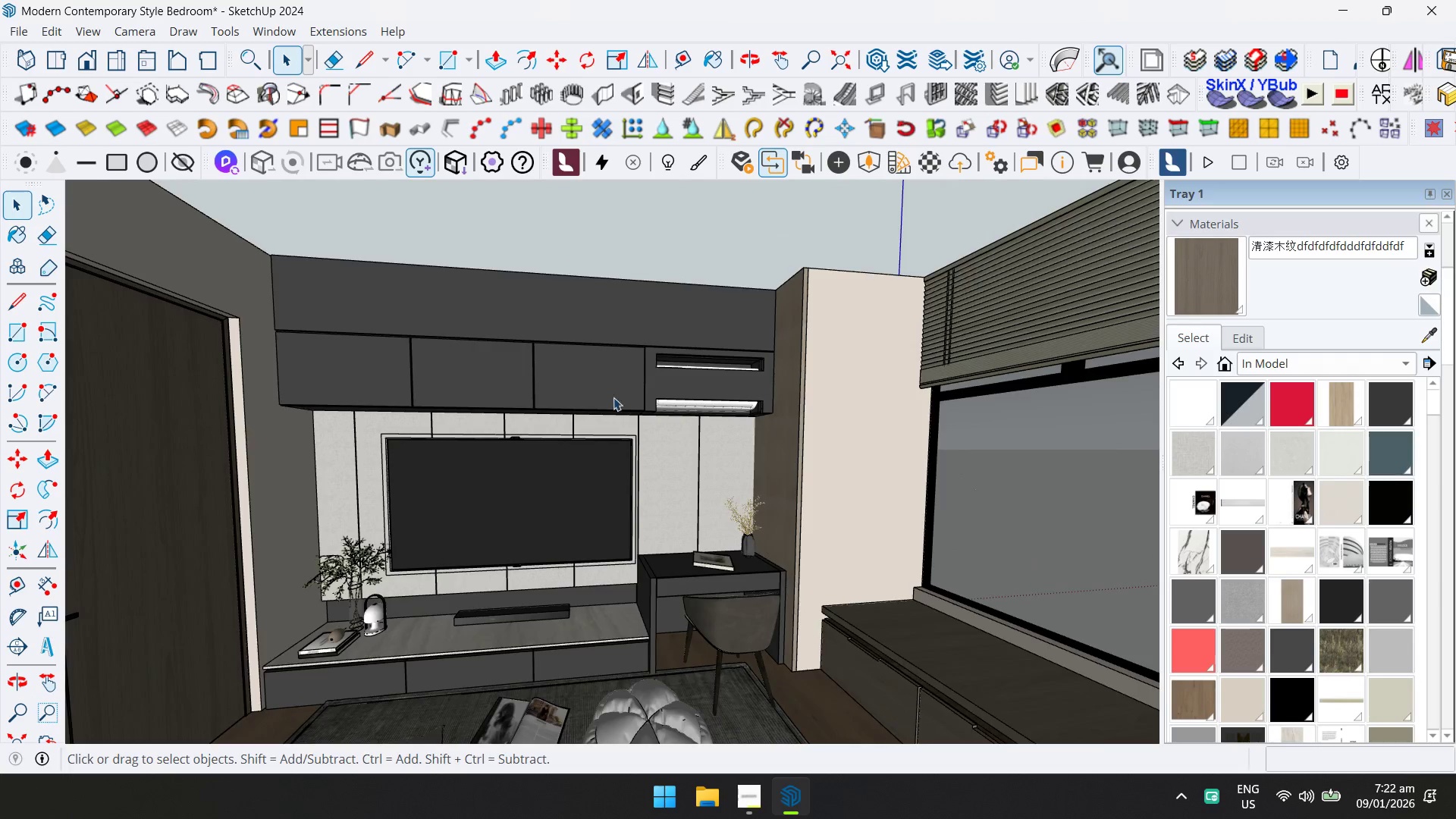 
scroll: coordinate [629, 481], scroll_direction: down, amount: 6.0
 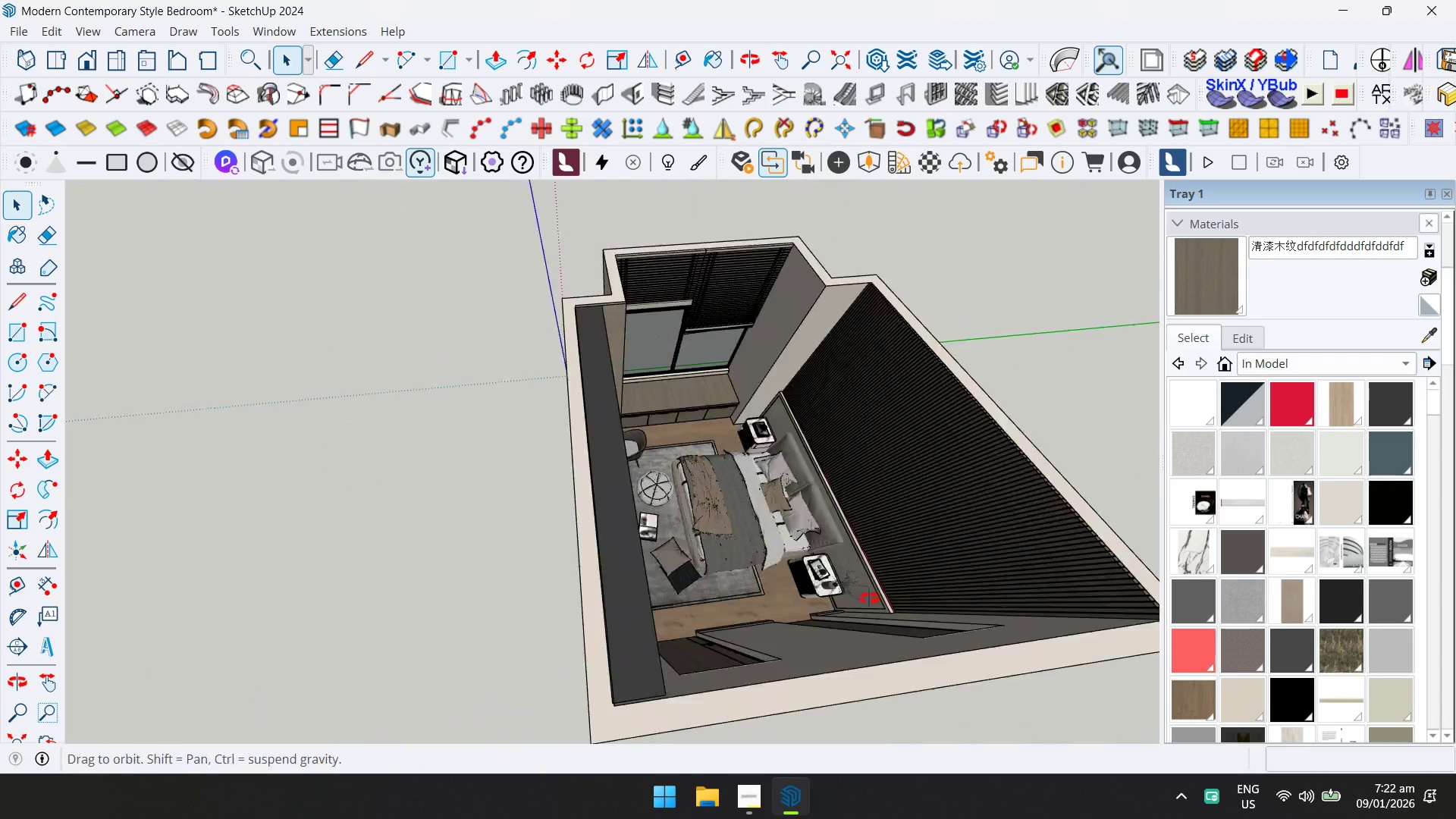 
hold_key(key=ShiftLeft, duration=0.52)
scroll: coordinate [684, 423], scroll_direction: up, amount: 2.0
 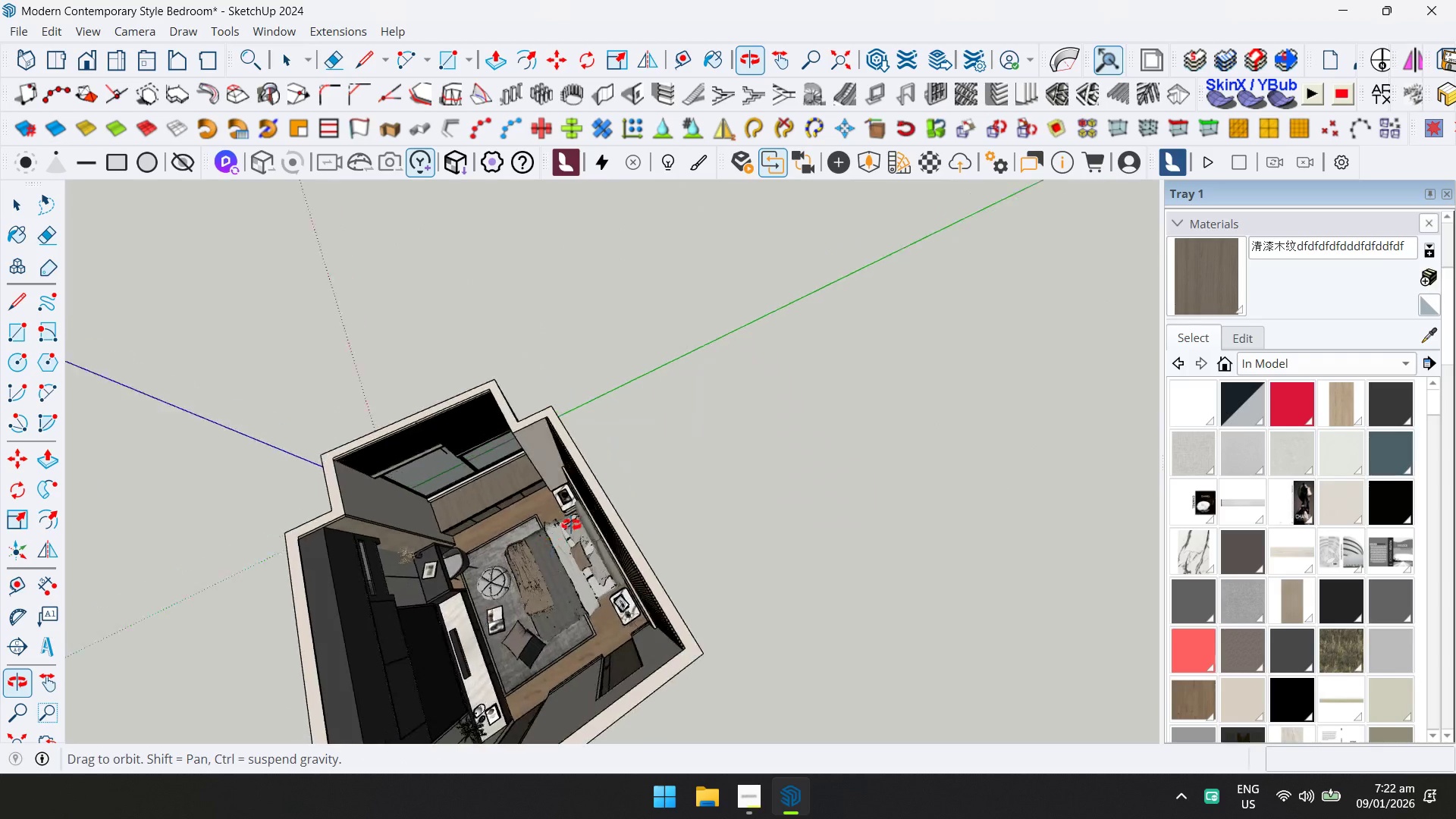 
key(Control+S)
 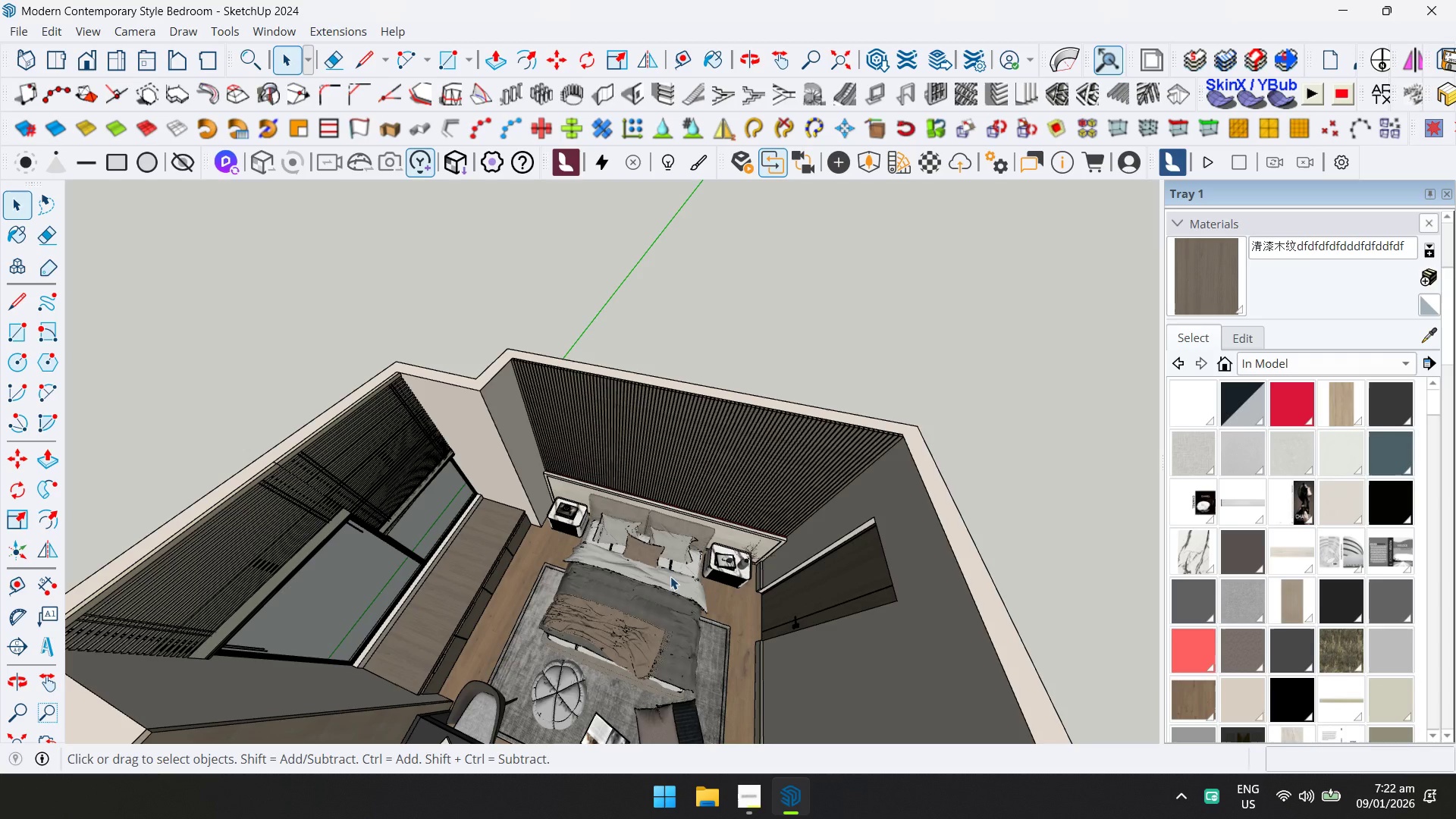 
scroll: coordinate [672, 585], scroll_direction: up, amount: 5.0
 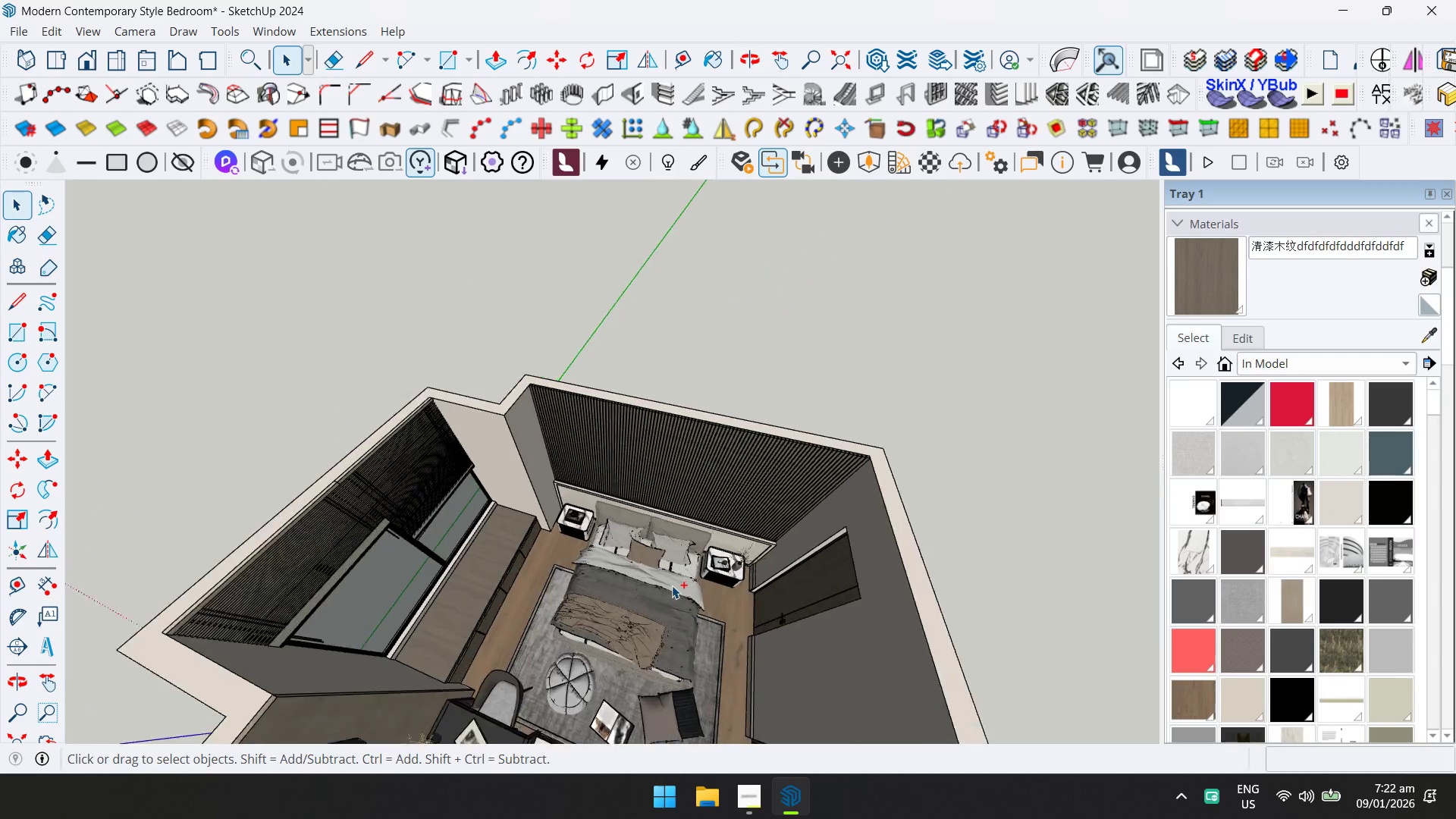 
wait(6.21)
 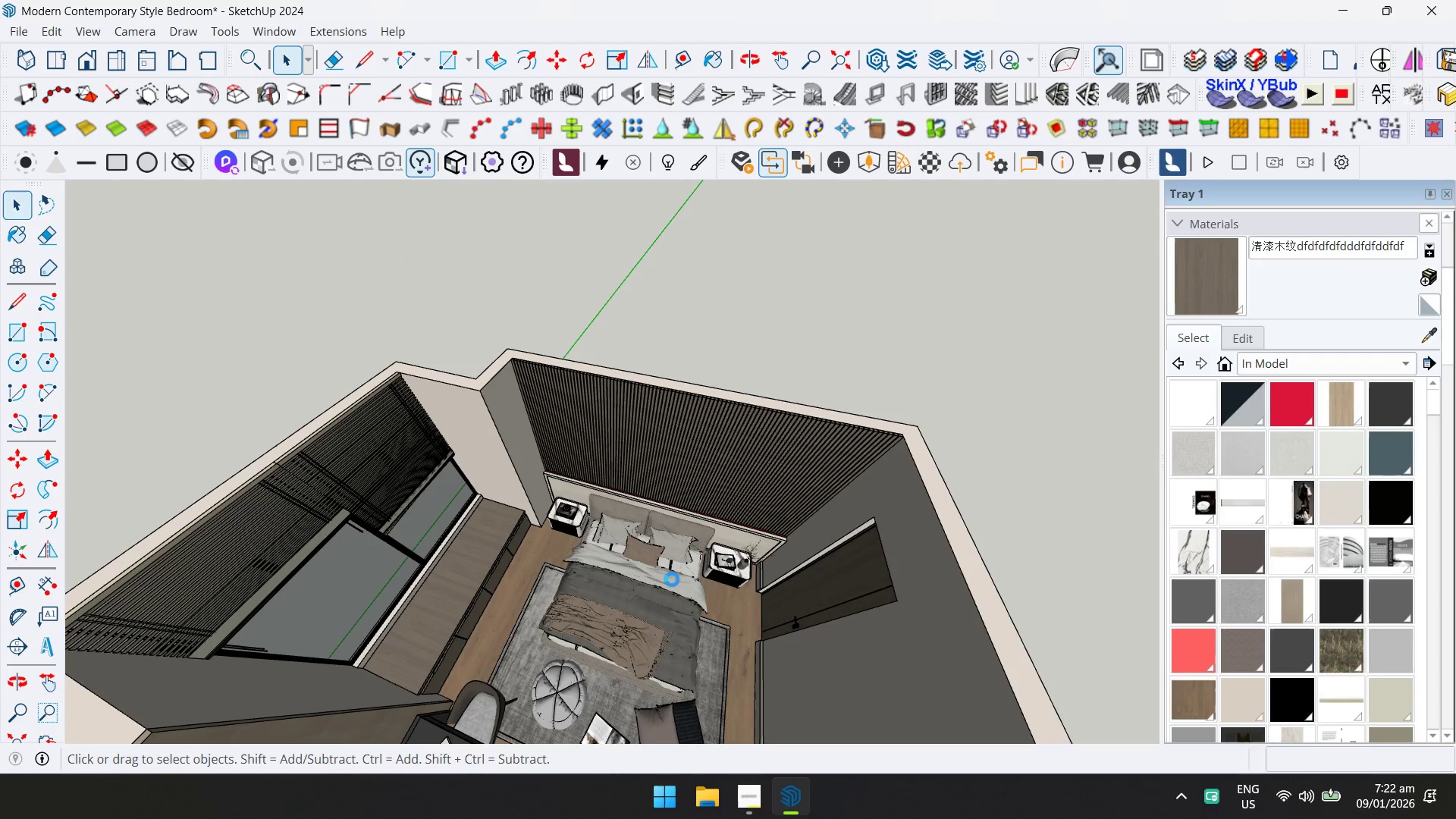 
left_click([355, 30])
 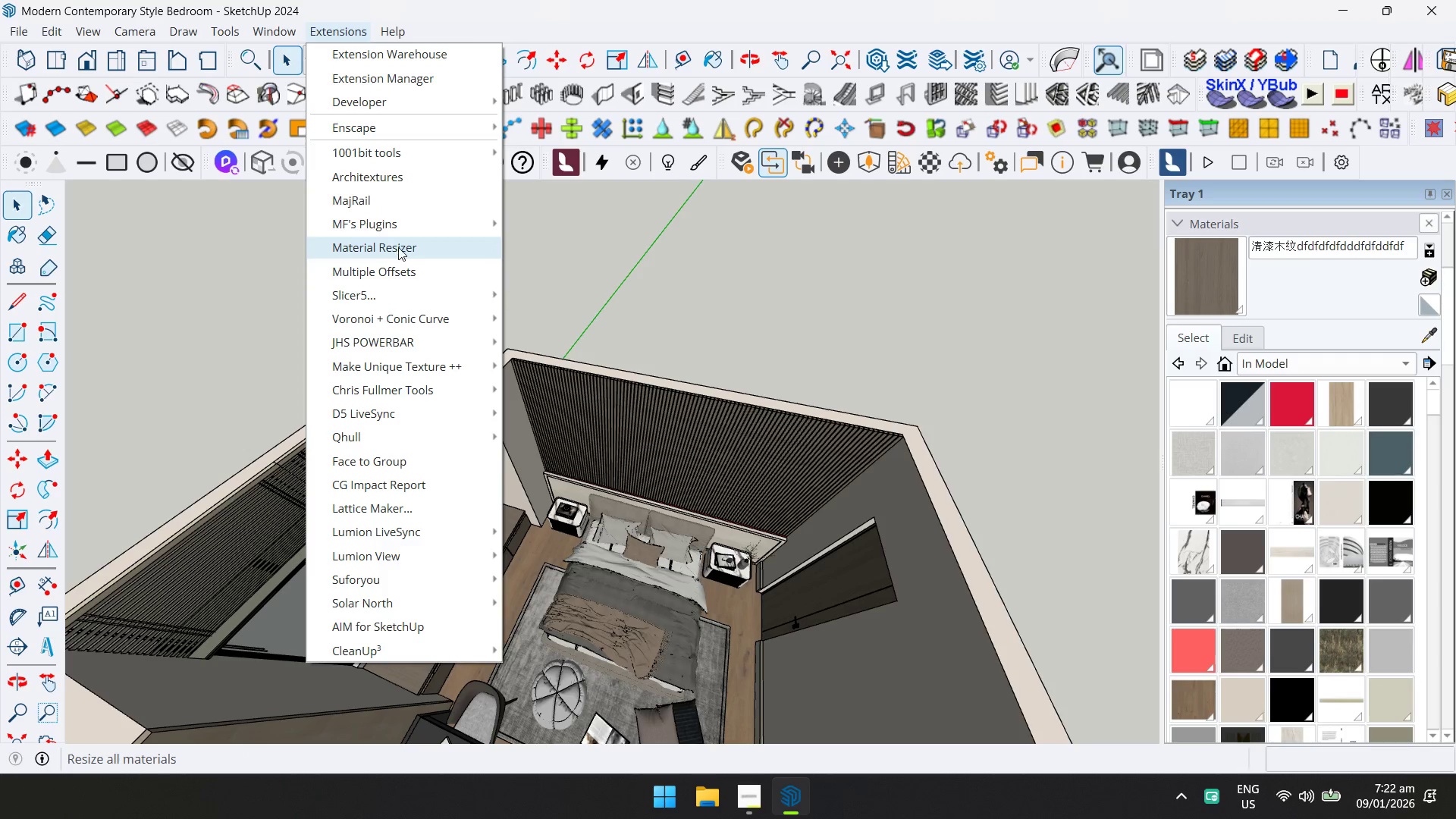 
left_click([399, 247])
 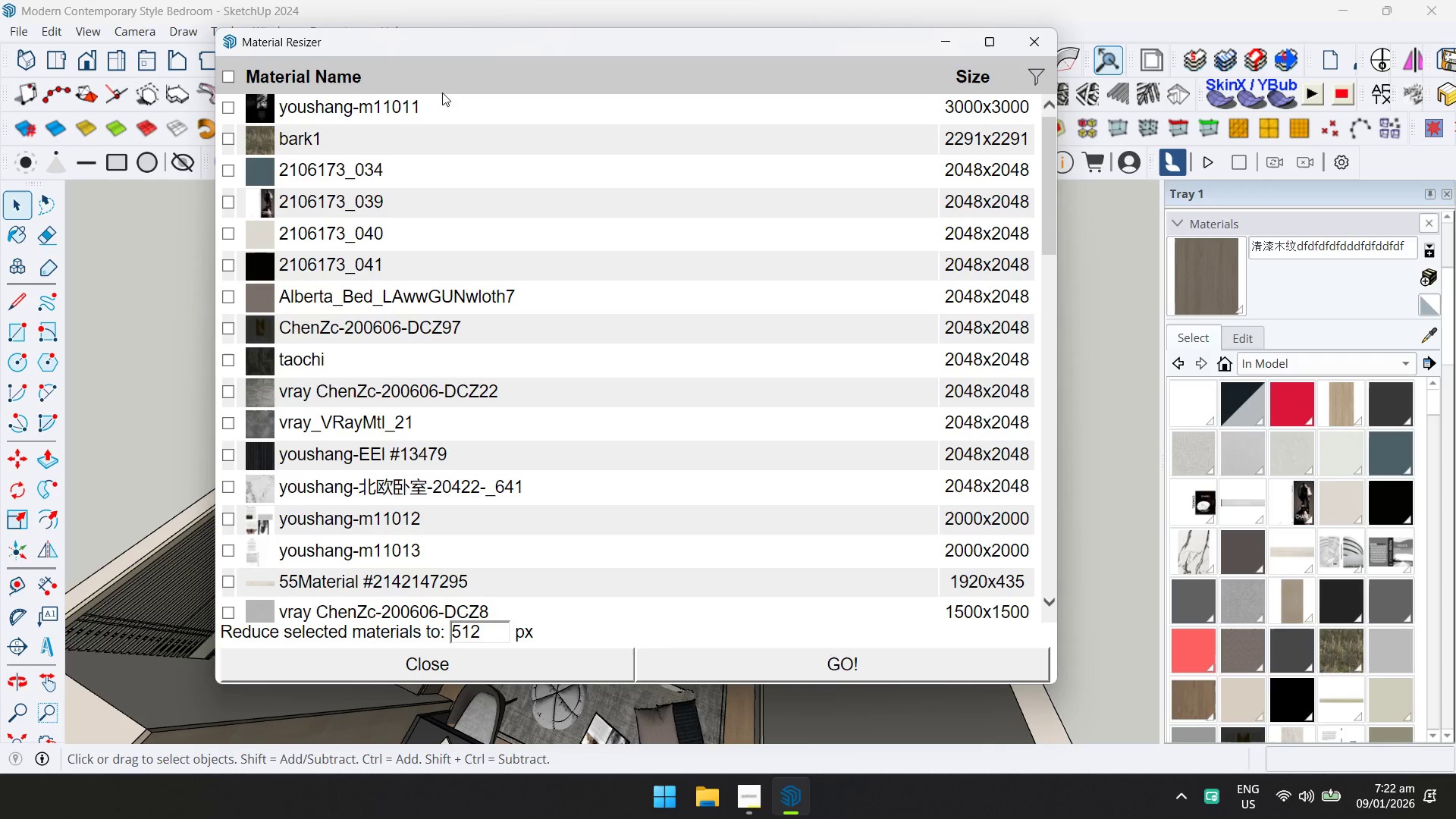 
left_click([226, 72])
 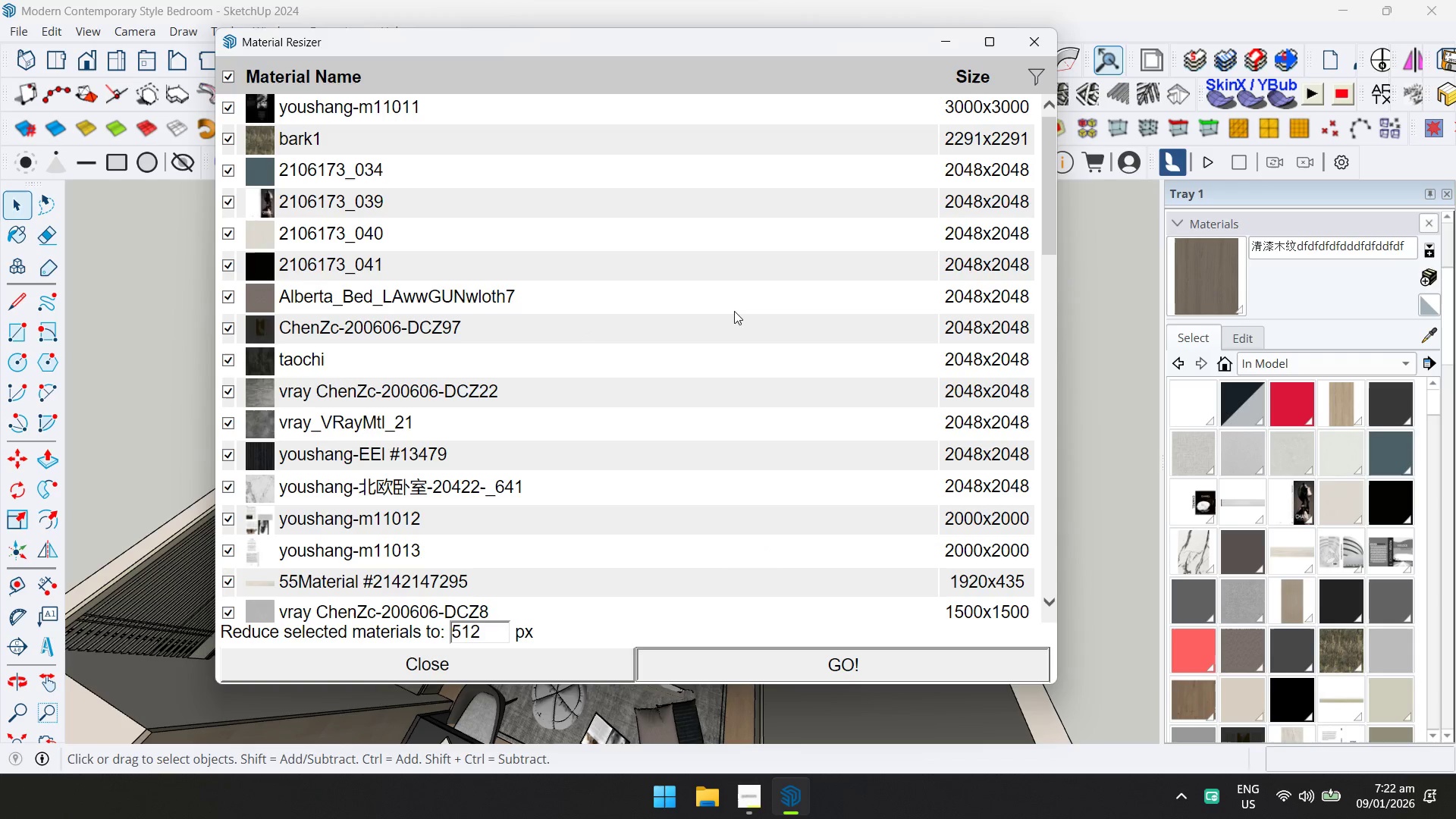 
wait(15.49)
 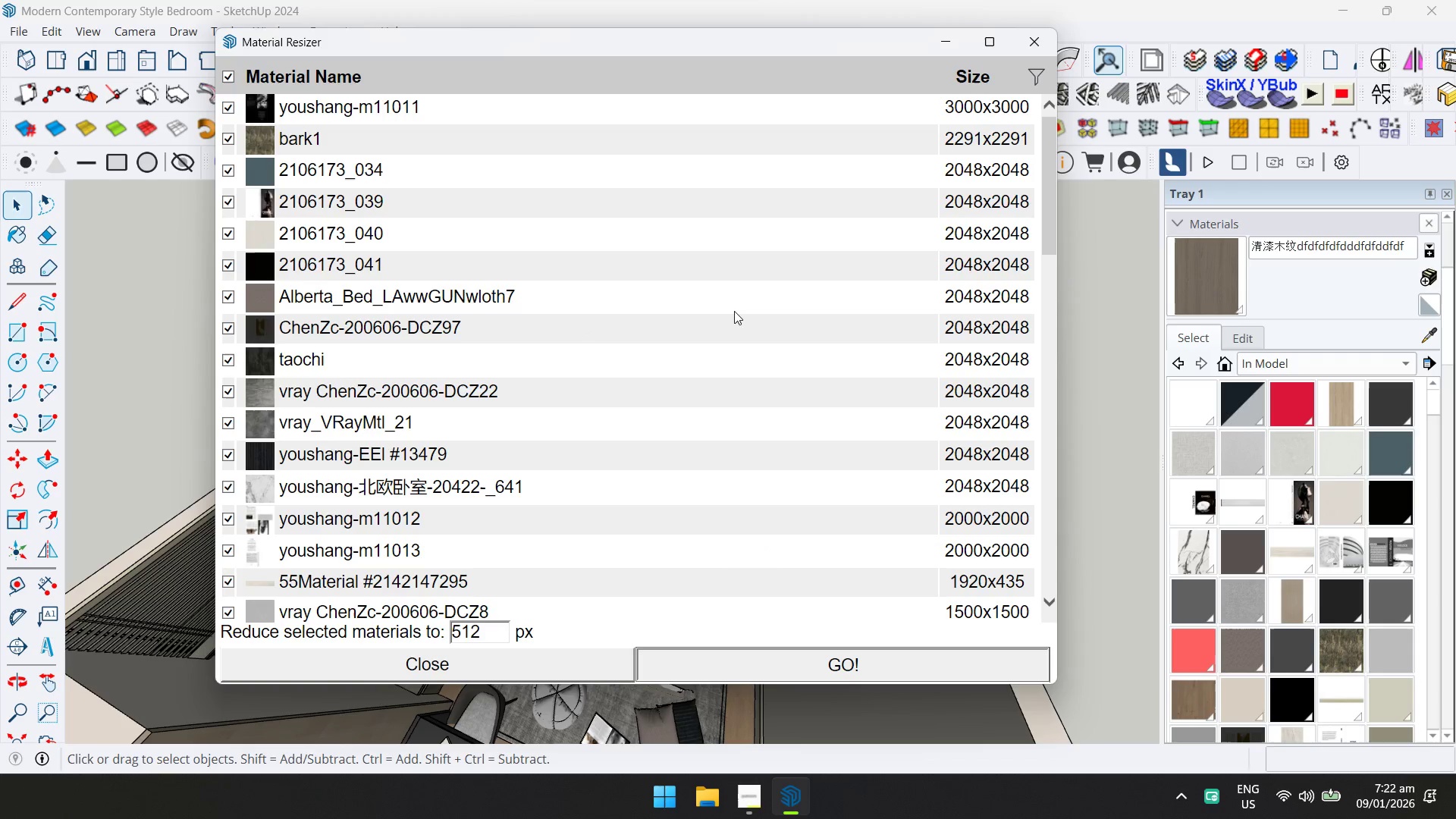 
mouse_move([783, 785])
 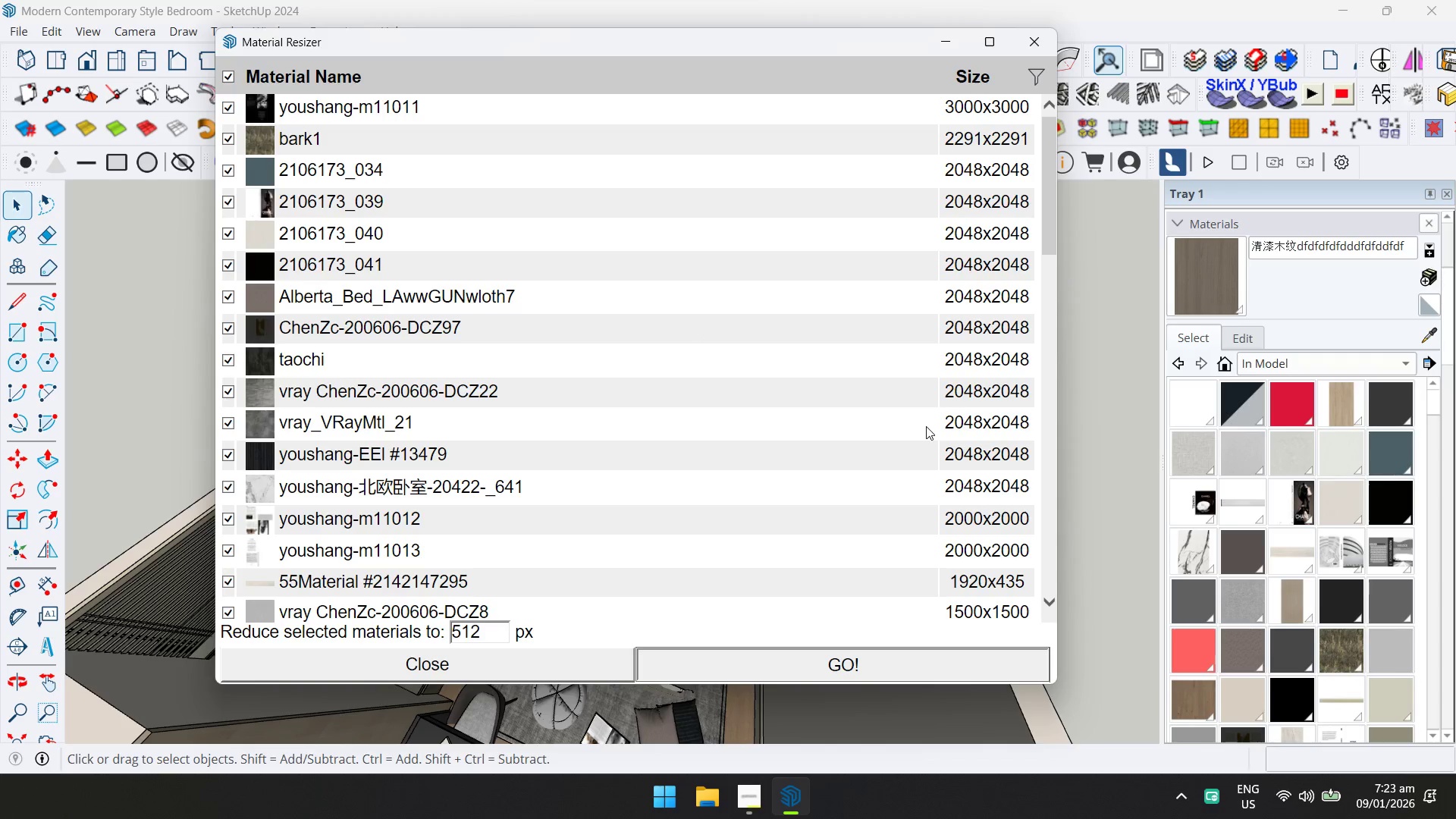 
wait(5.6)
 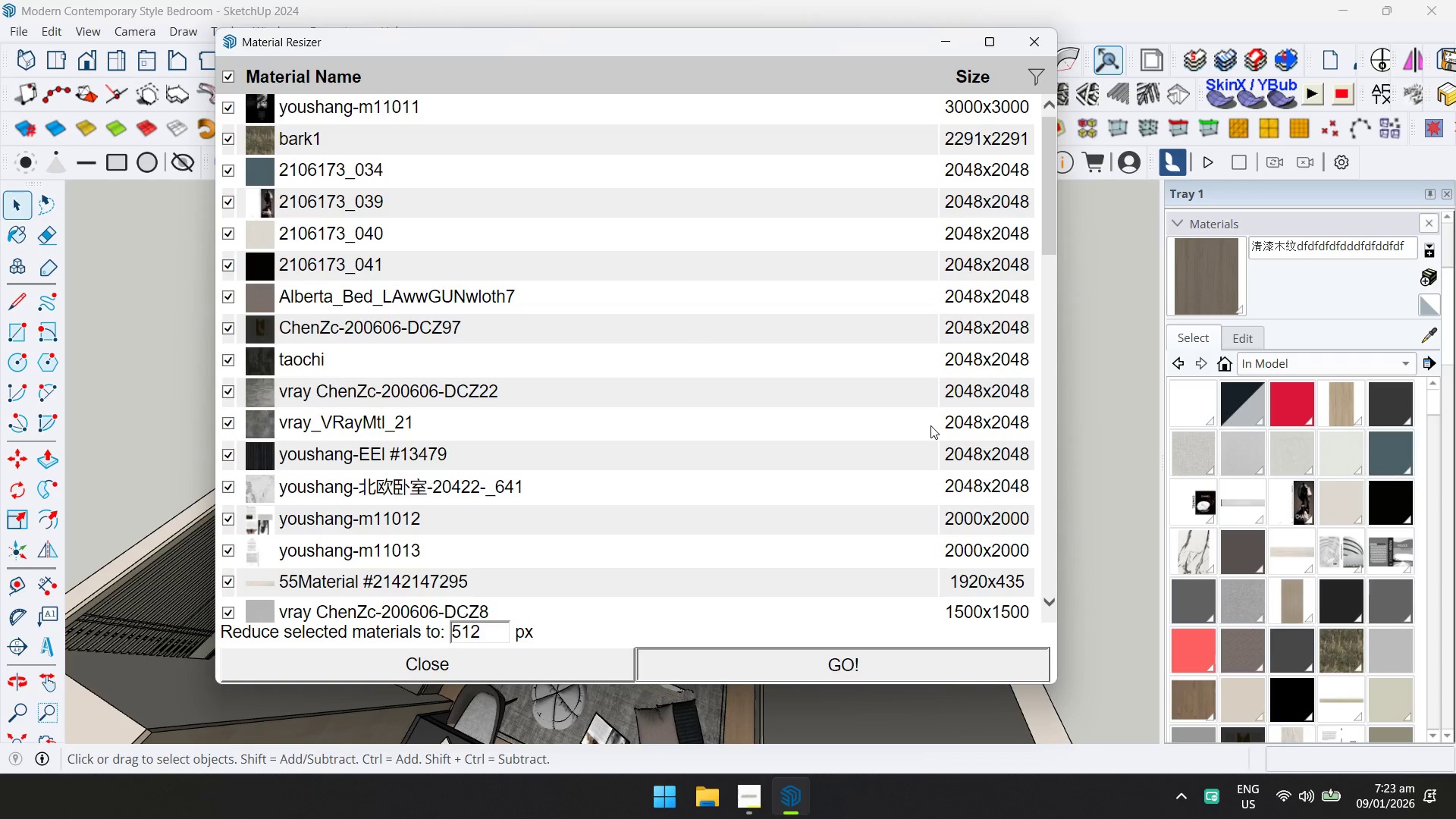 
scroll: coordinate [919, 437], scroll_direction: down, amount: 4.0
 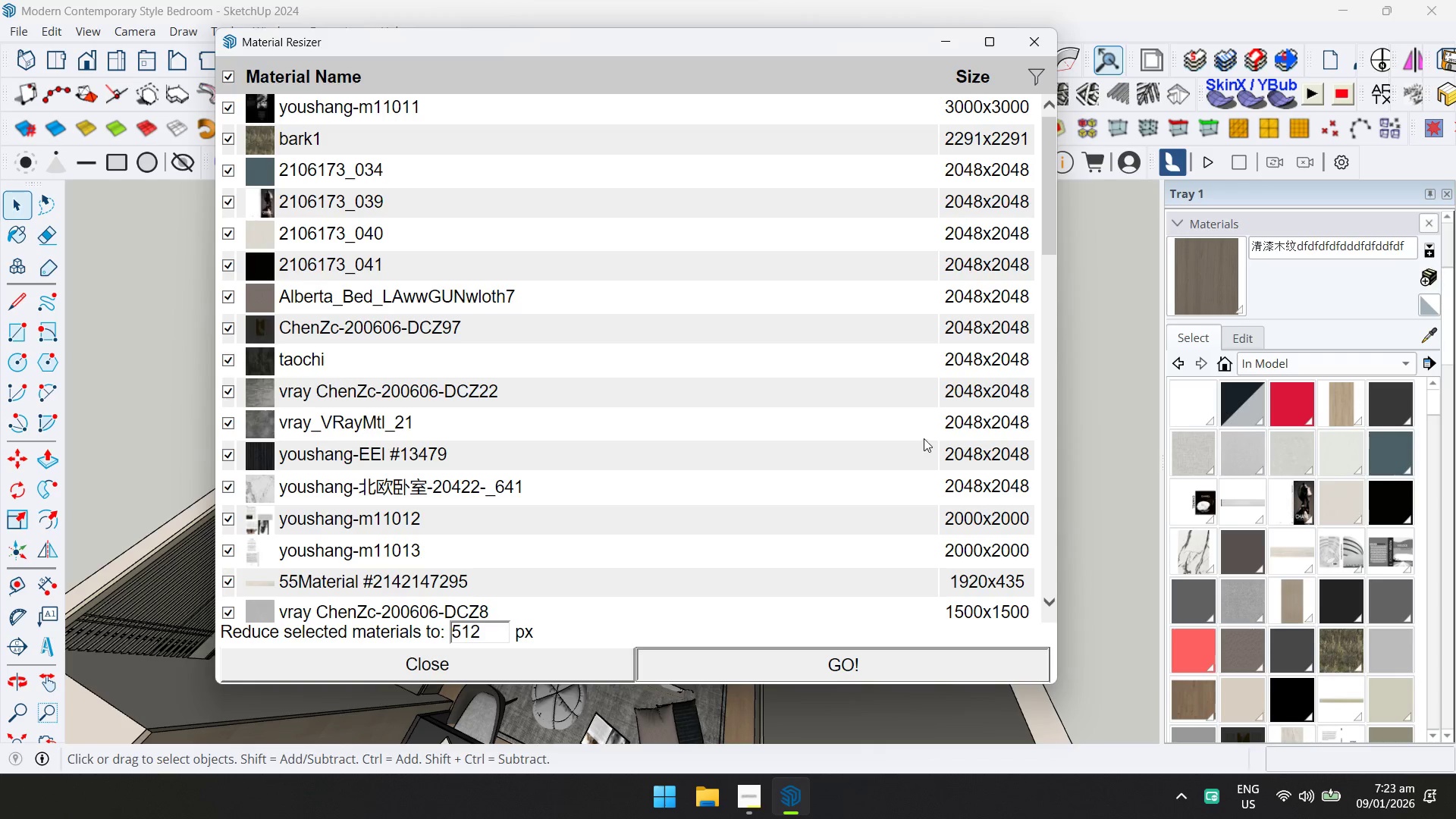 
wait(14.19)
 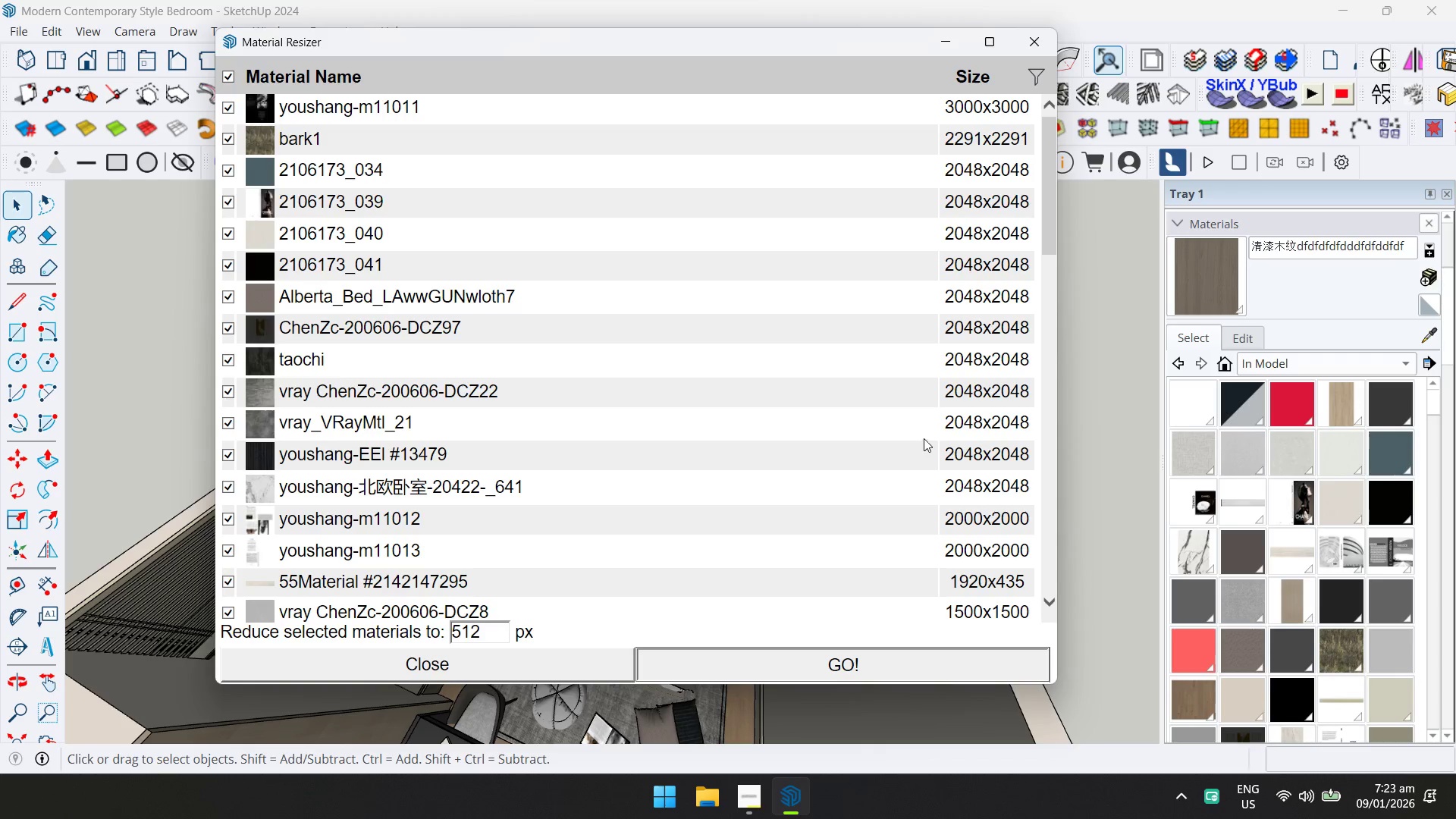 
left_click([743, 407])
 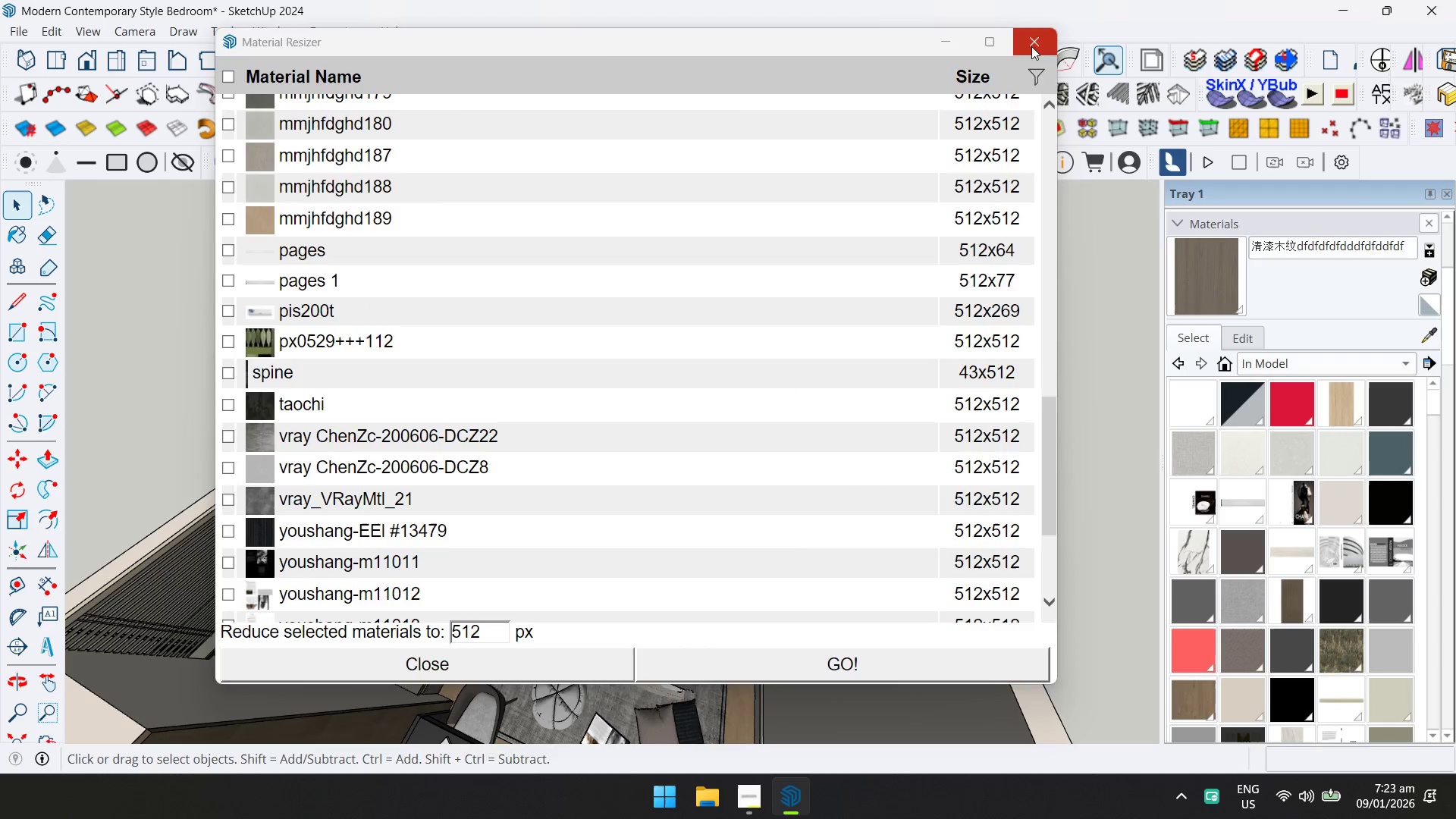 
key(Control+ControlLeft)
 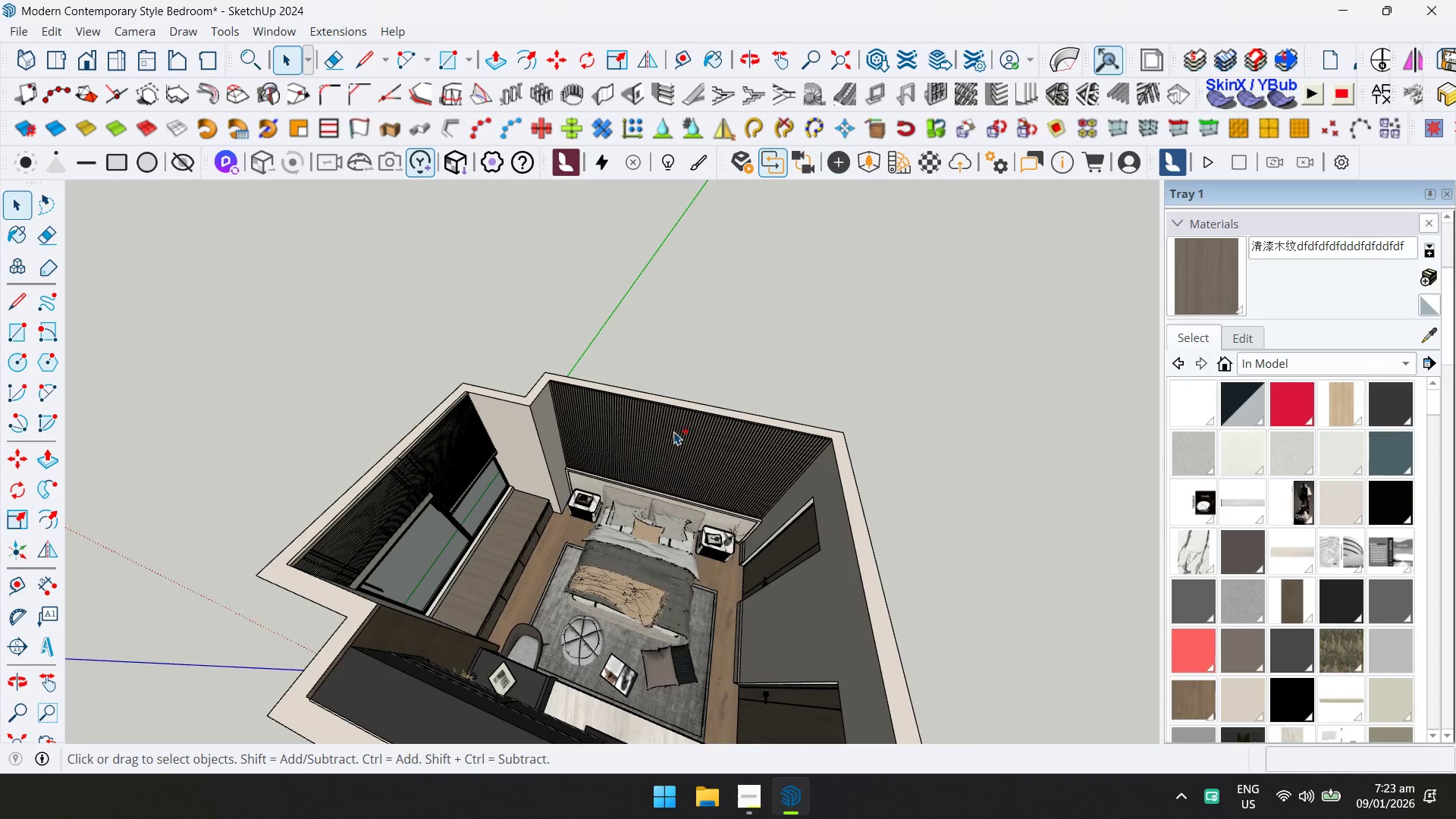 
key(Control+S)
 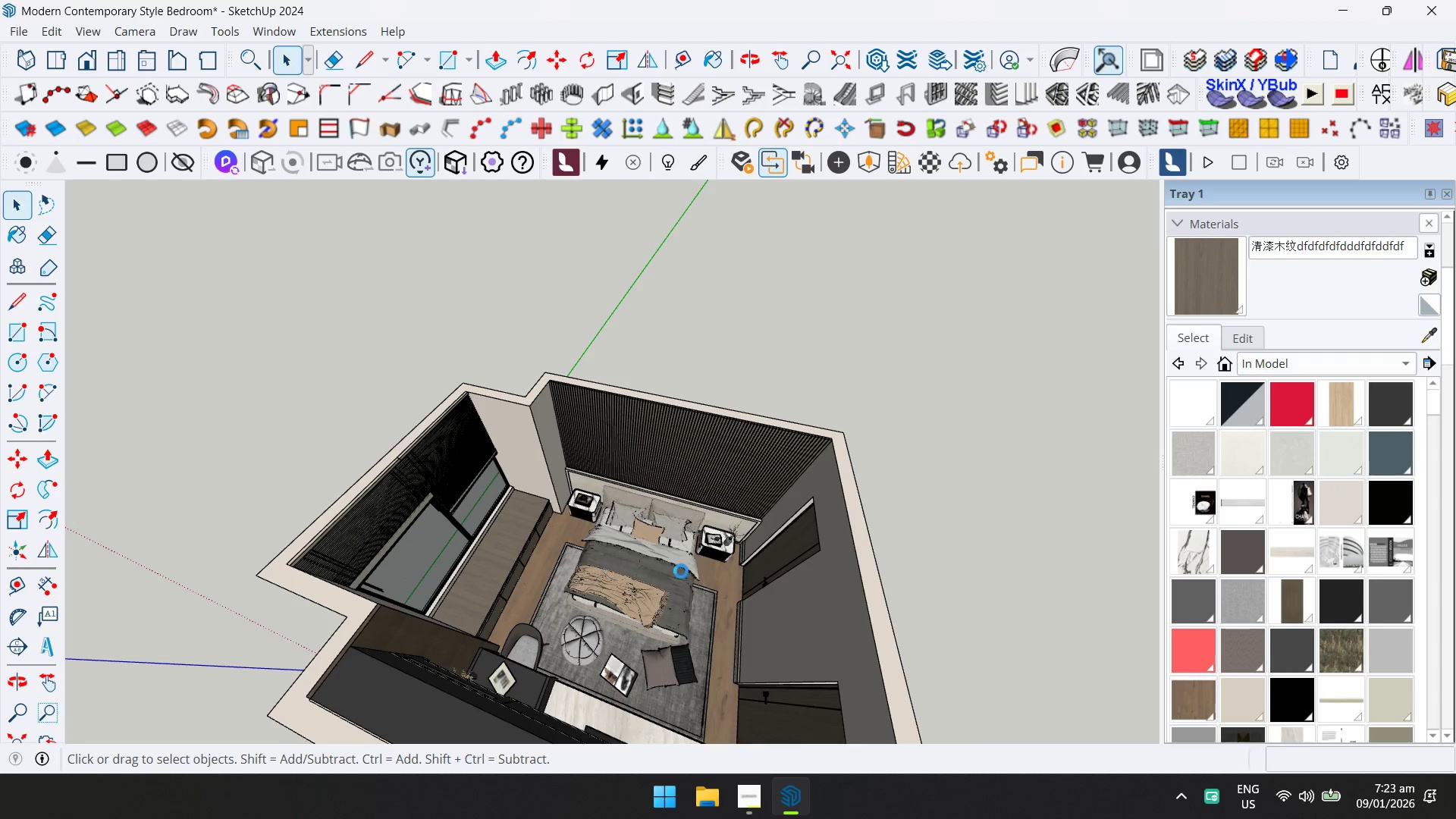 
scroll: coordinate [676, 431], scroll_direction: down, amount: 3.0
 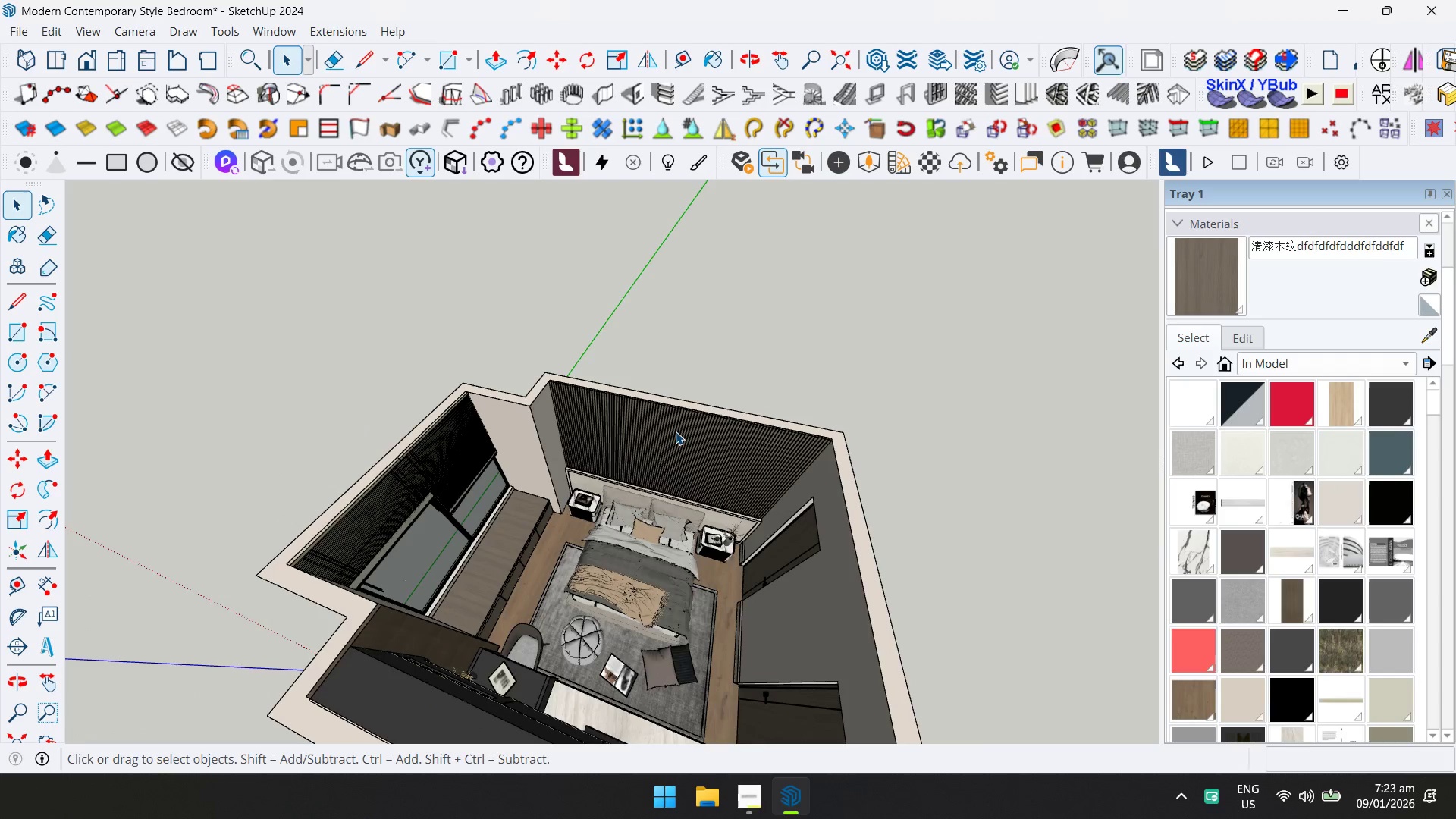 
scroll: coordinate [708, 587], scroll_direction: up, amount: 3.0
 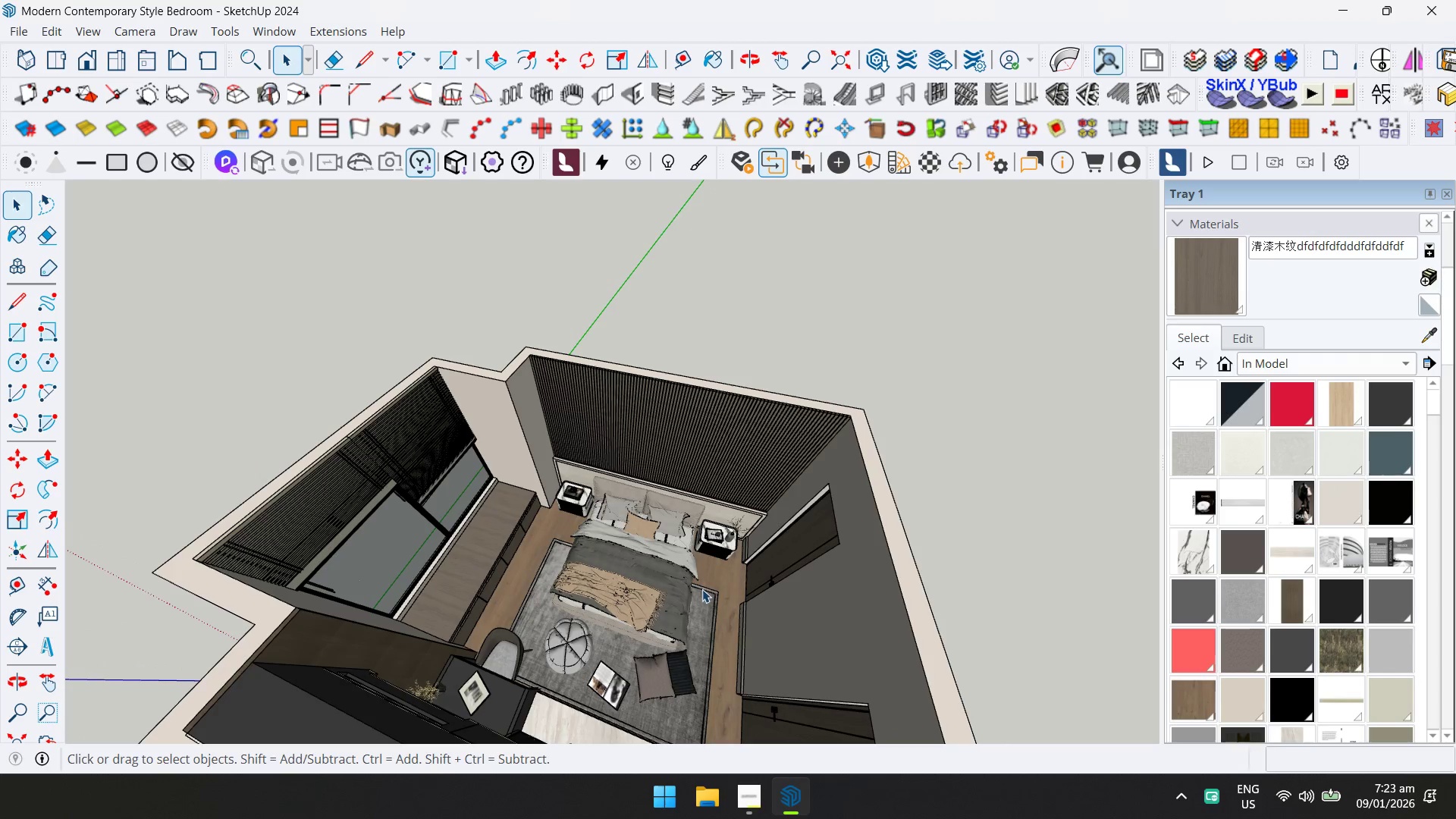 
scroll: coordinate [639, 594], scroll_direction: none, amount: 0.0
 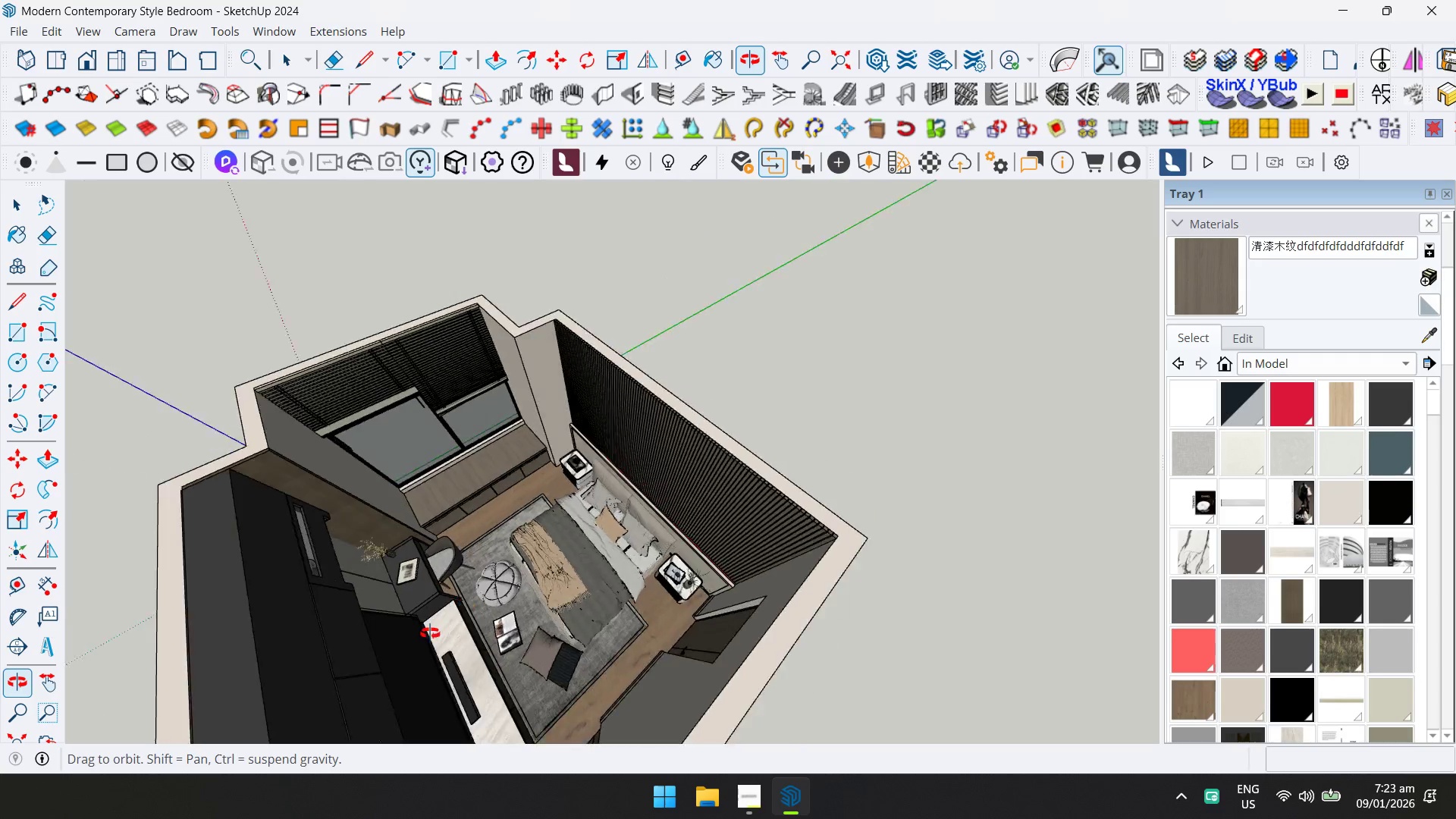 
scroll: coordinate [425, 595], scroll_direction: up, amount: 6.0
 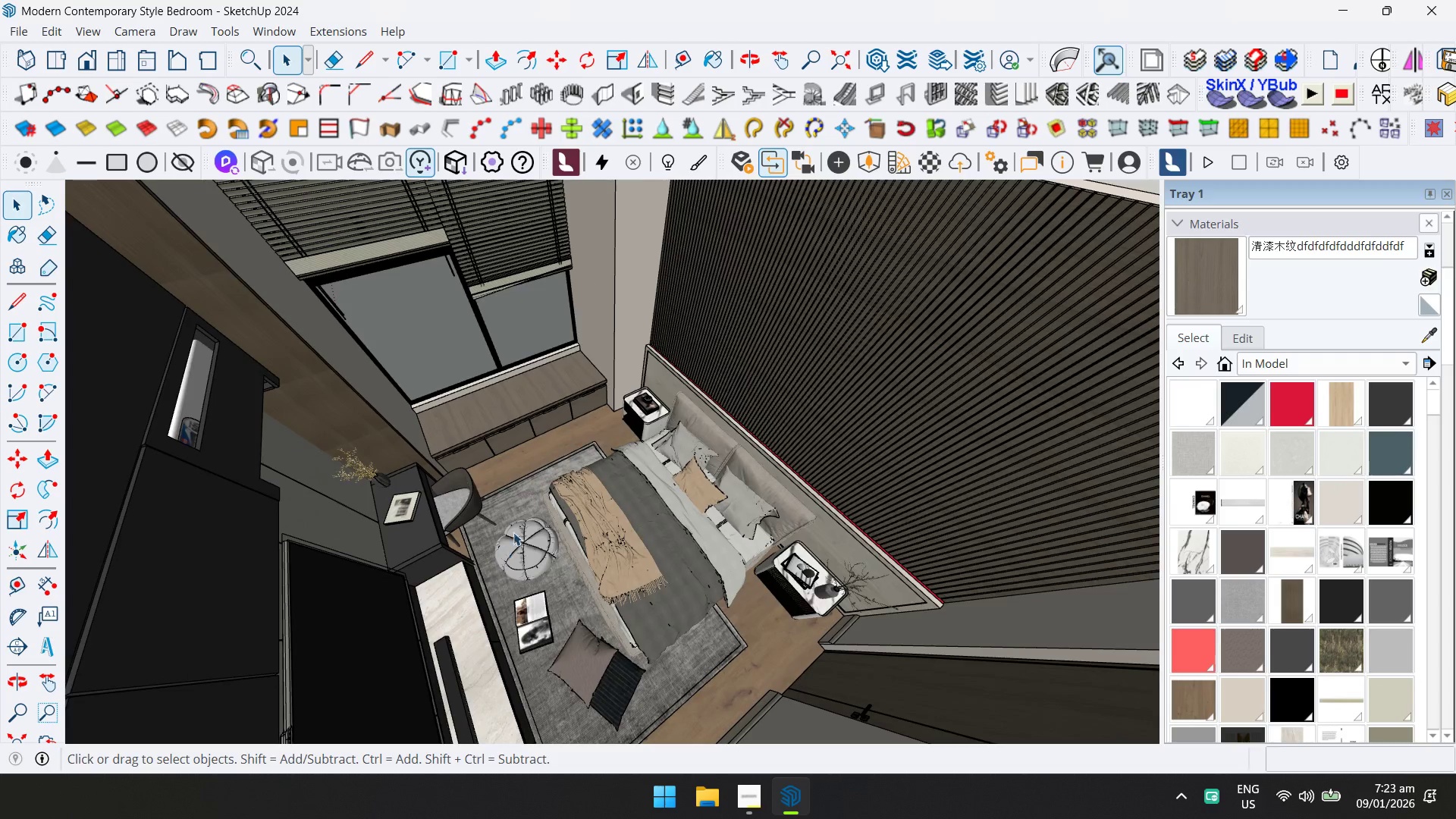 
key(Shift+ShiftLeft)
 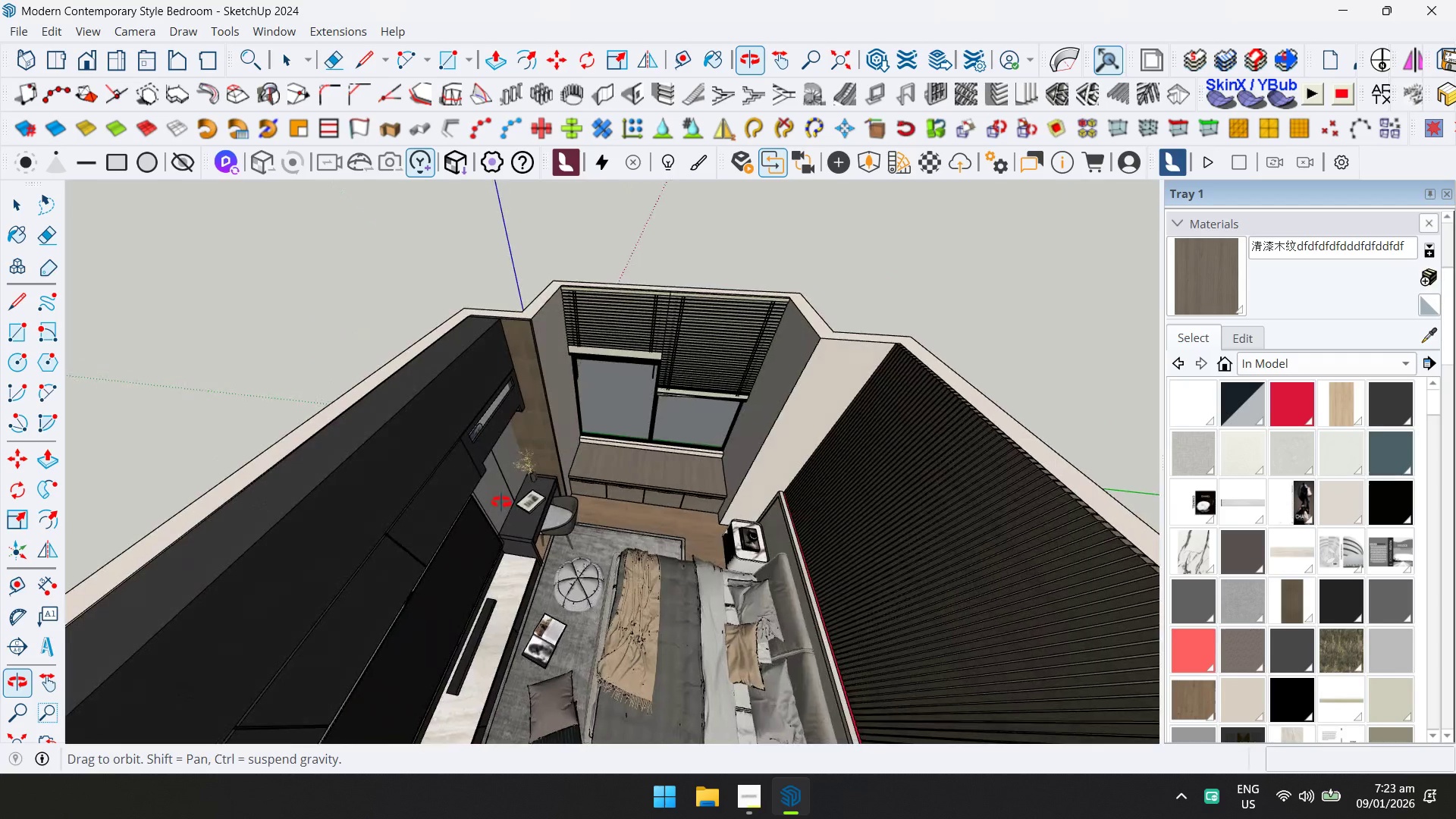 
scroll: coordinate [532, 498], scroll_direction: down, amount: 9.0
 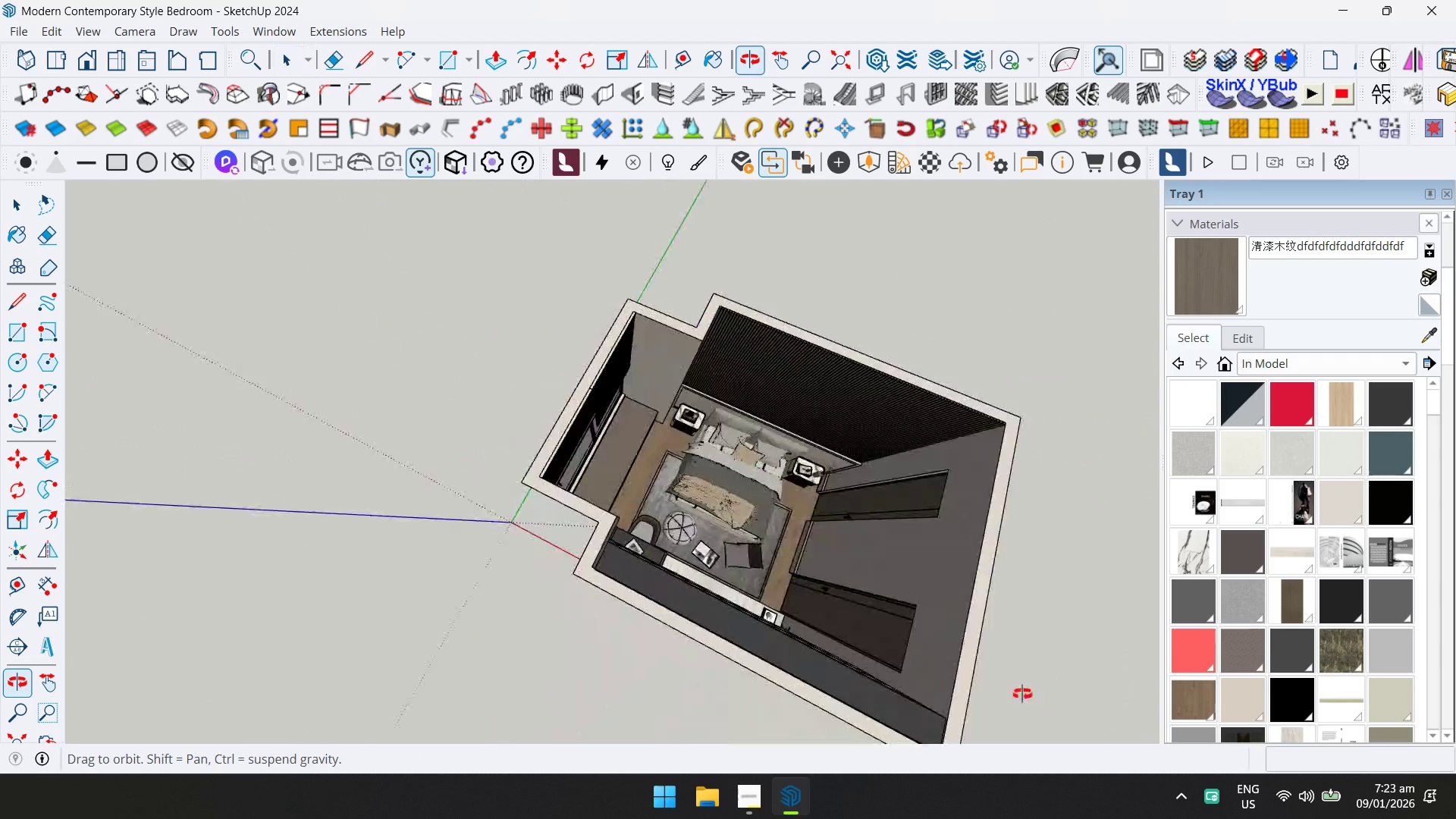 
hold_key(key=ShiftLeft, duration=0.41)
 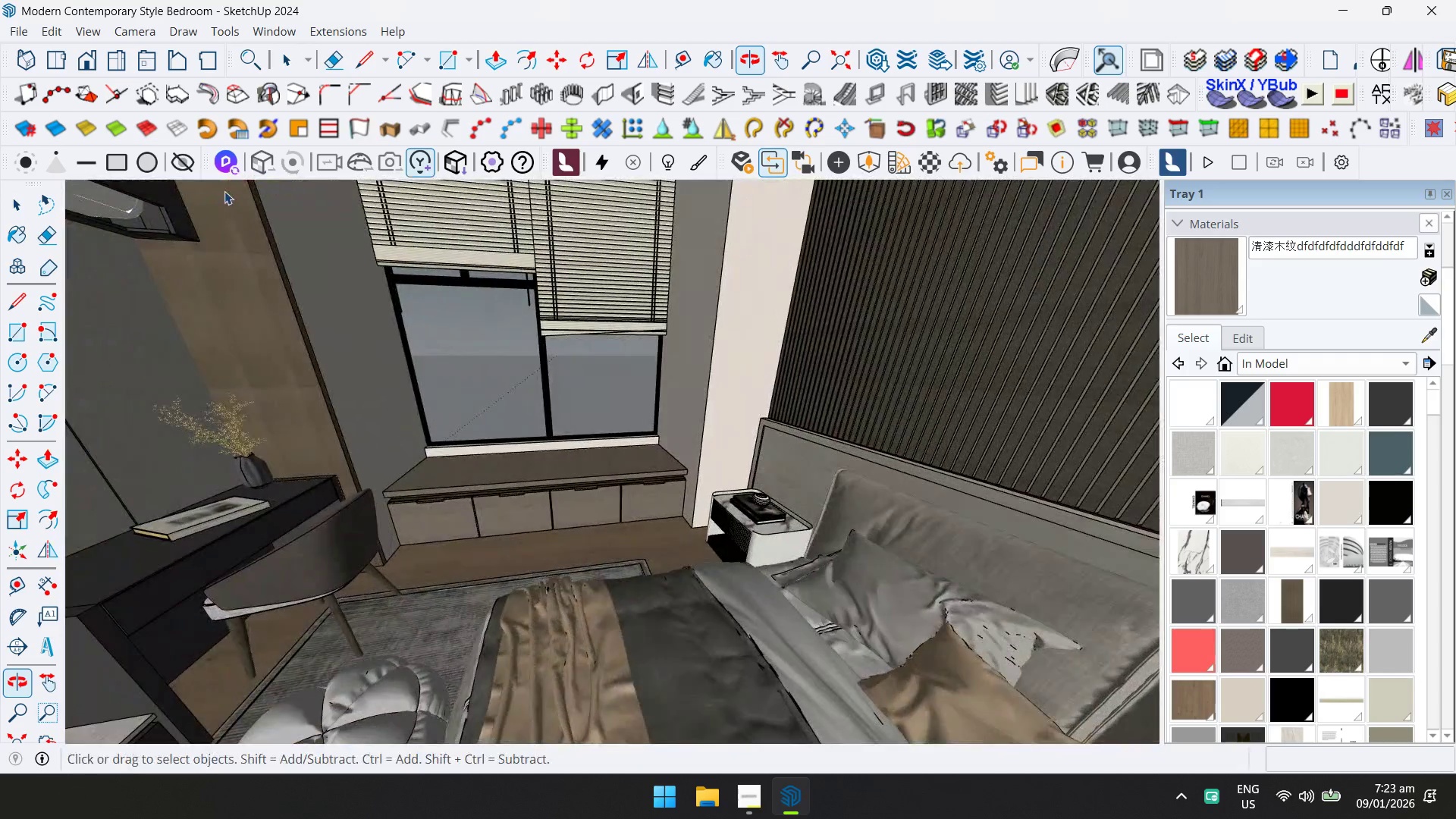 
scroll: coordinate [805, 515], scroll_direction: up, amount: 12.0
 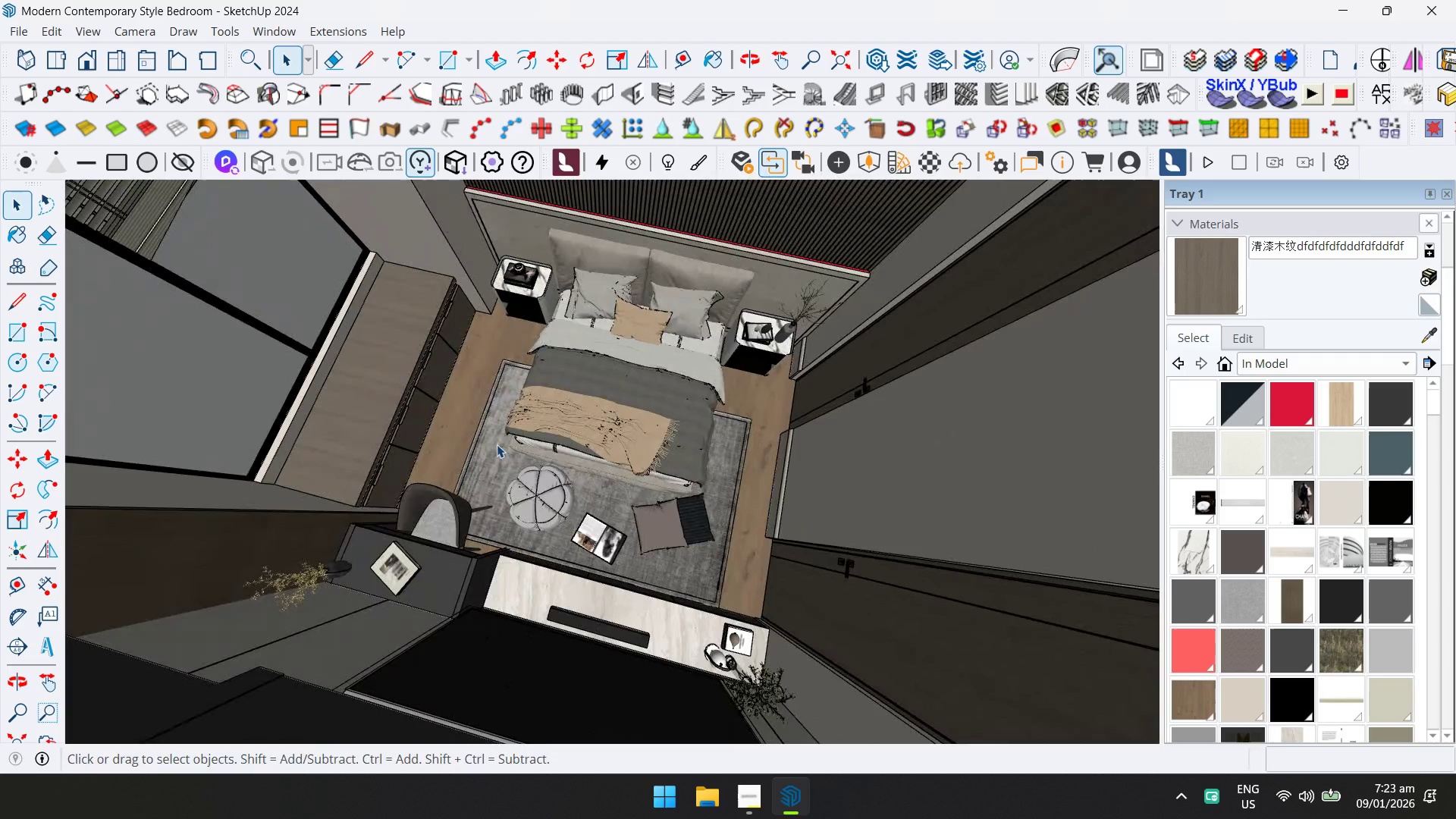 
hold_key(key=ShiftLeft, duration=0.36)
 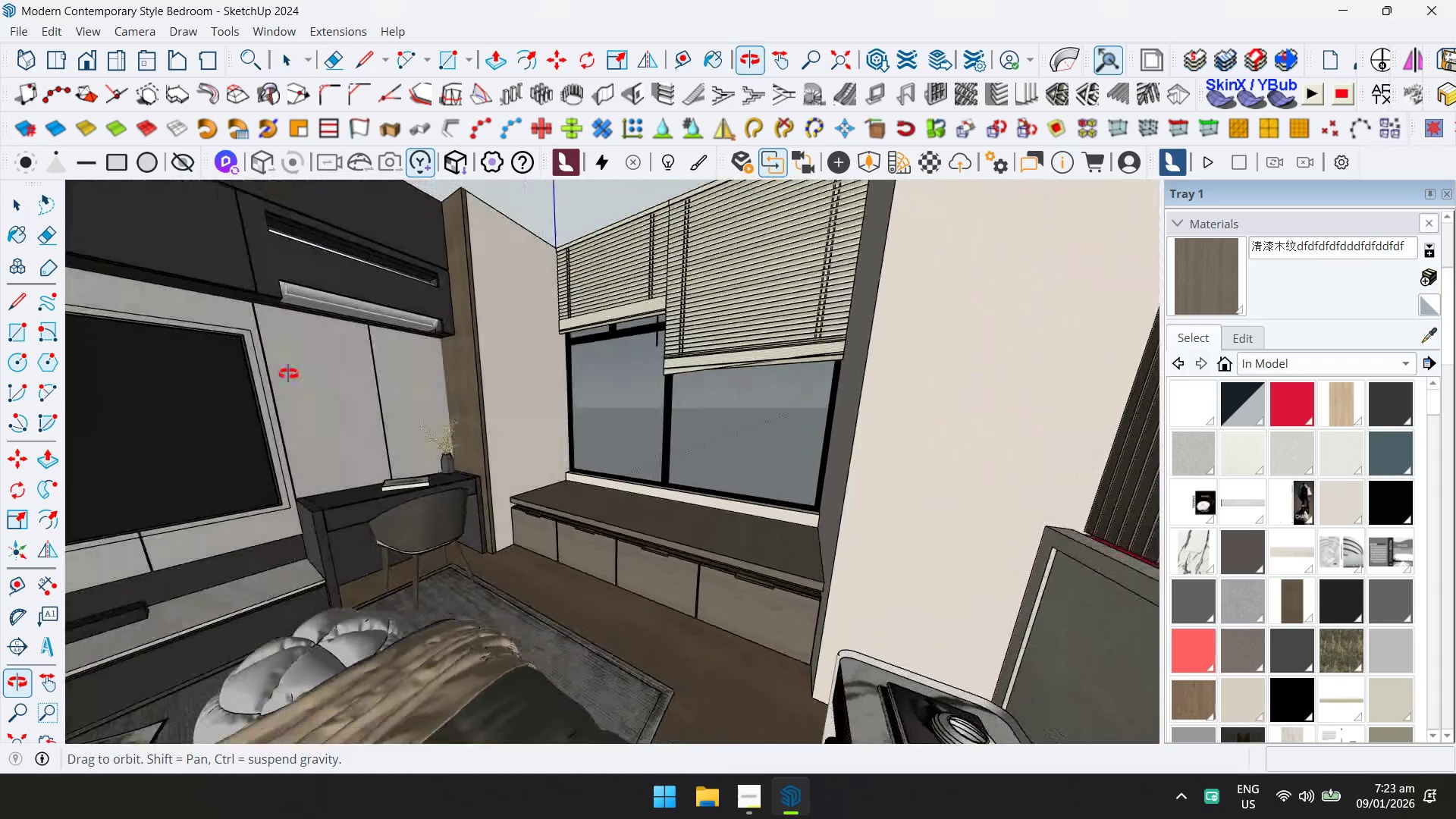 
hold_key(key=ShiftLeft, duration=0.72)
 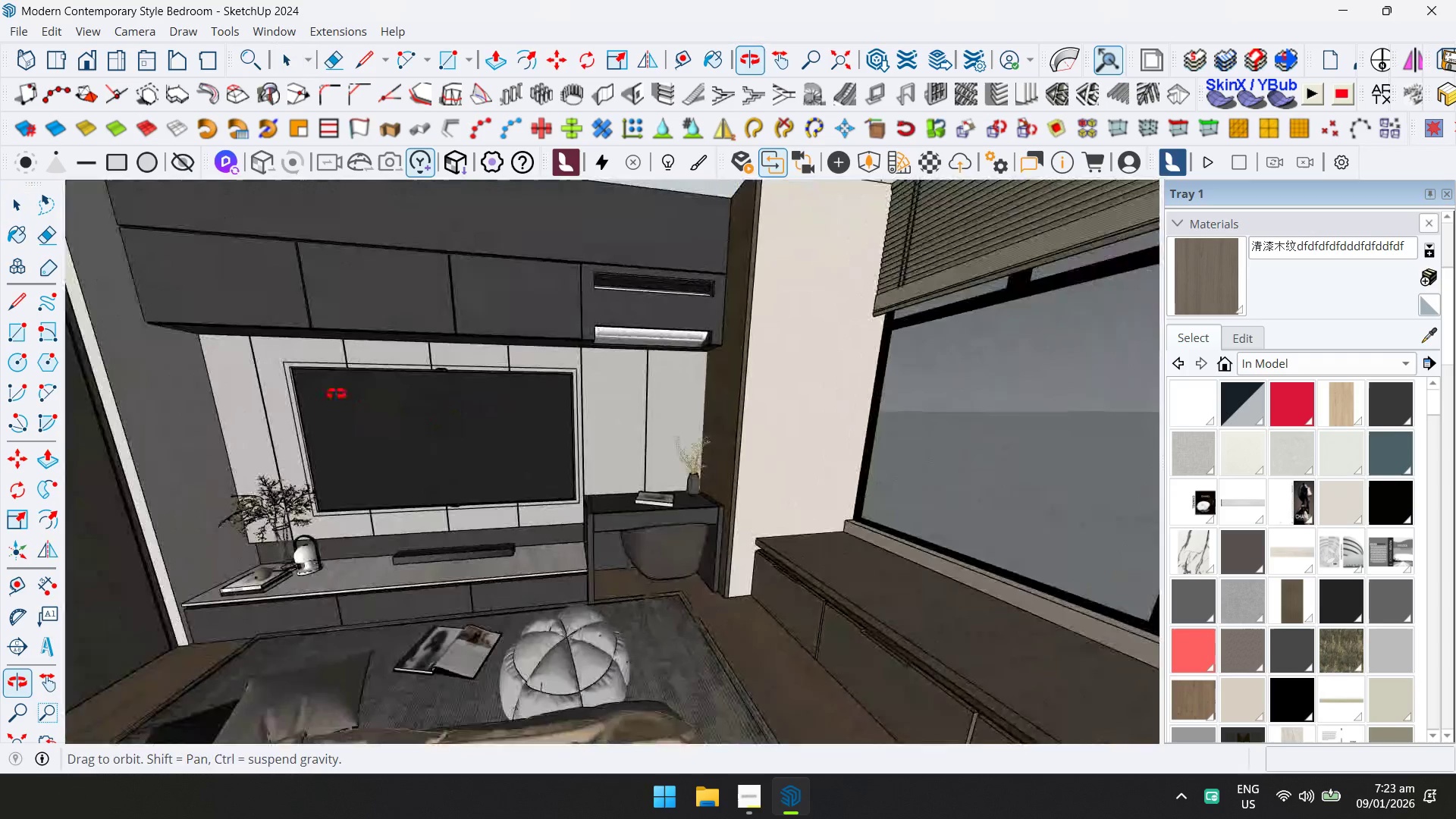 
hold_key(key=ShiftLeft, duration=0.38)
 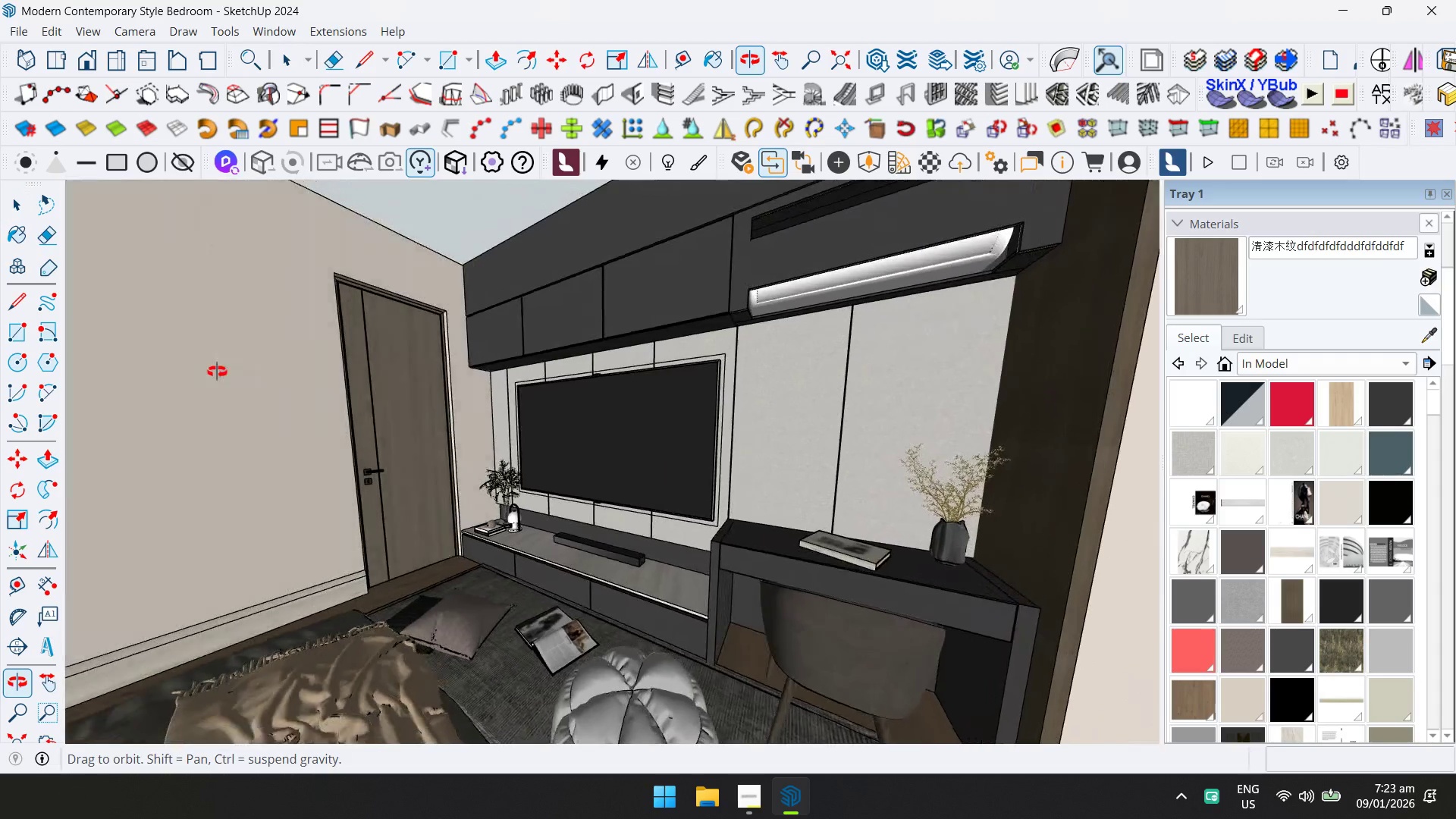 
hold_key(key=ShiftLeft, duration=0.58)
 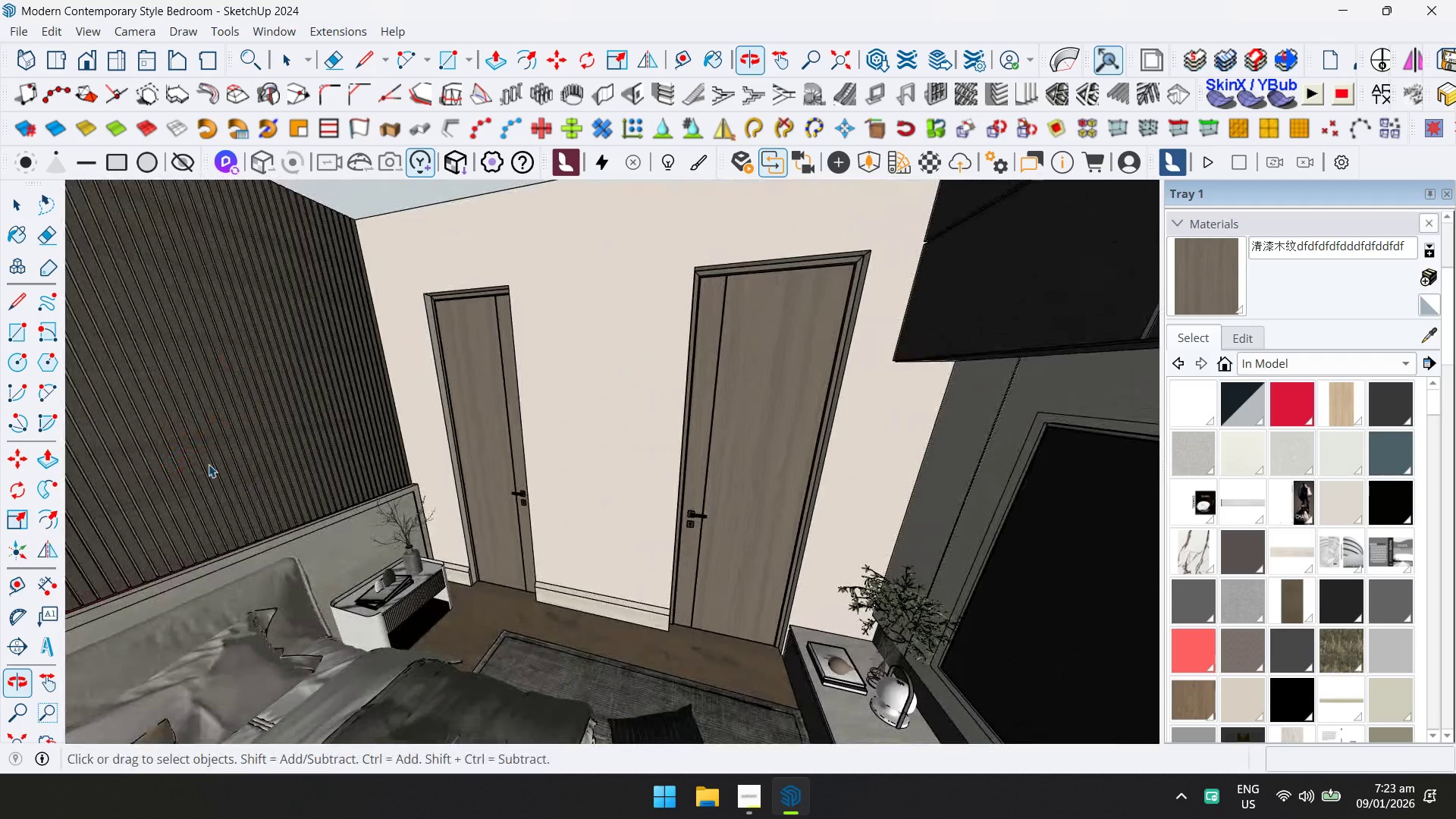 
hold_key(key=ShiftLeft, duration=0.53)
scroll: coordinate [566, 478], scroll_direction: down, amount: 5.0
 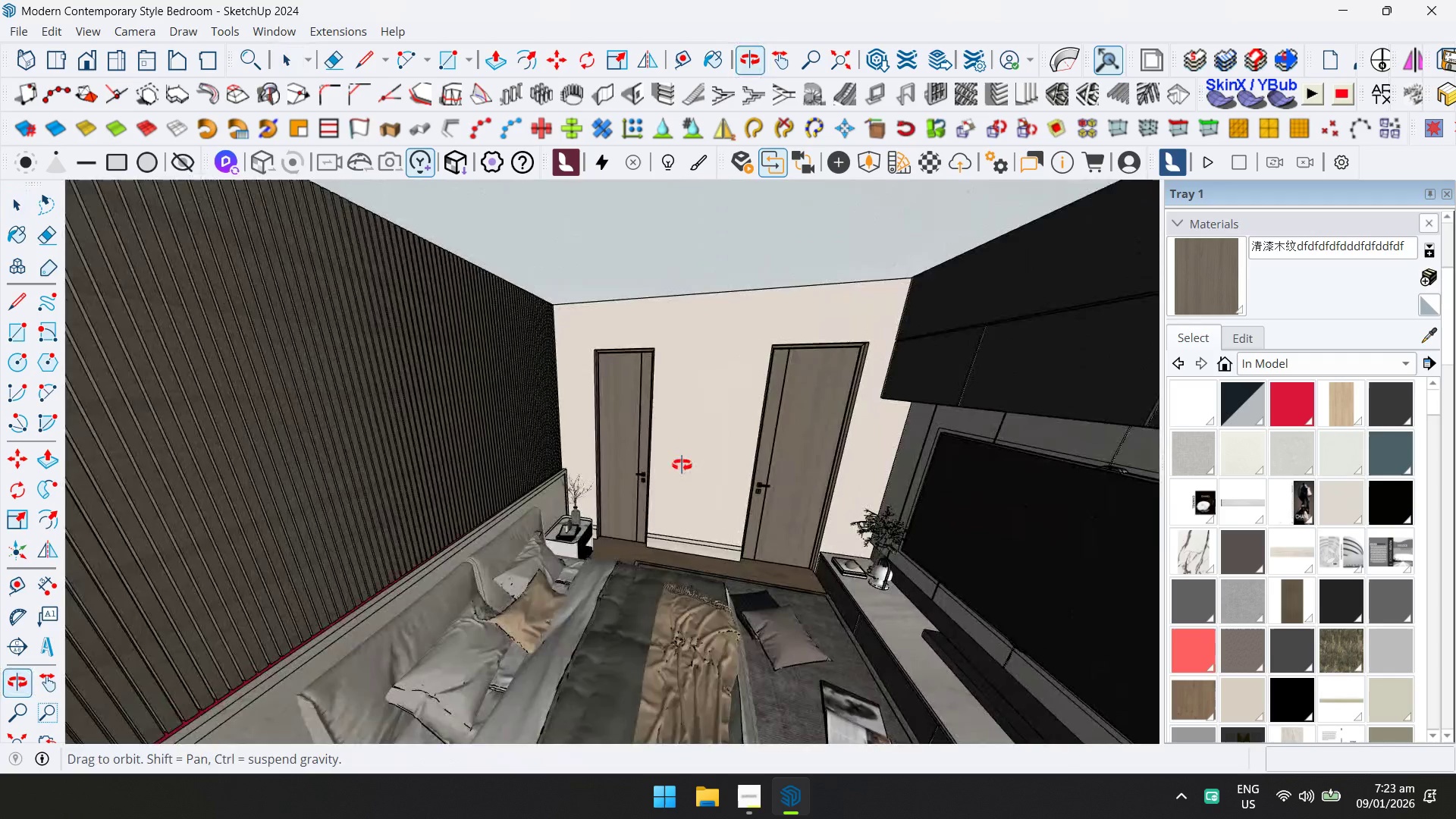 
hold_key(key=ShiftLeft, duration=0.62)
 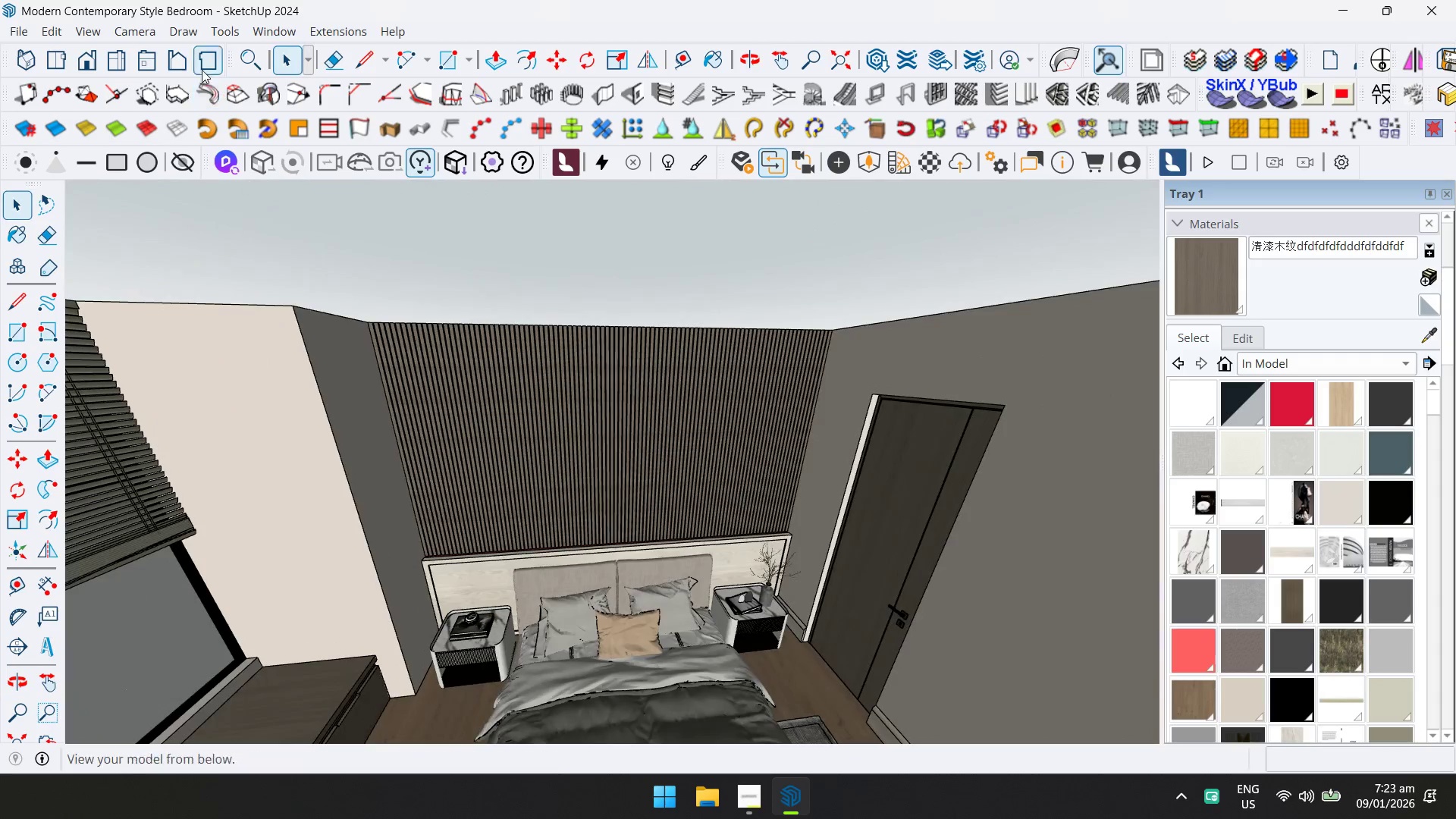 
left_click([54, 27])
 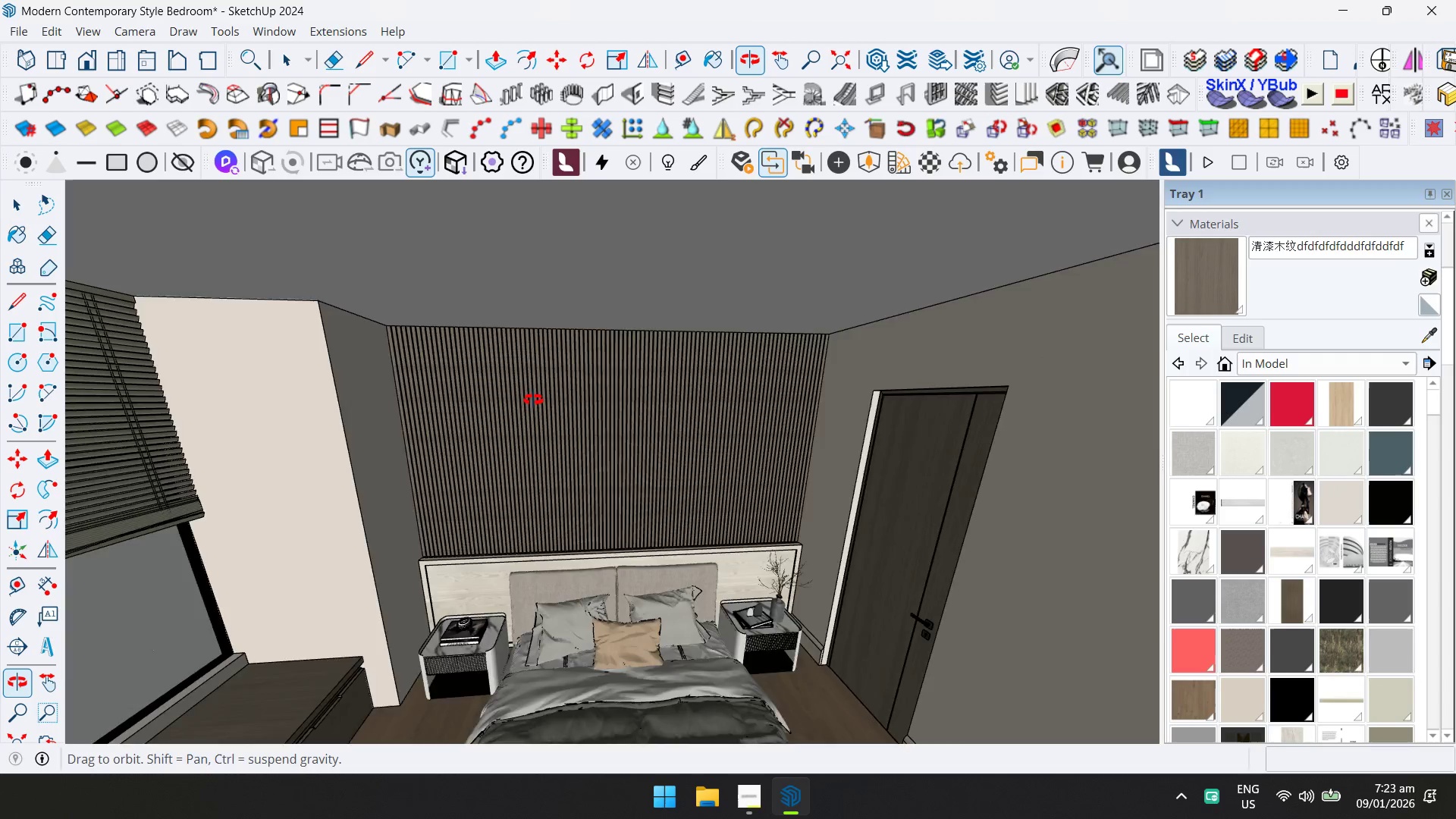 
double_click([407, 308])
 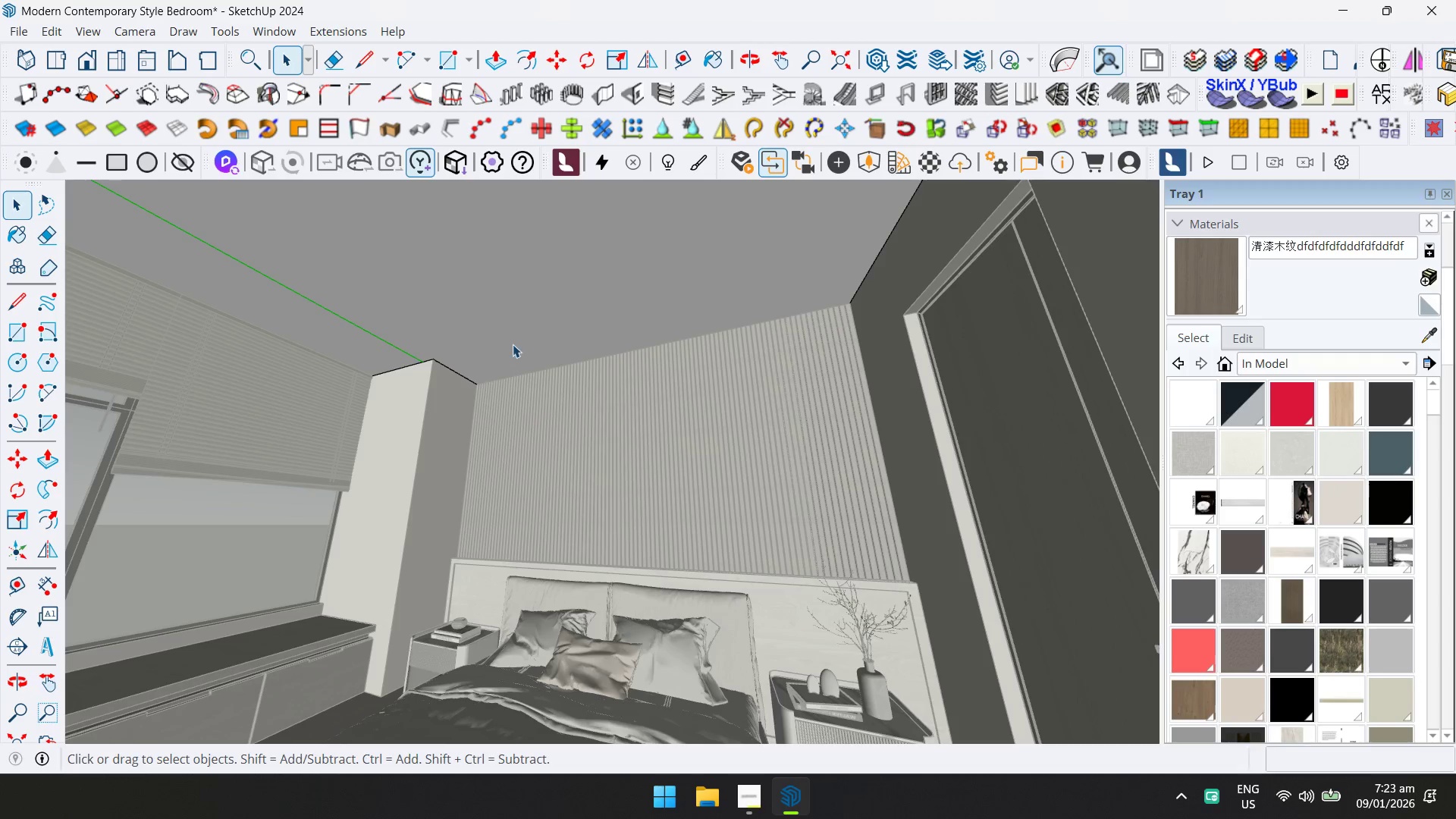 
type(rtd)
 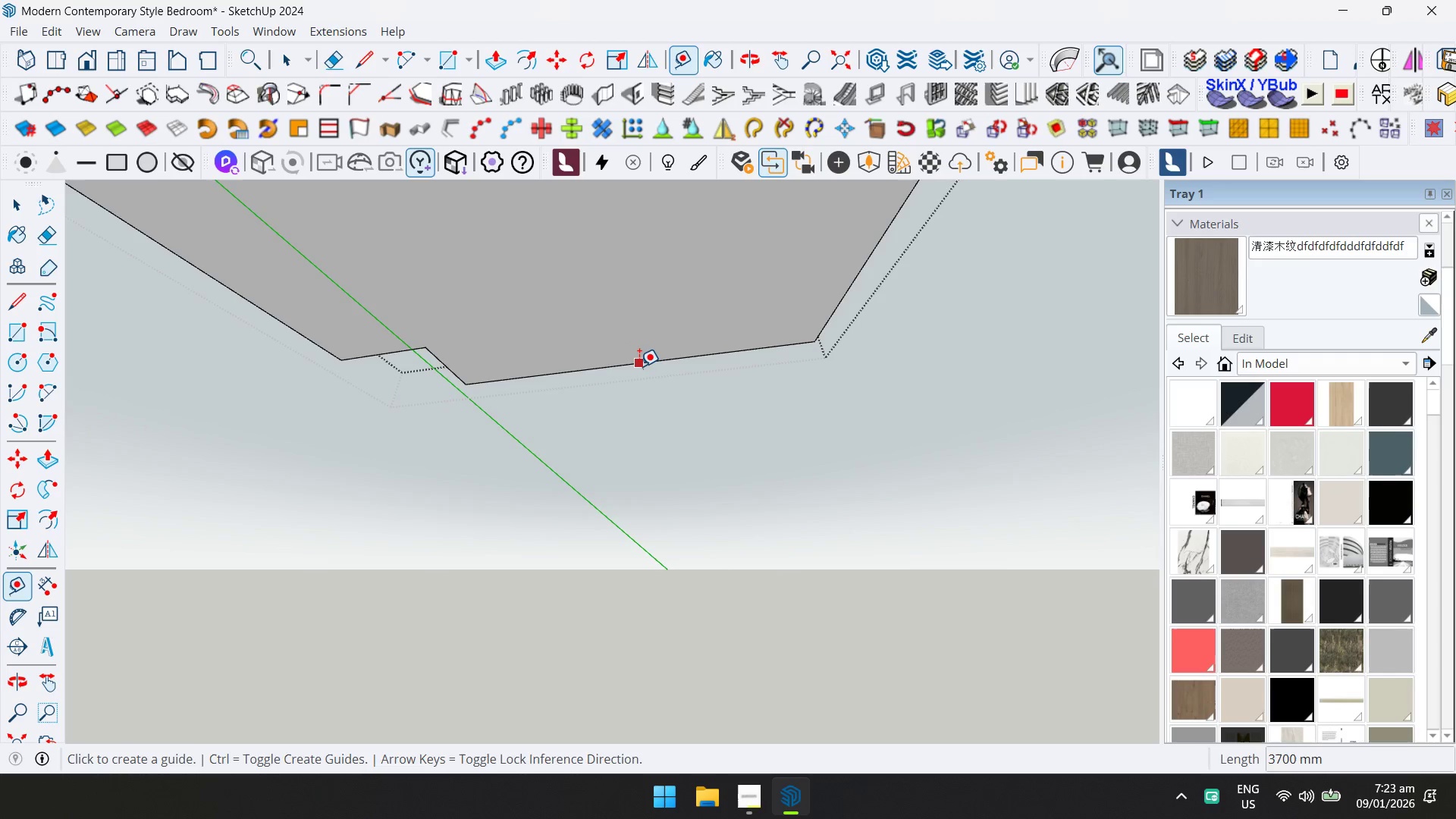 
left_click([640, 365])
 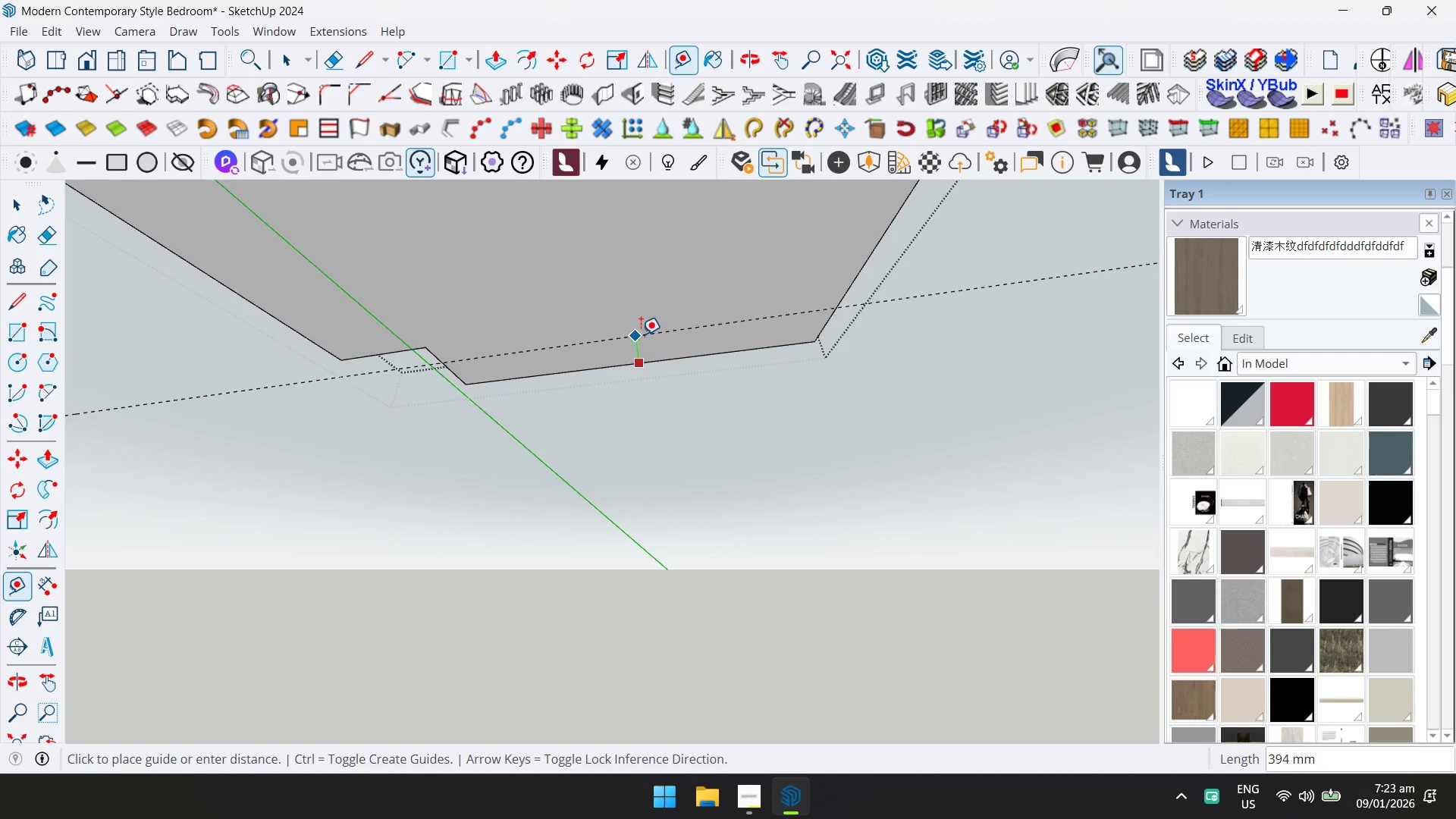 
key(D)
 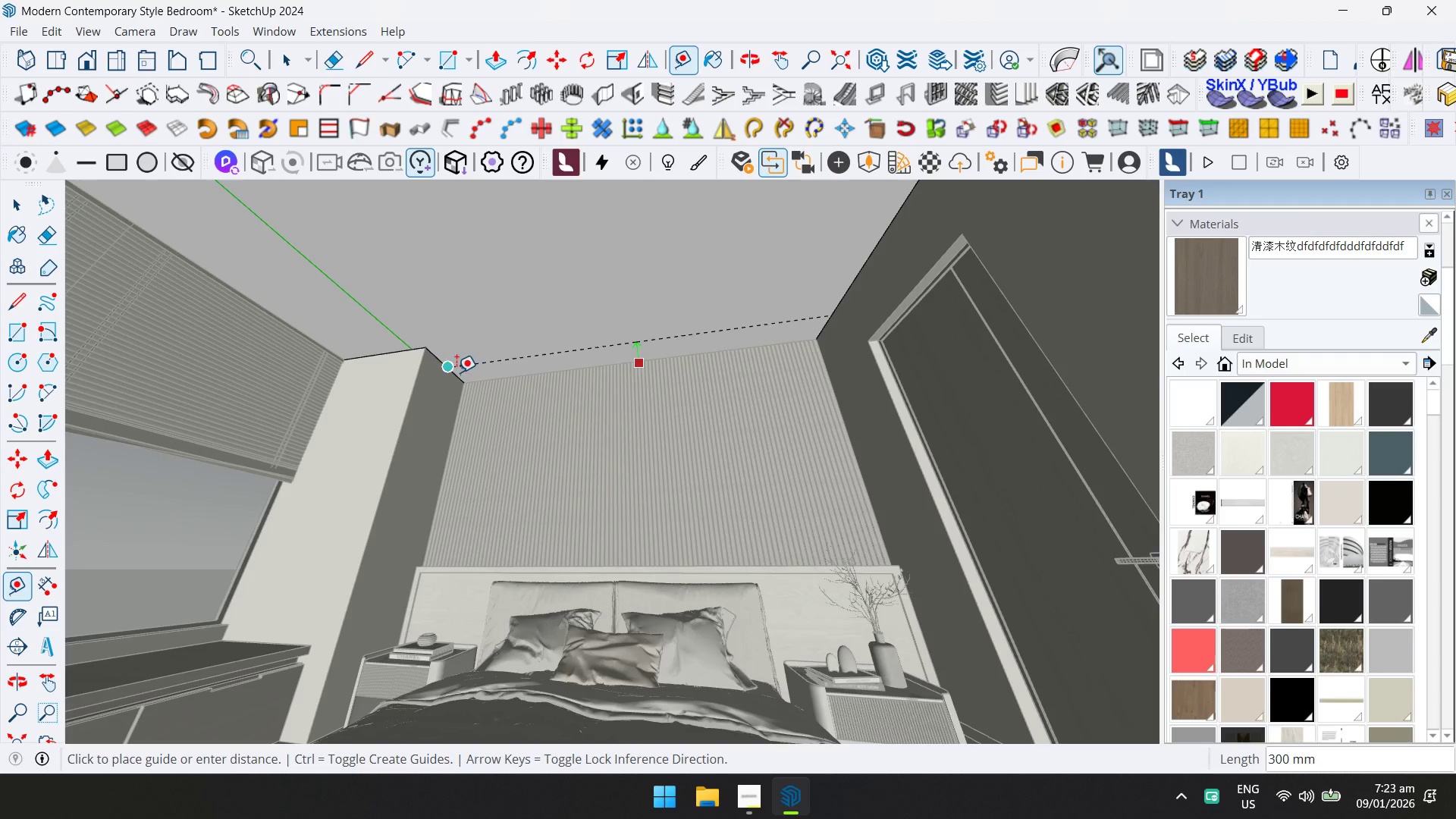 
scroll: coordinate [453, 376], scroll_direction: up, amount: 3.0
 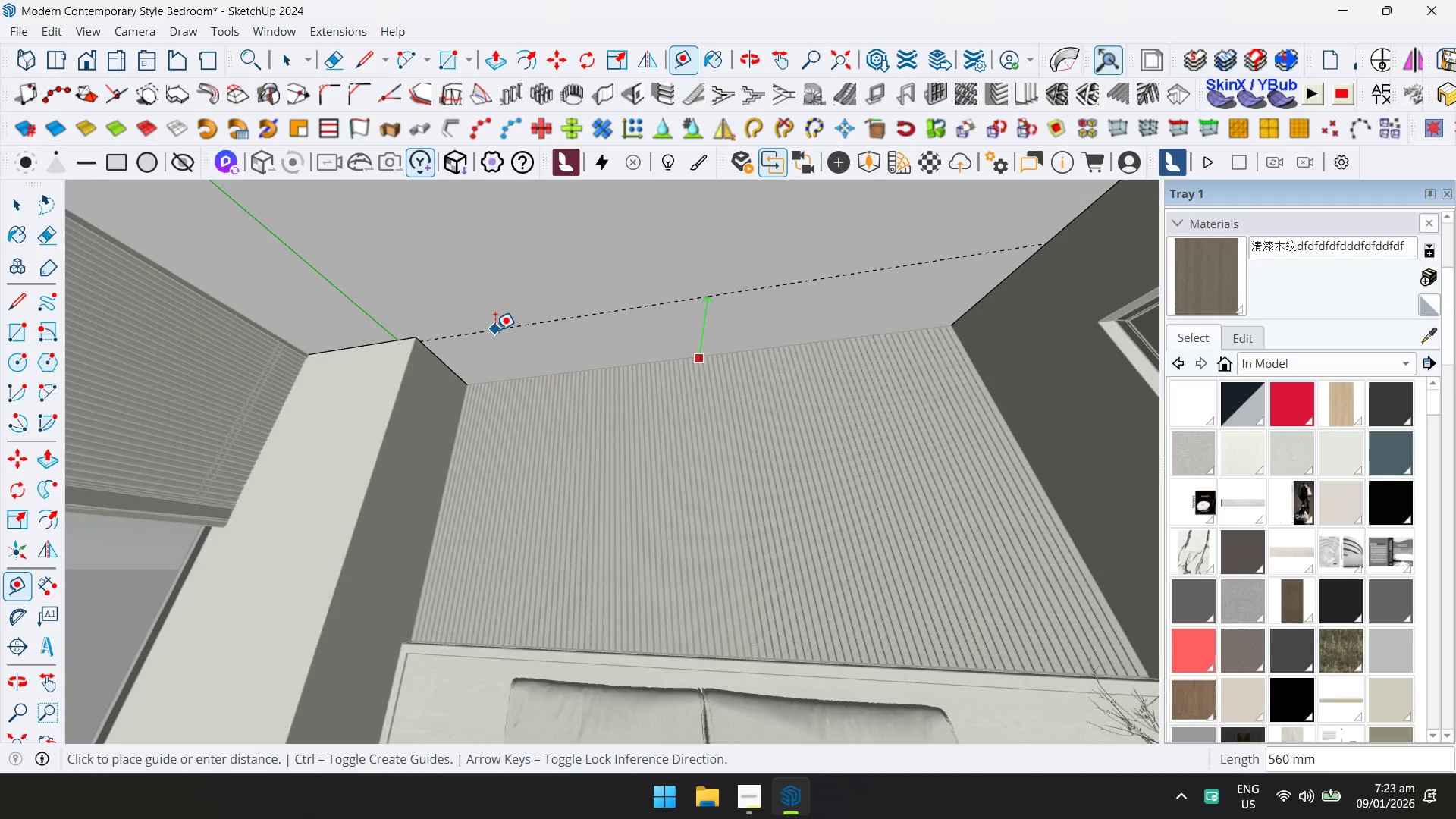 
key(ArrowLeft)
 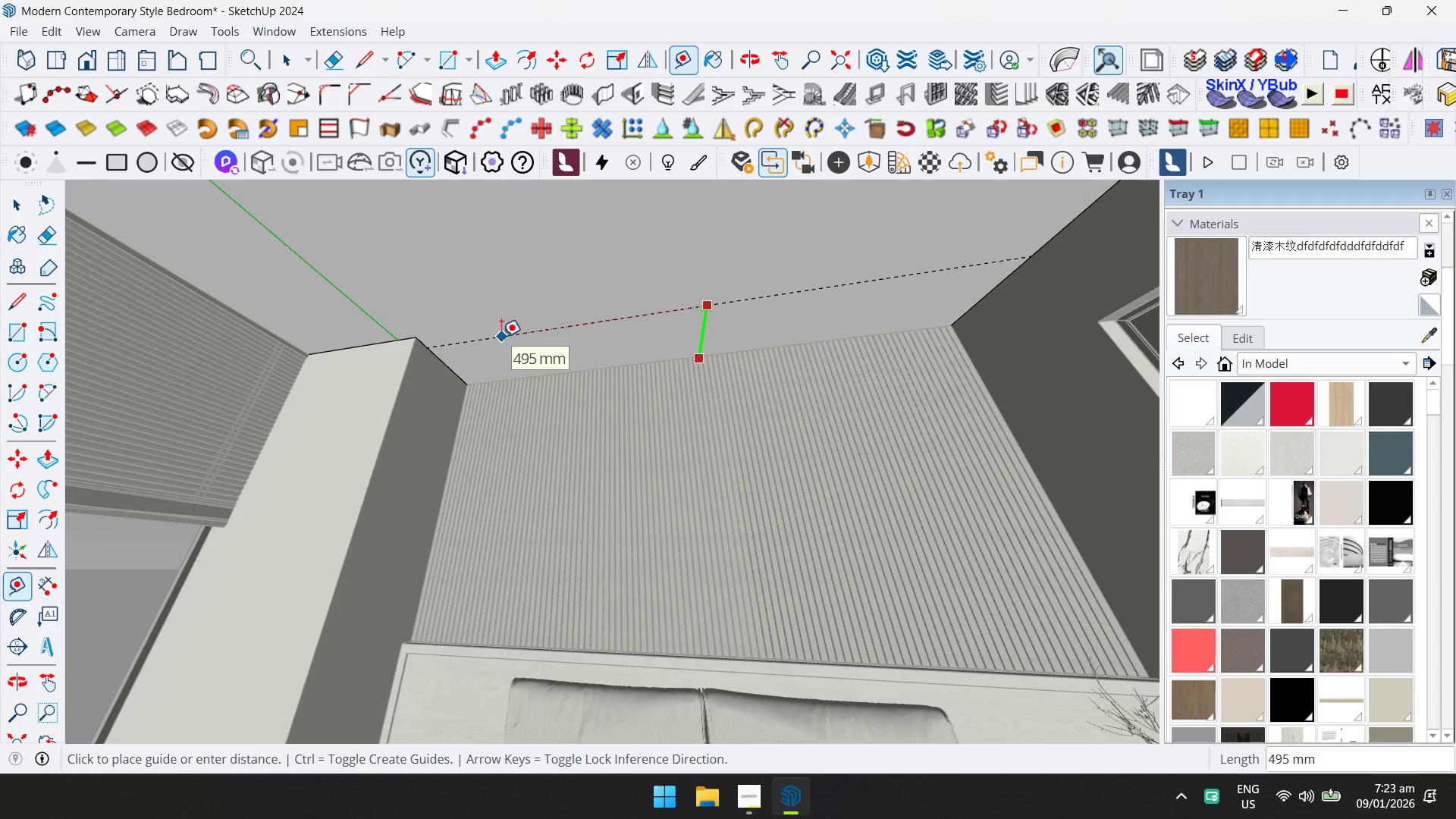 
type(200)
 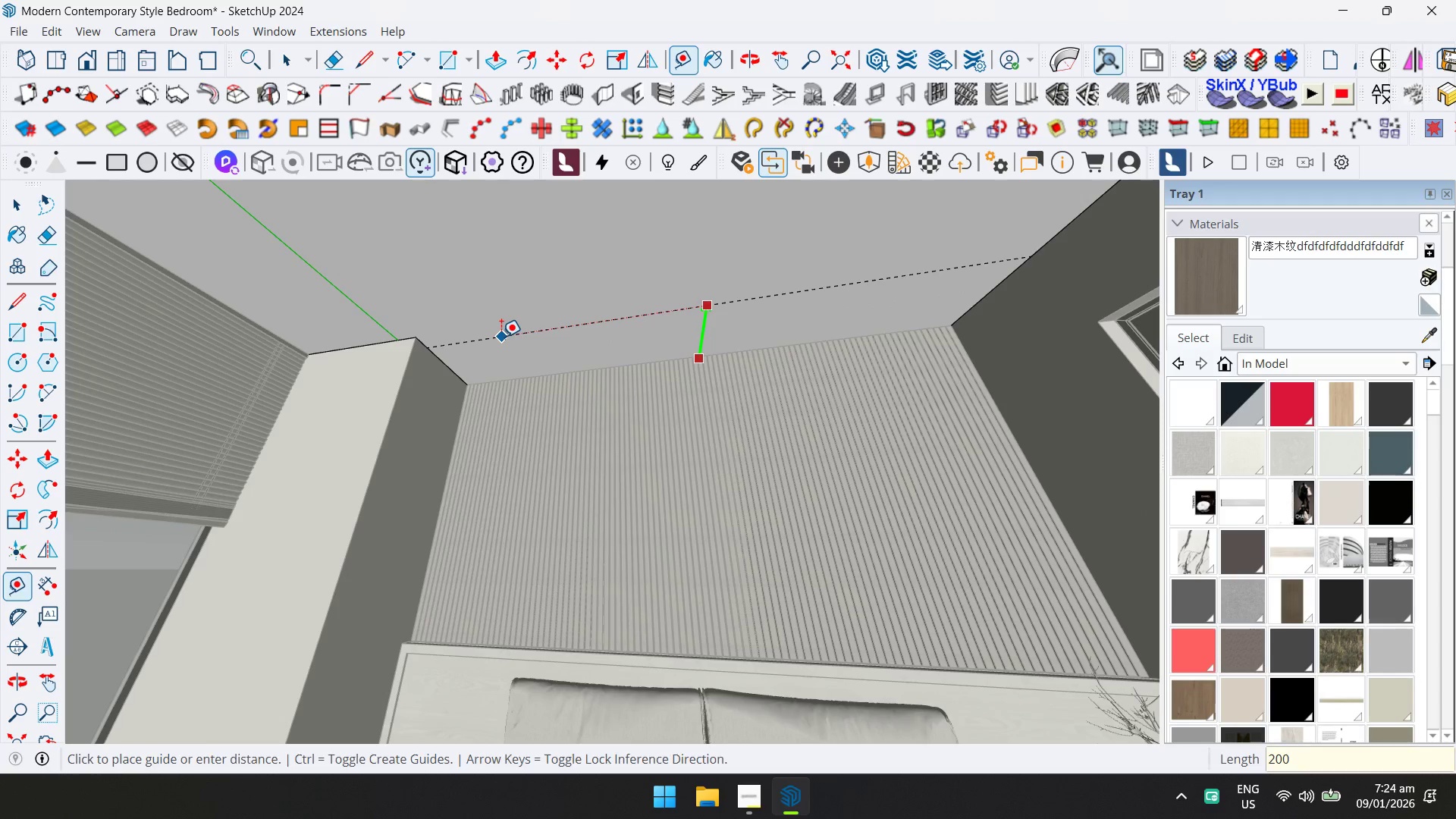 
key(Enter)
 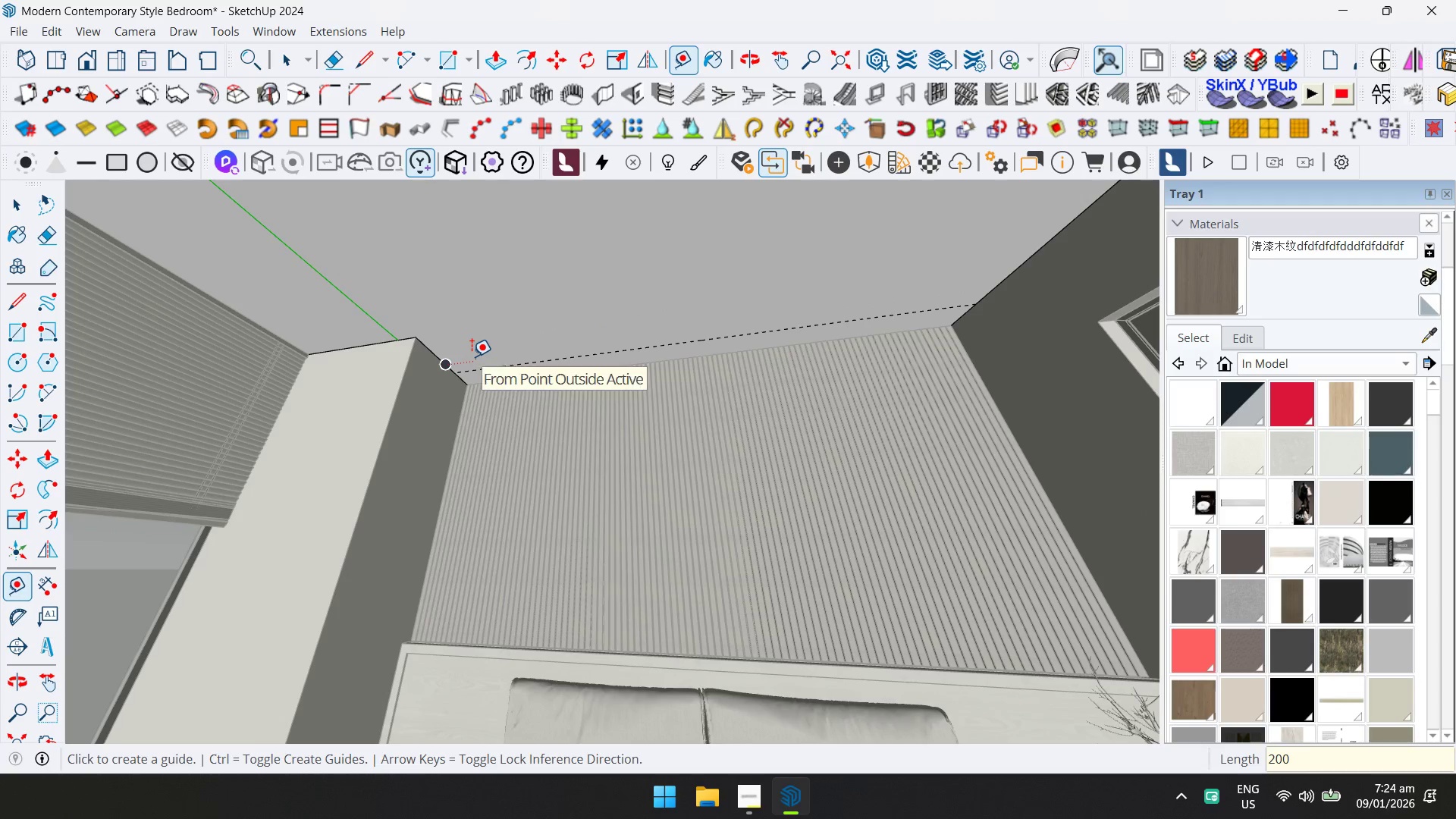 
key(L)
 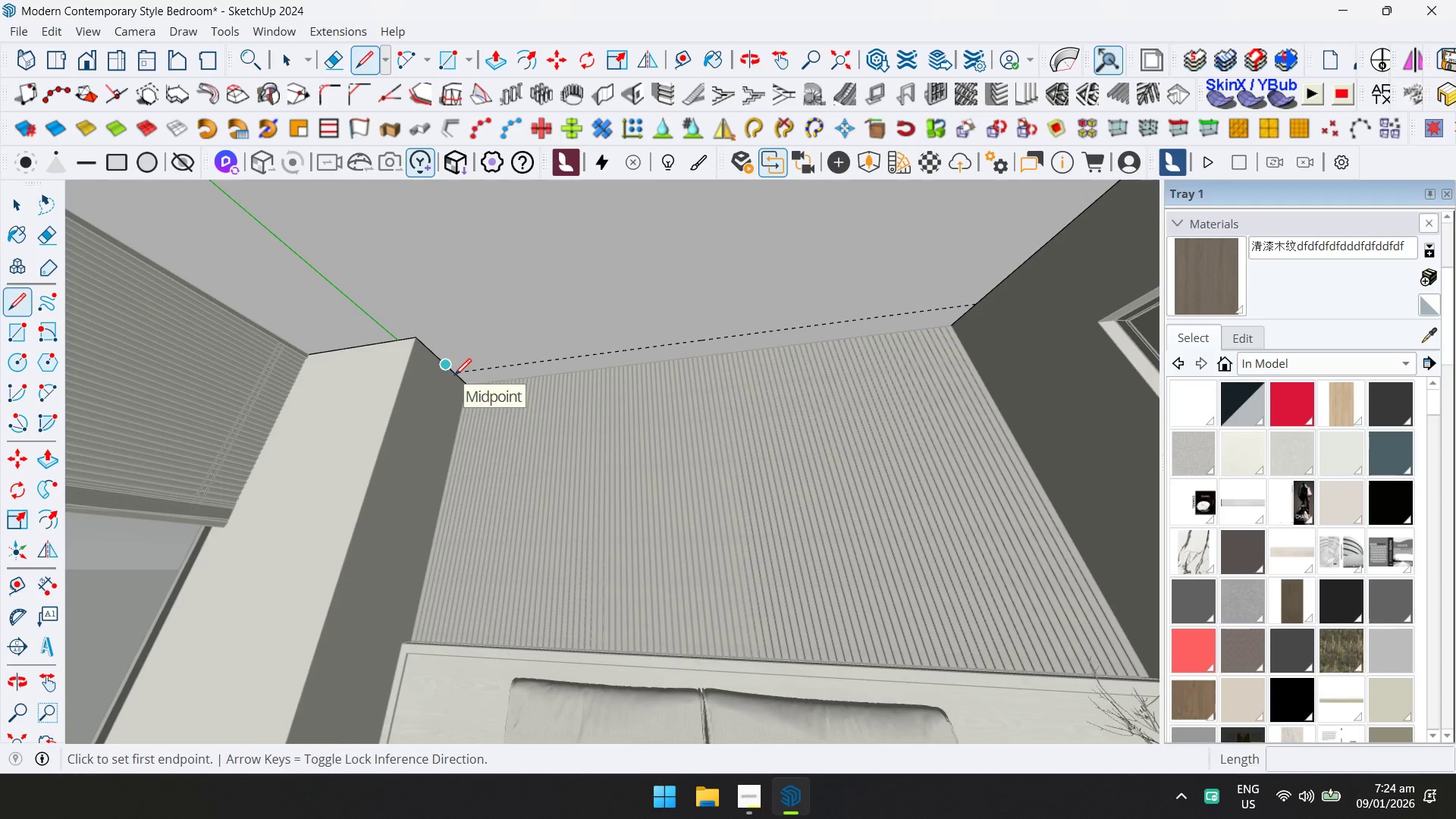 
left_click([457, 371])
 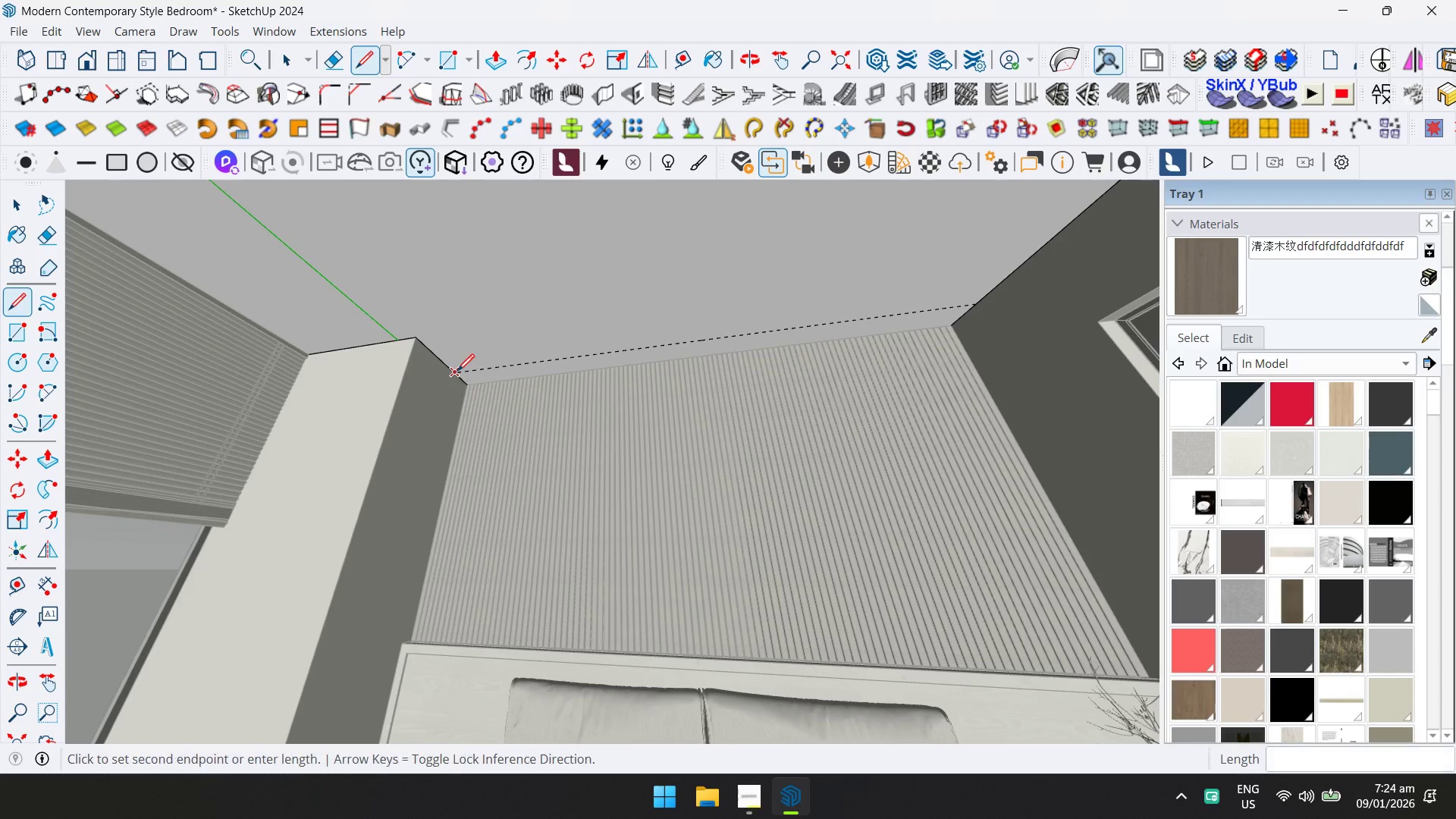 
key(D)
 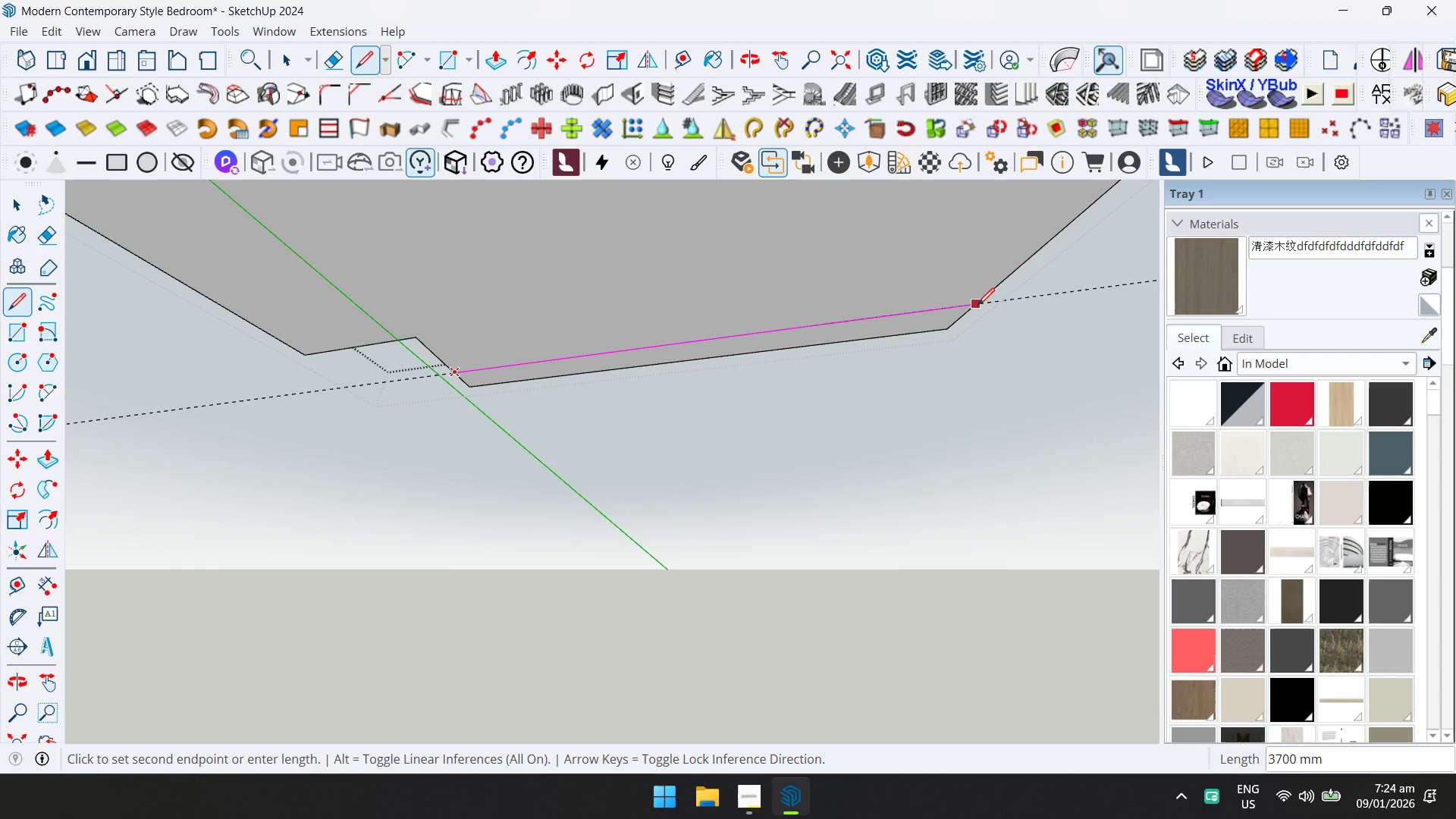 
left_click([979, 305])
 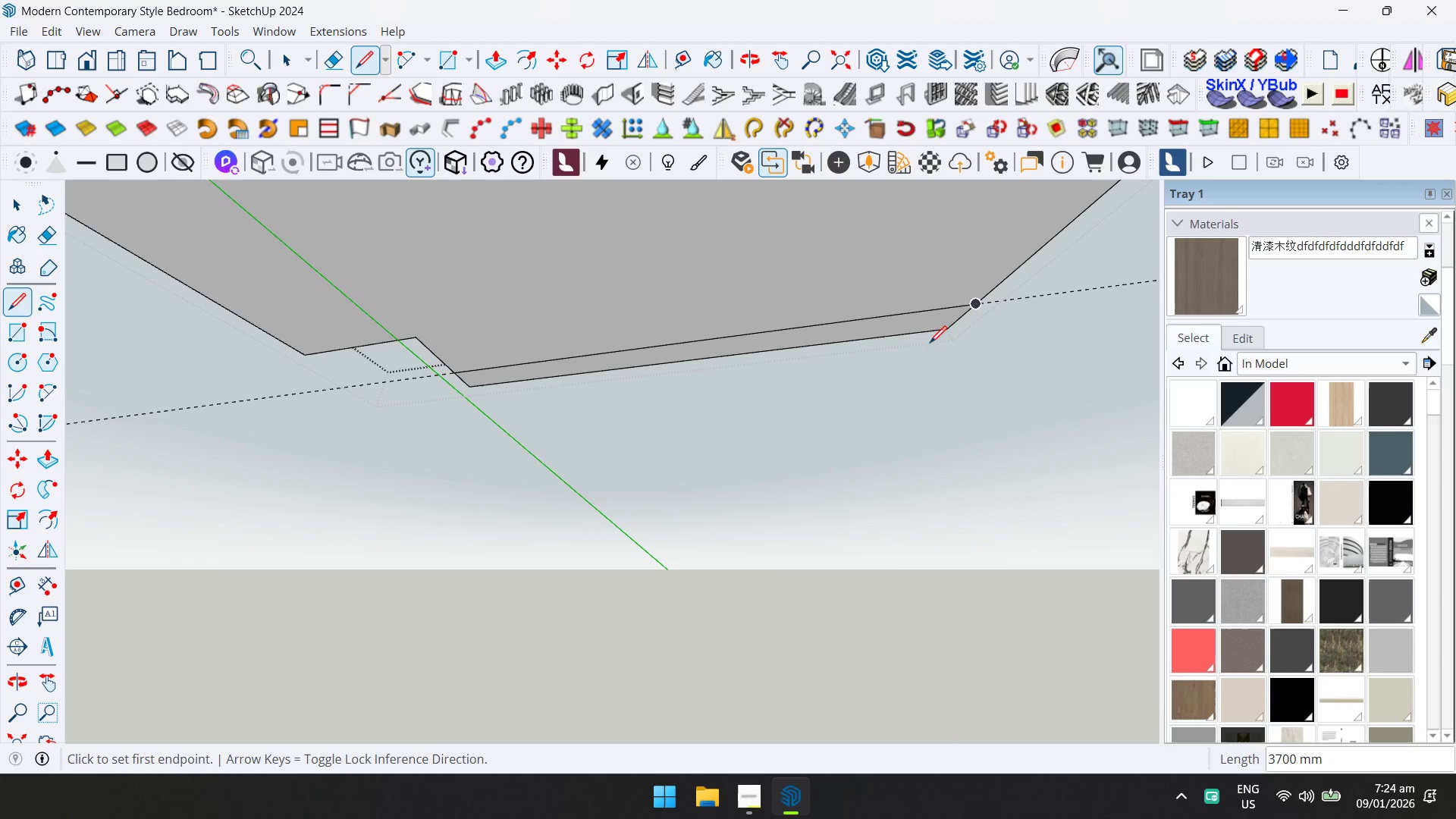 
type(dp)
 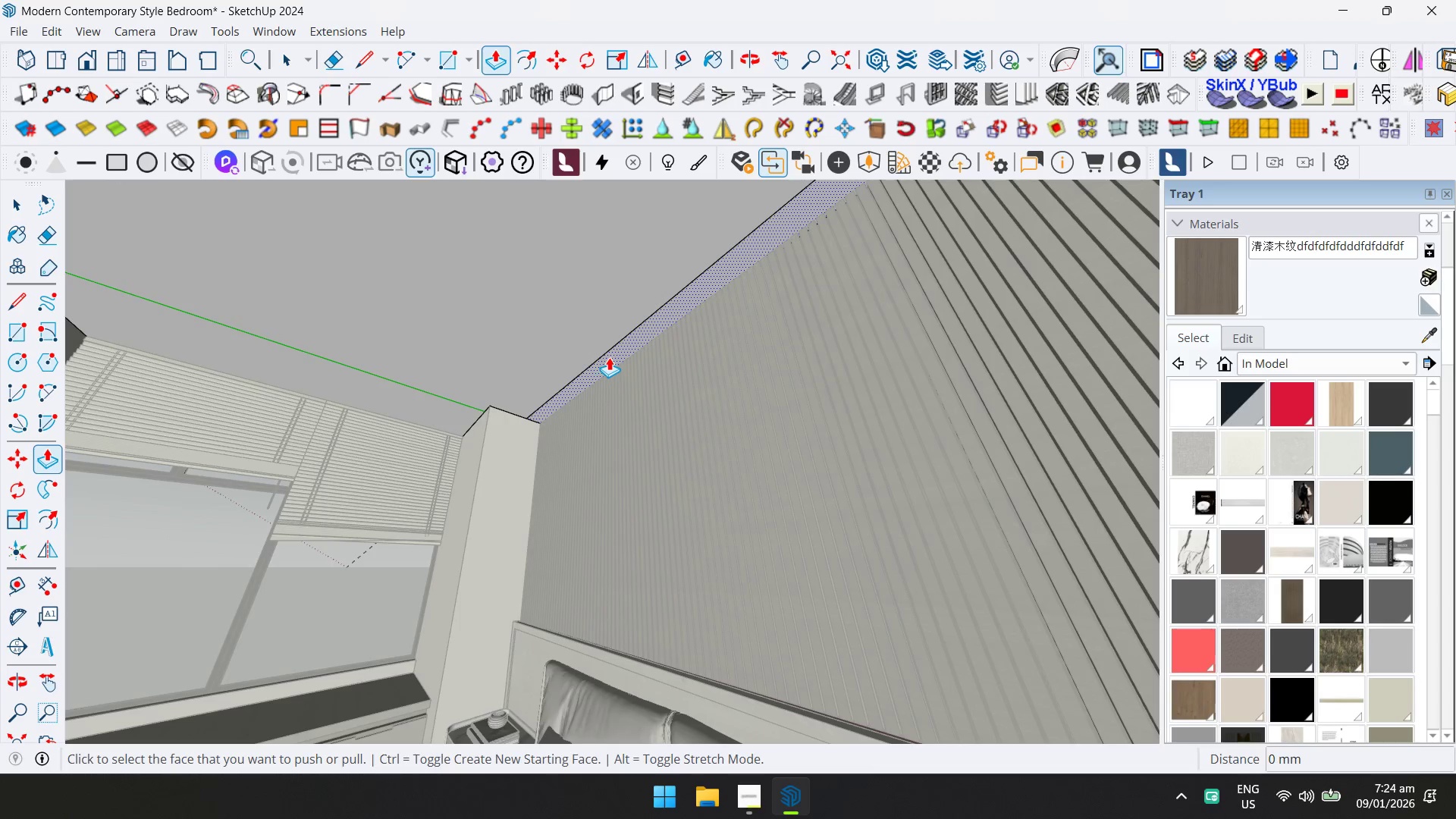 
left_click([568, 352])
 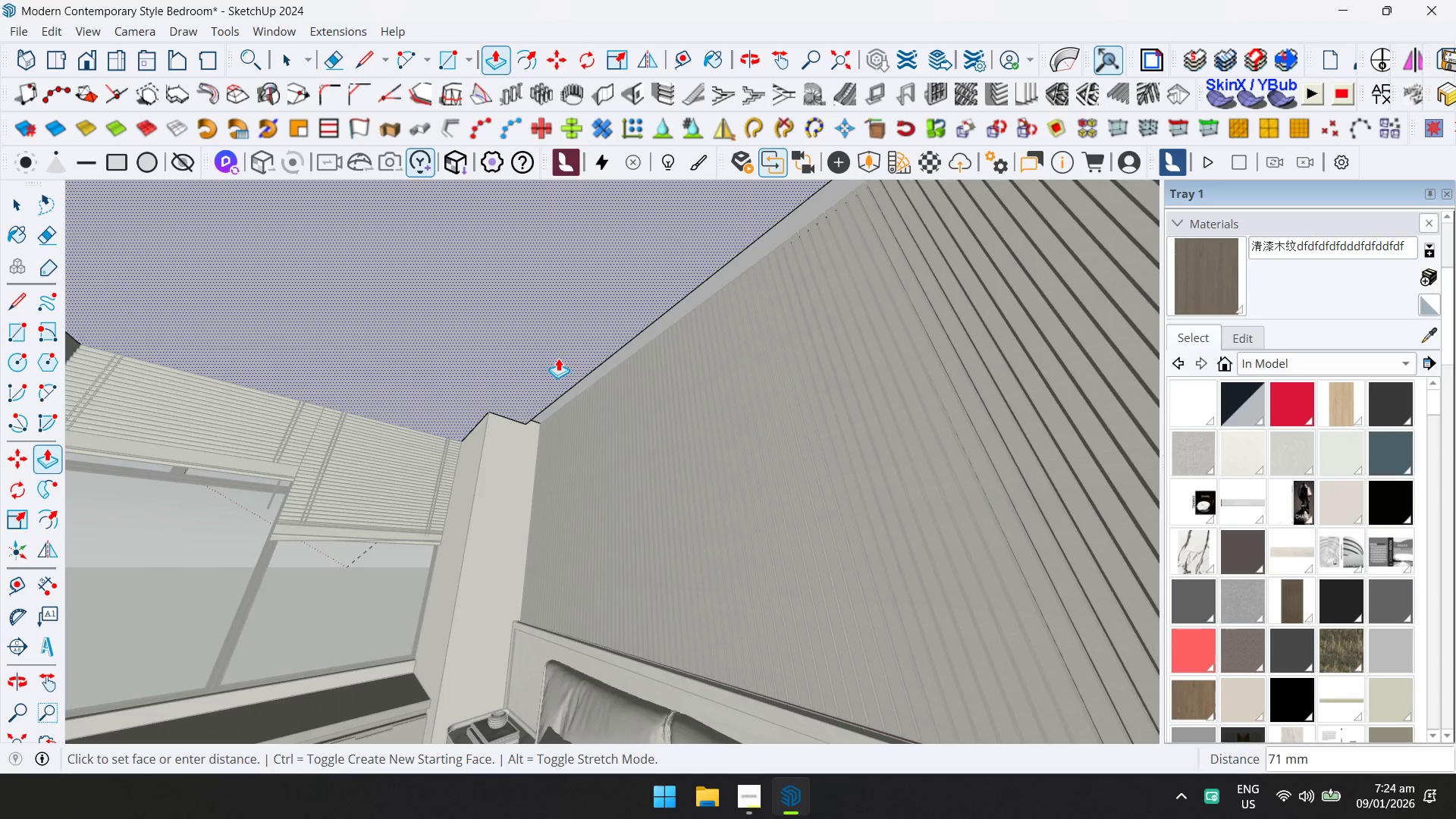 
hold_key(key=ShiftLeft, duration=0.39)
 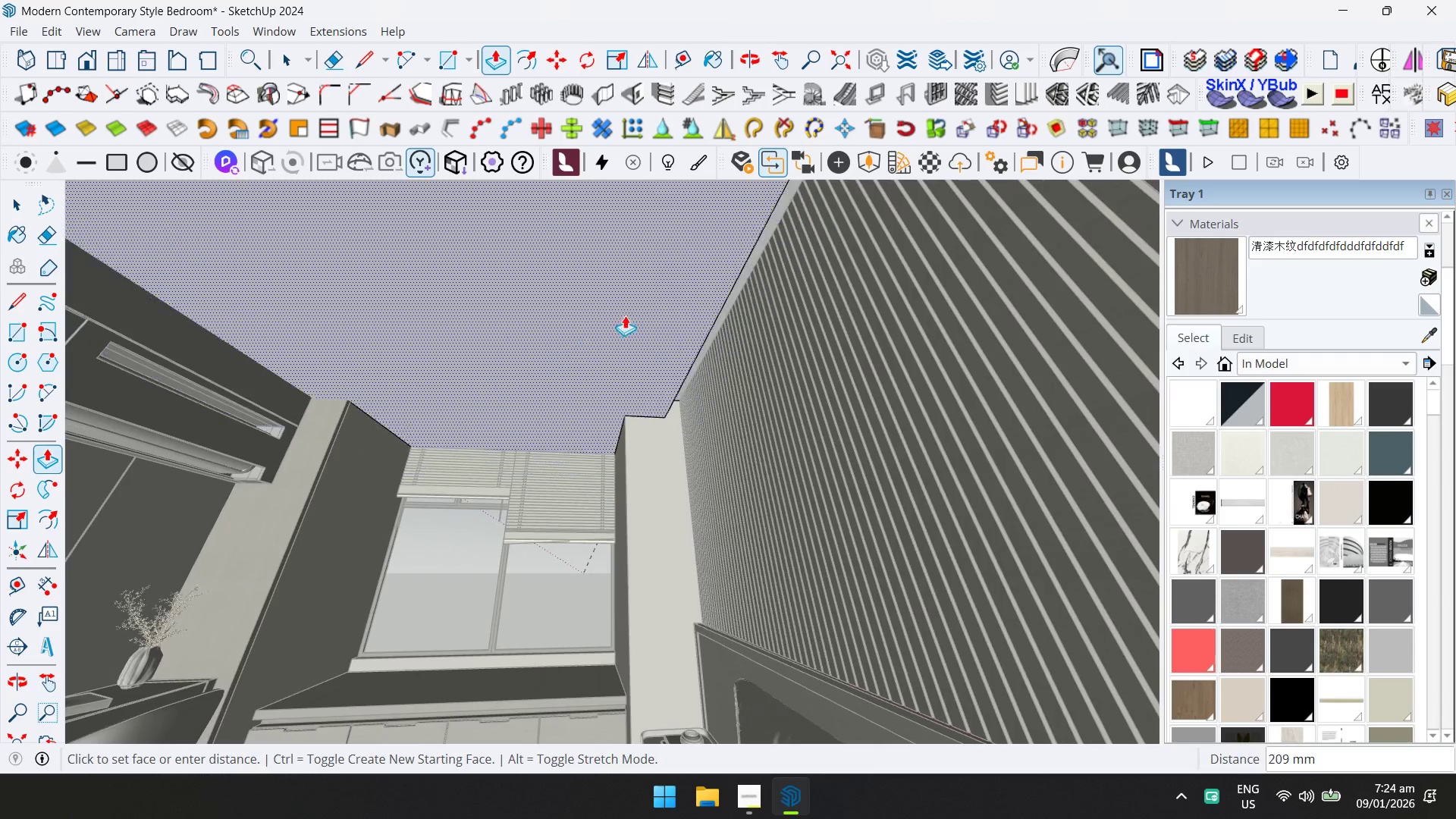 
type(200)
 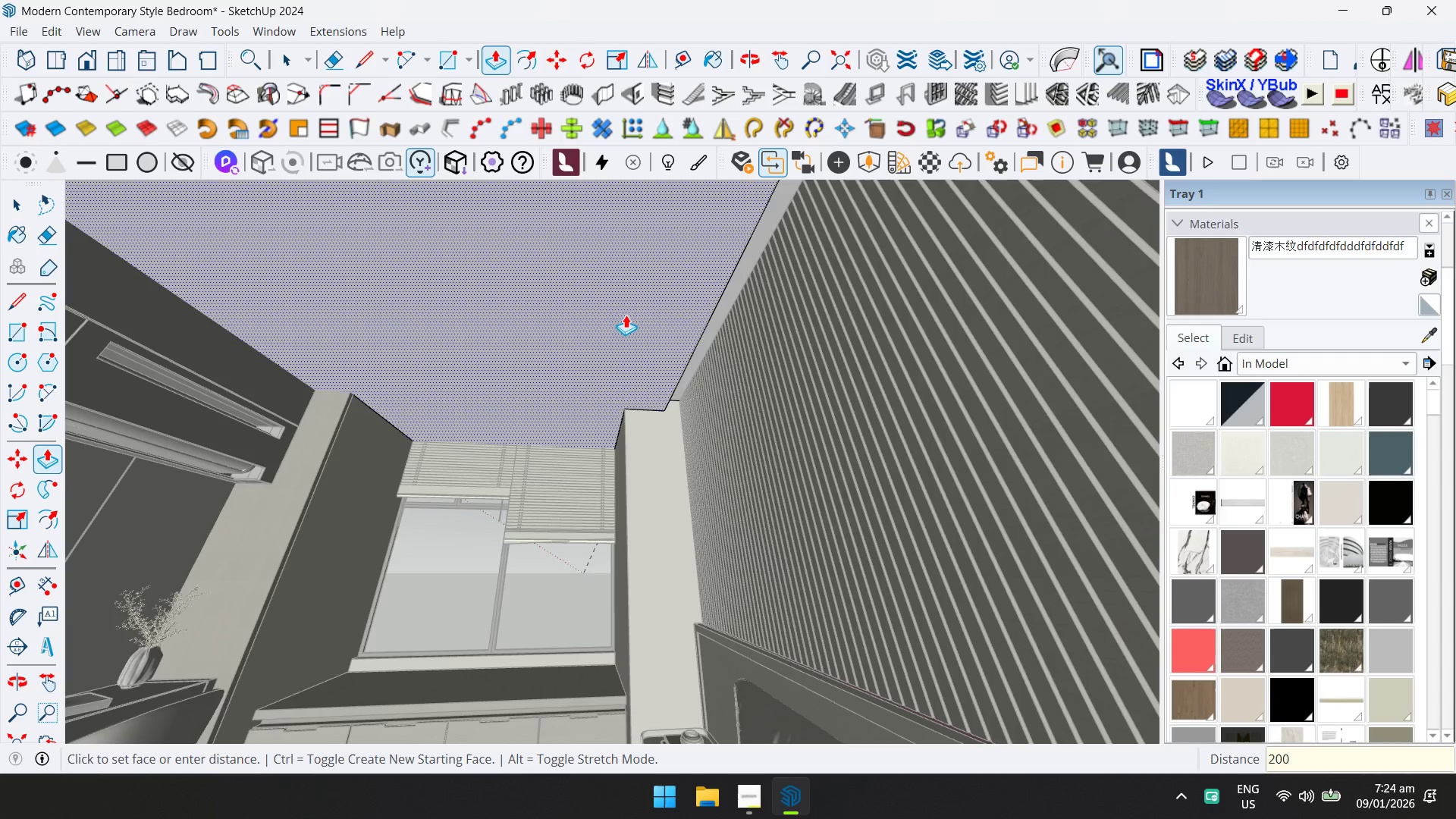 
key(Enter)
 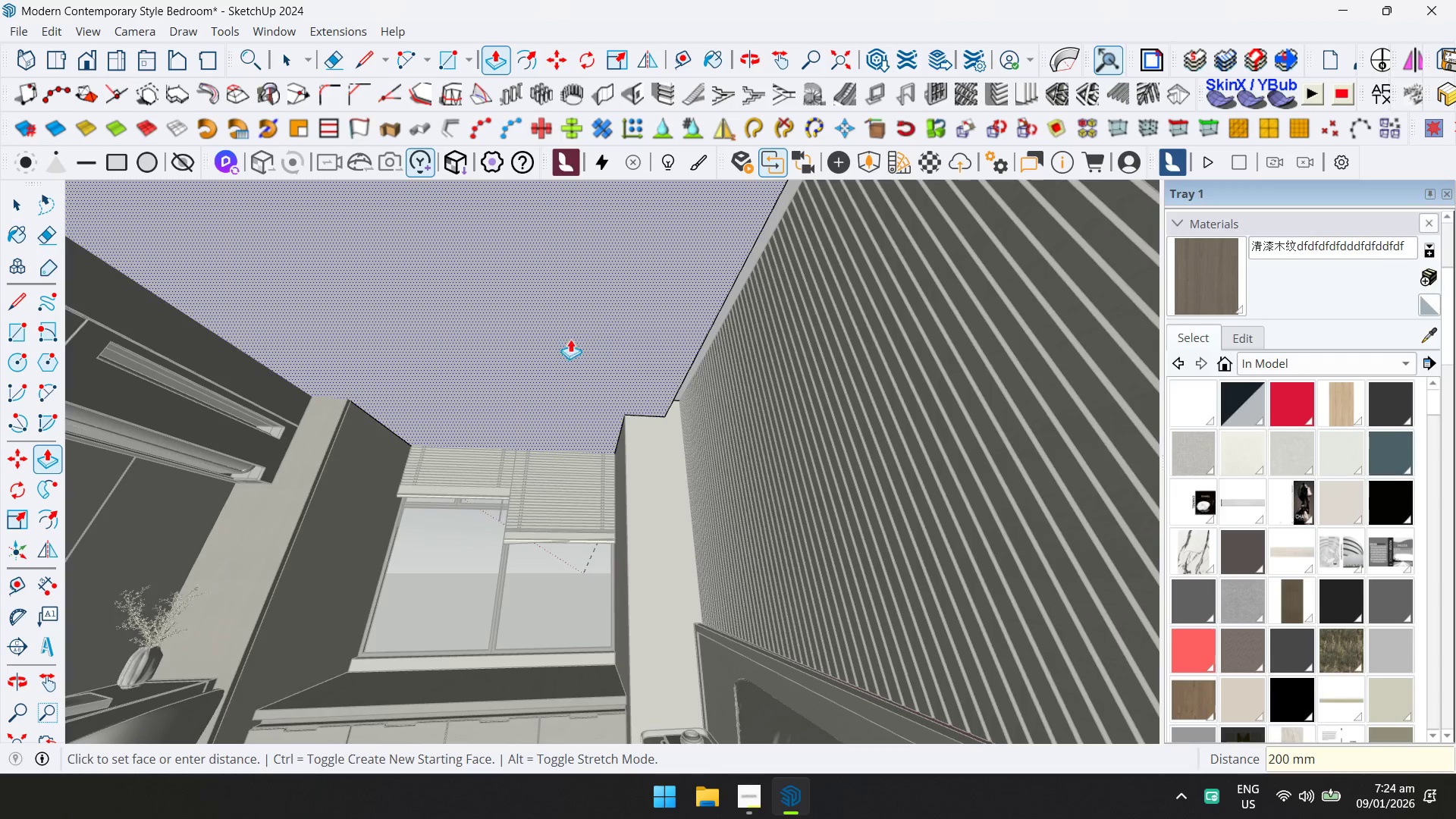 
hold_key(key=ShiftLeft, duration=0.42)
 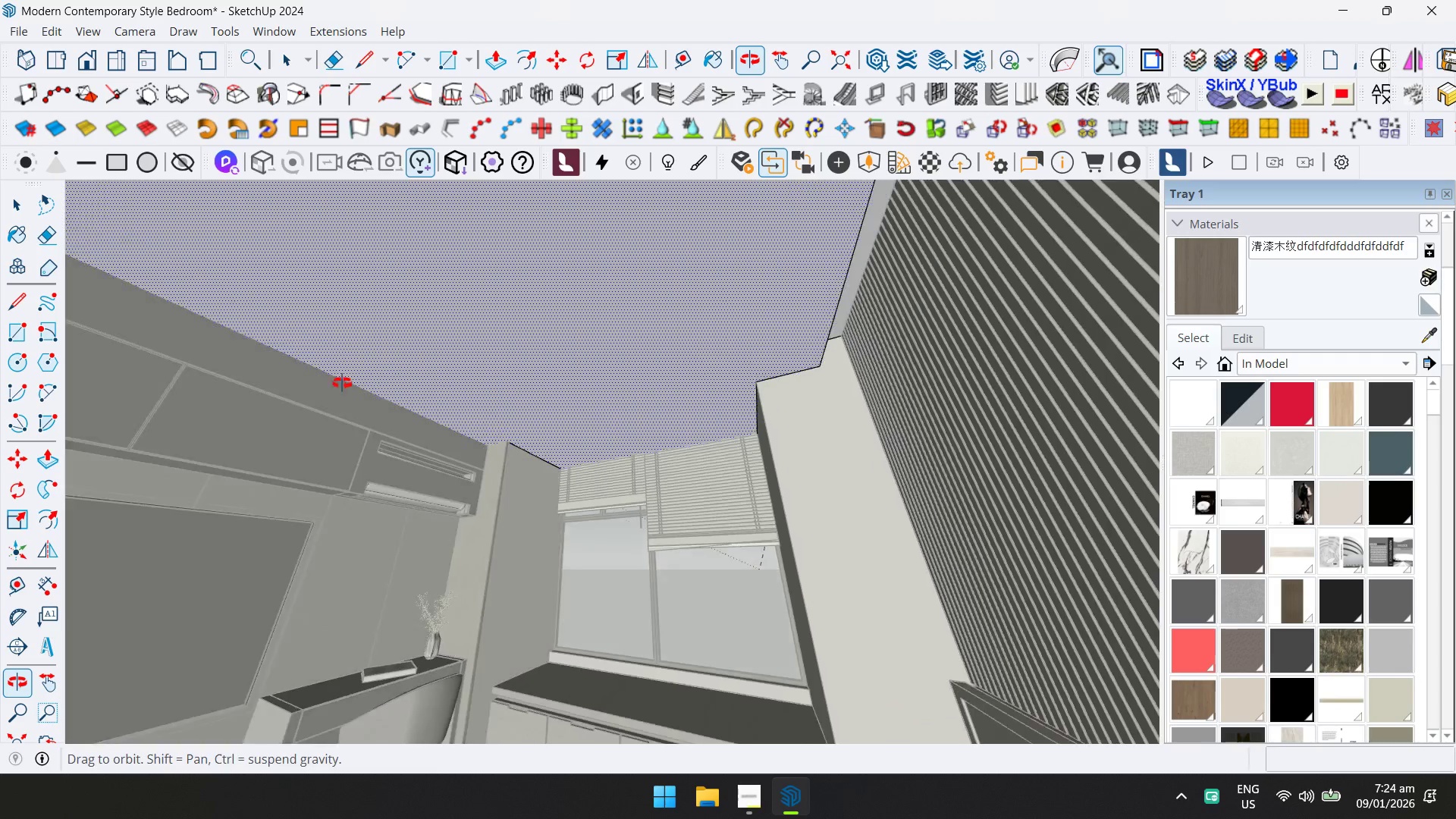 
key(Space)
 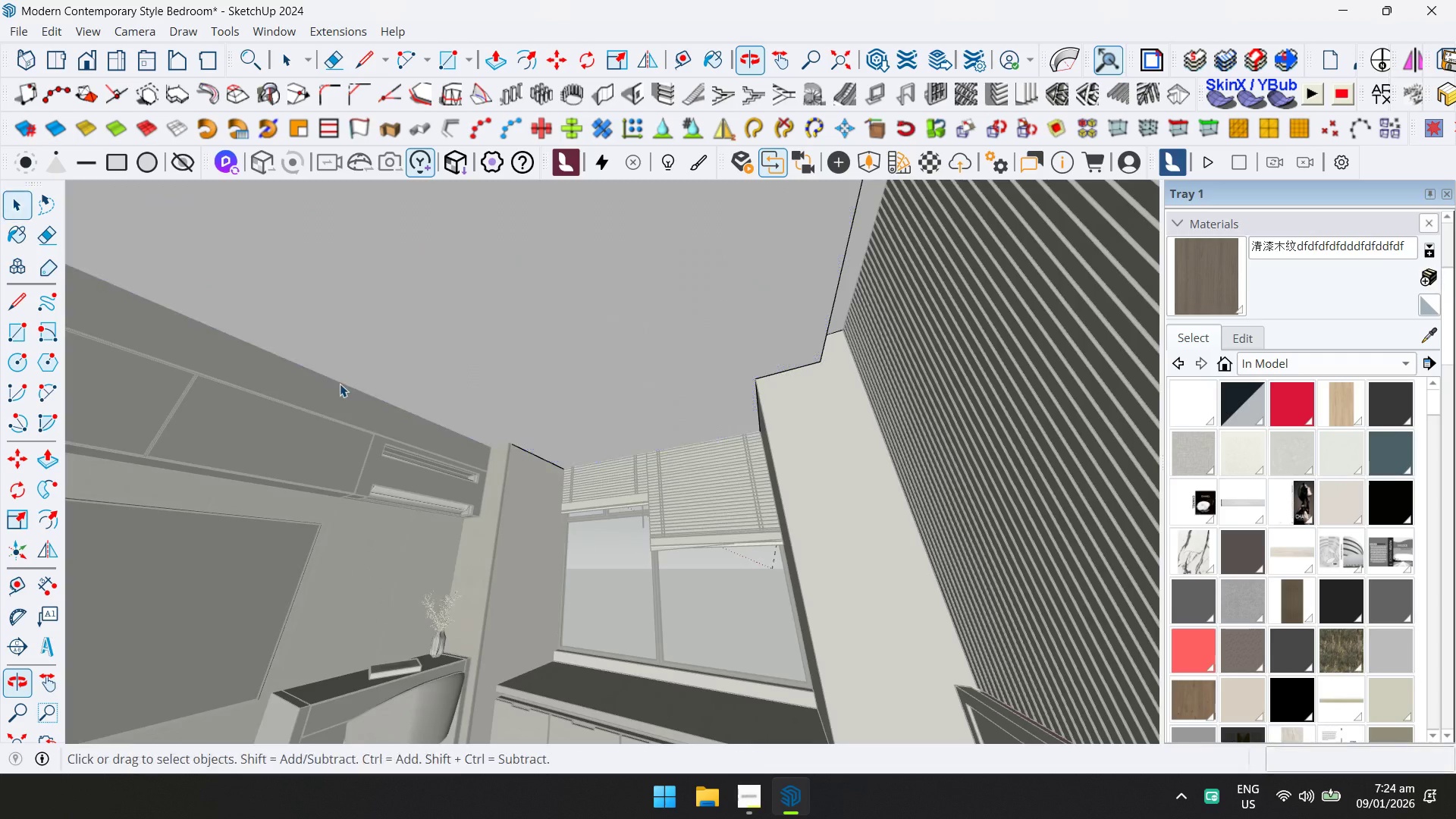 
key(Escape)
 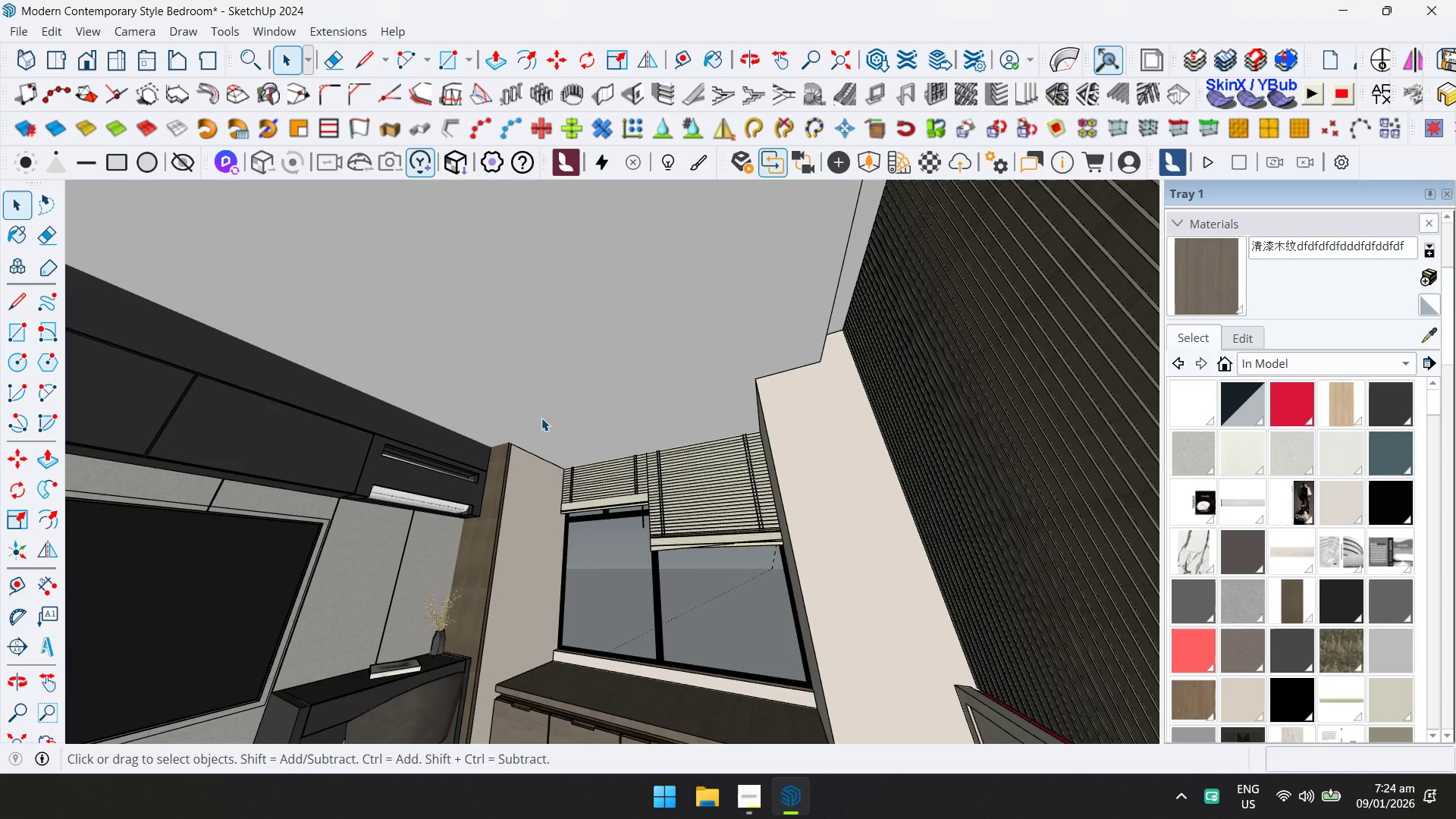 
left_click([659, 496])
 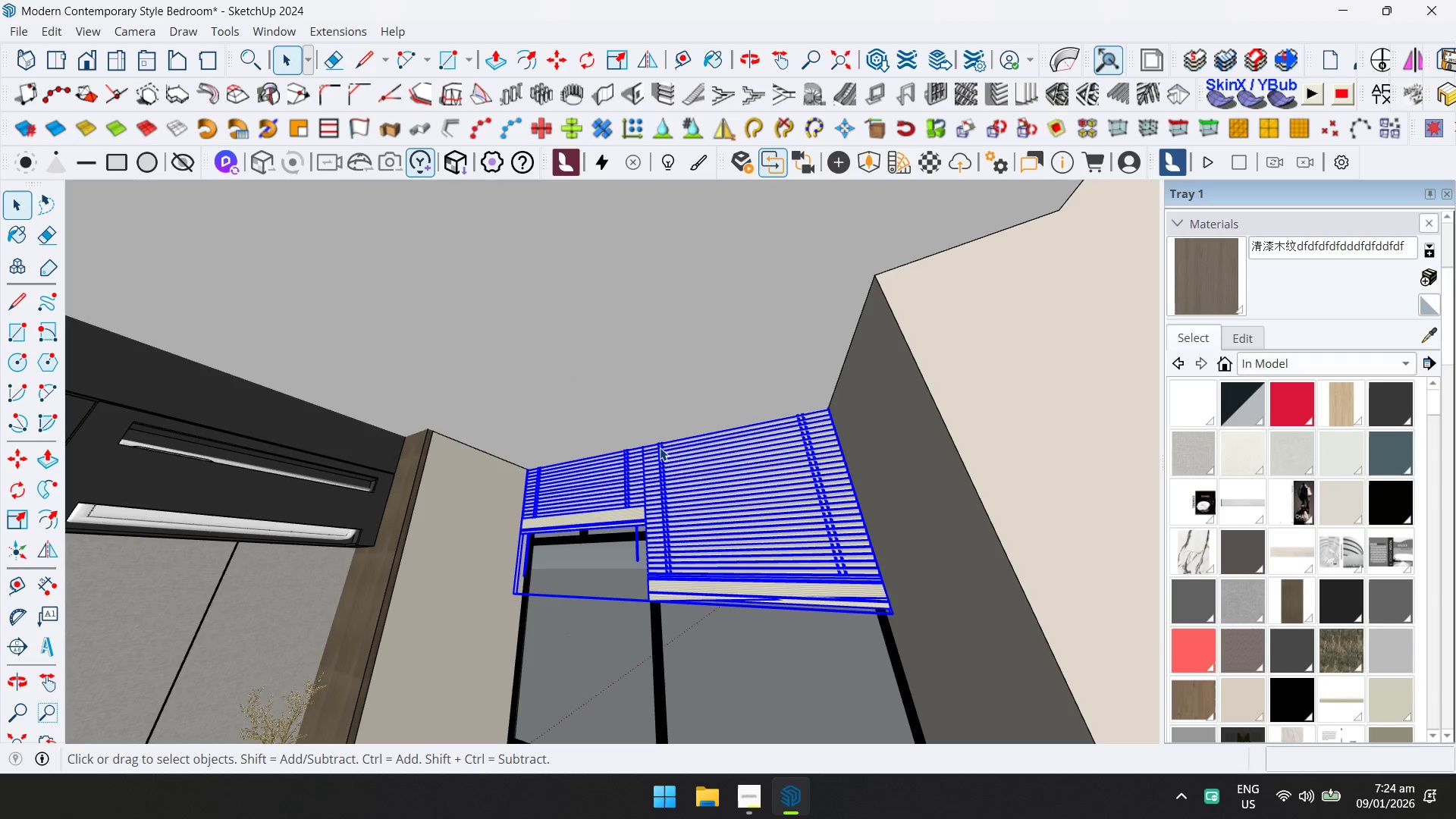 
scroll: coordinate [657, 485], scroll_direction: up, amount: 4.0
 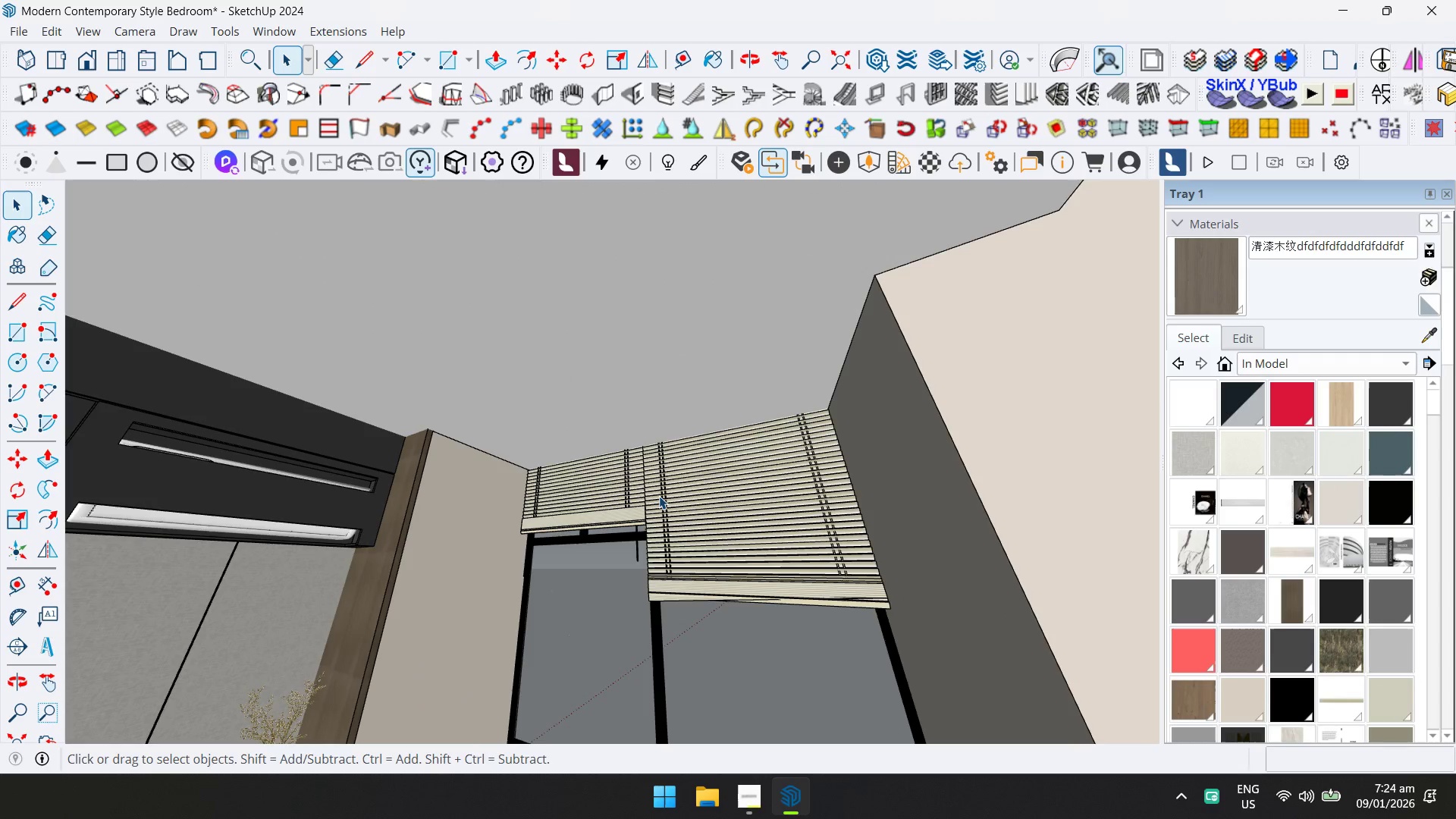 
double_click([658, 399])
 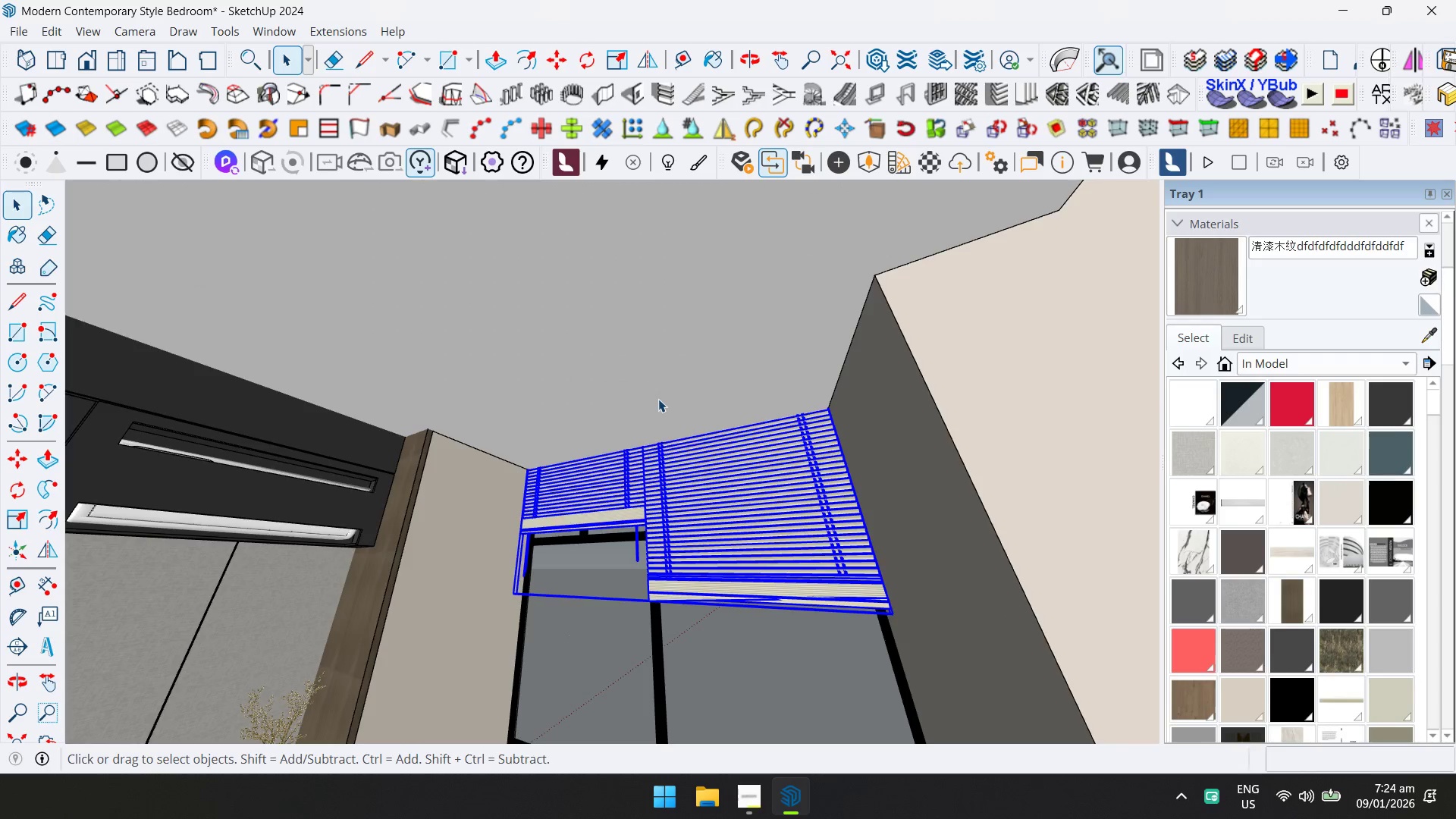 
triple_click([658, 399])
 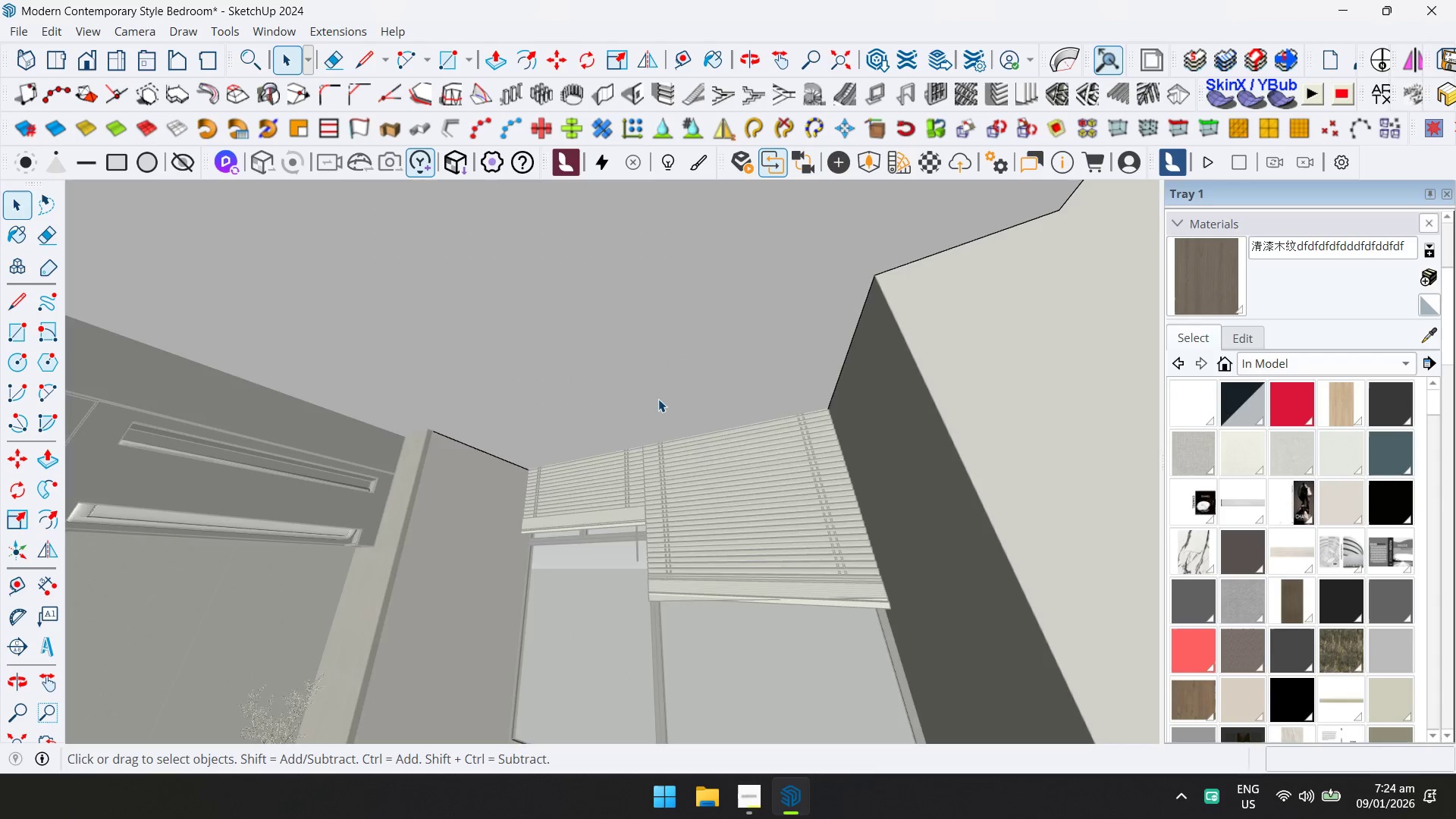 
type(drt)
 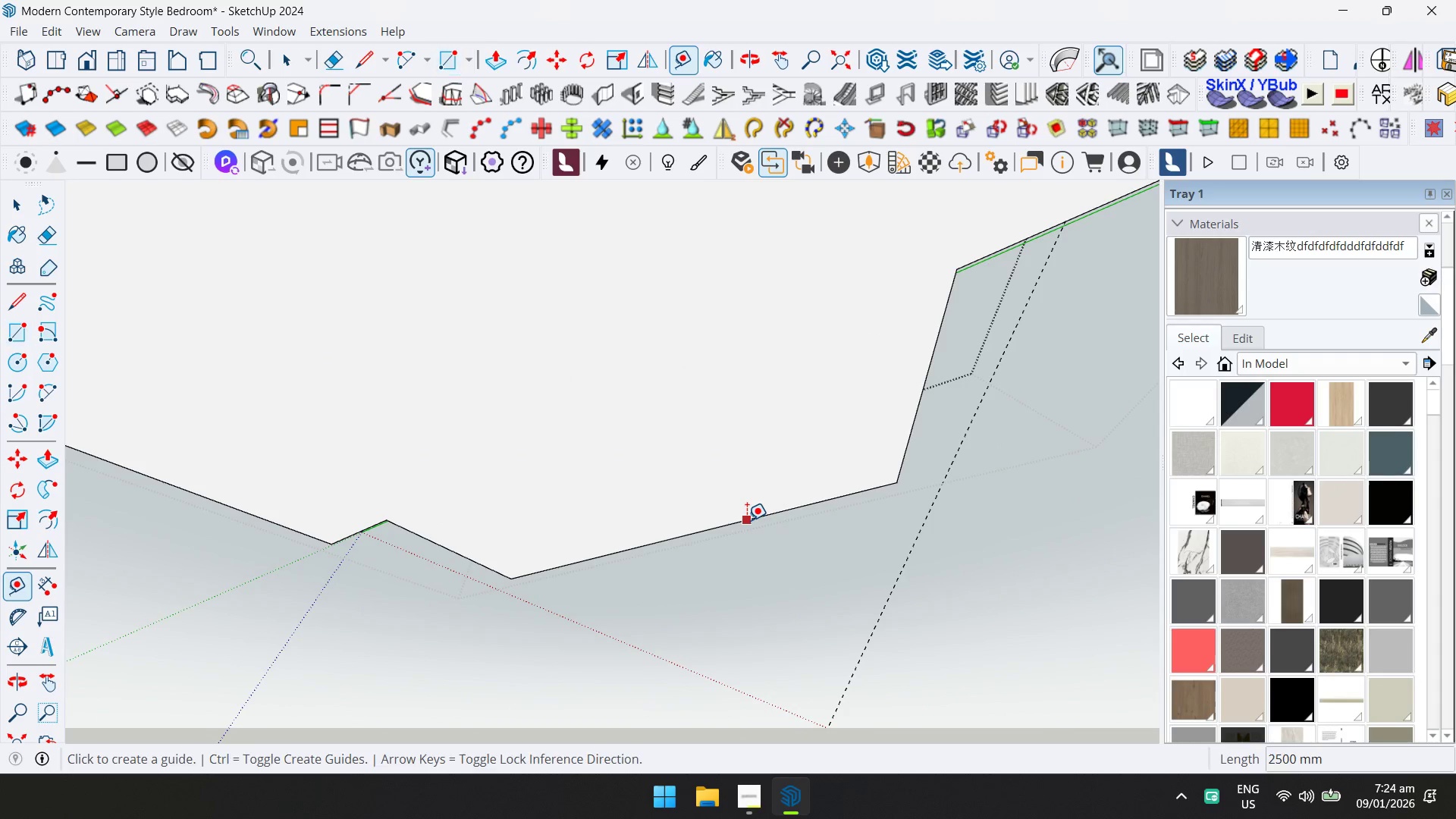 
left_click([747, 520])
 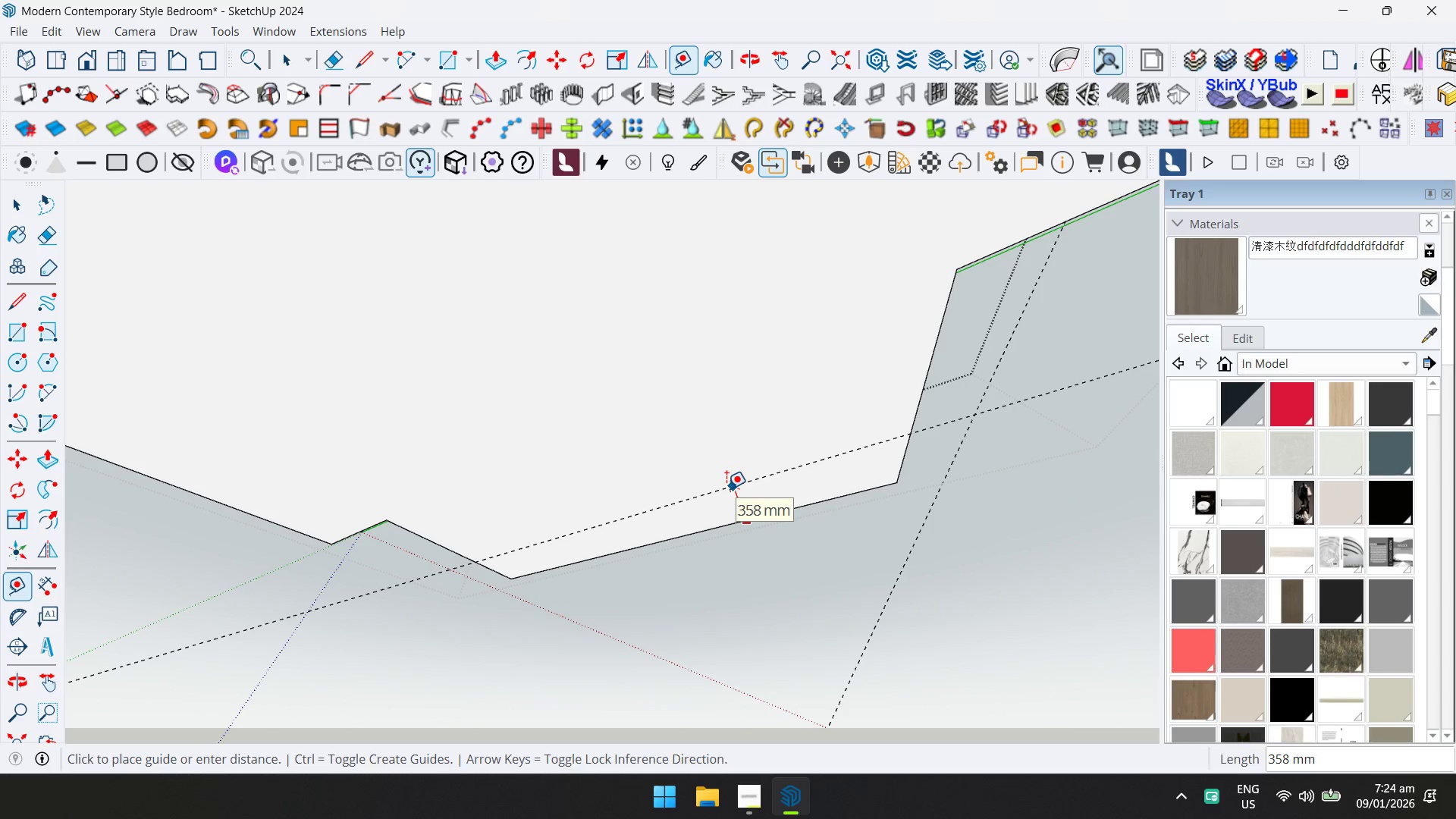 
type(300)
 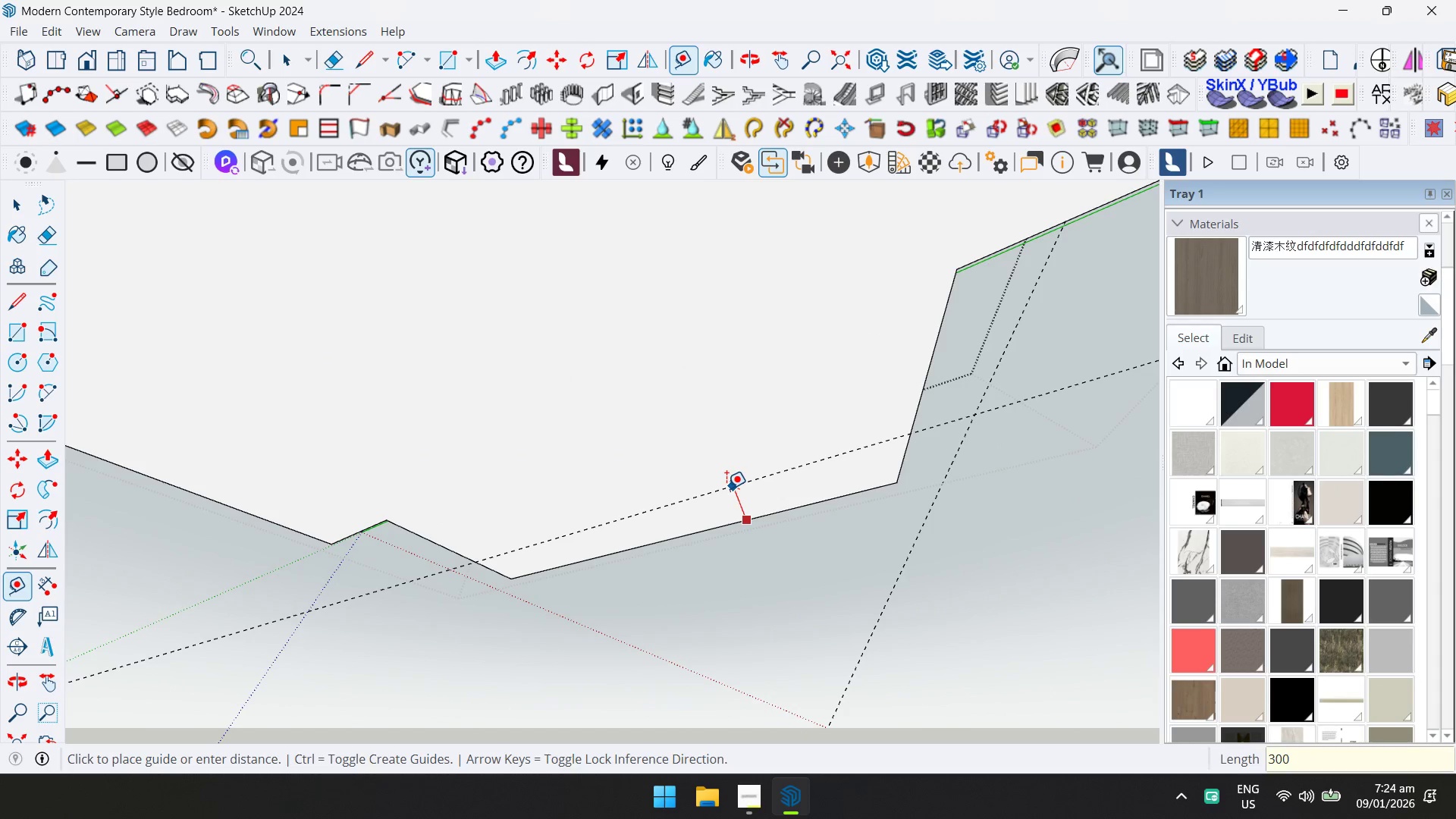 
key(Enter)
 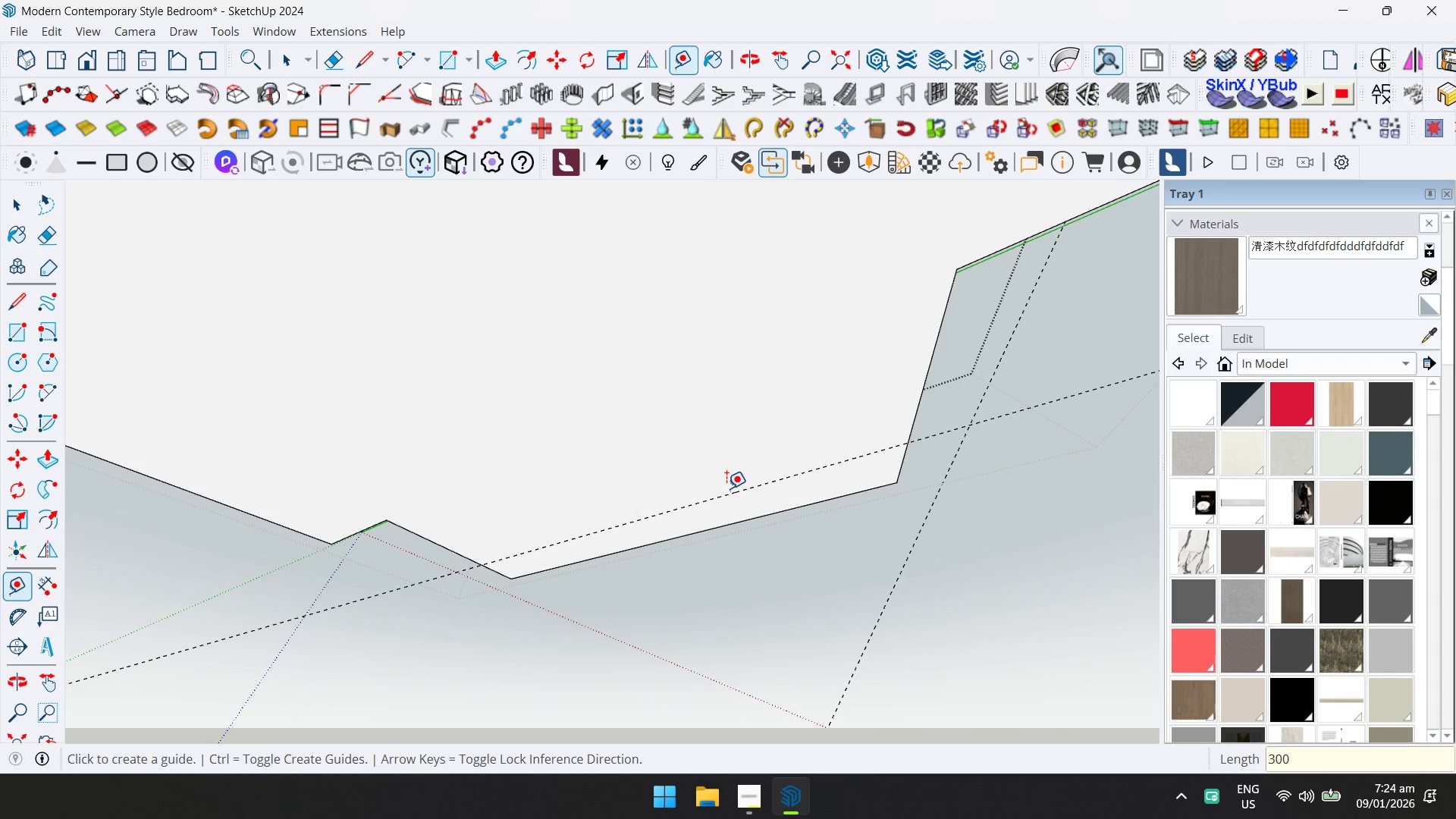 
key(L)
 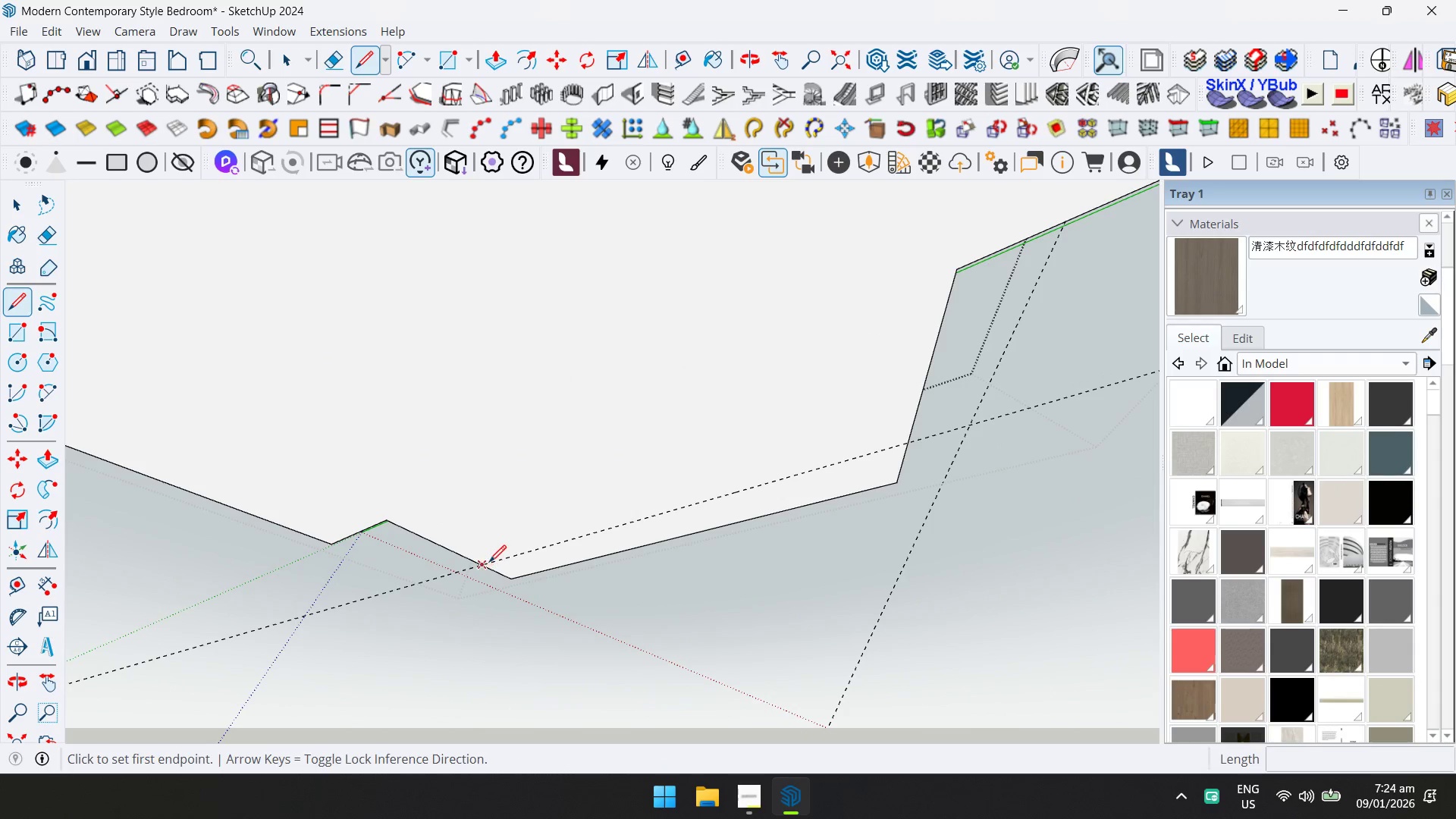 
left_click([487, 562])
 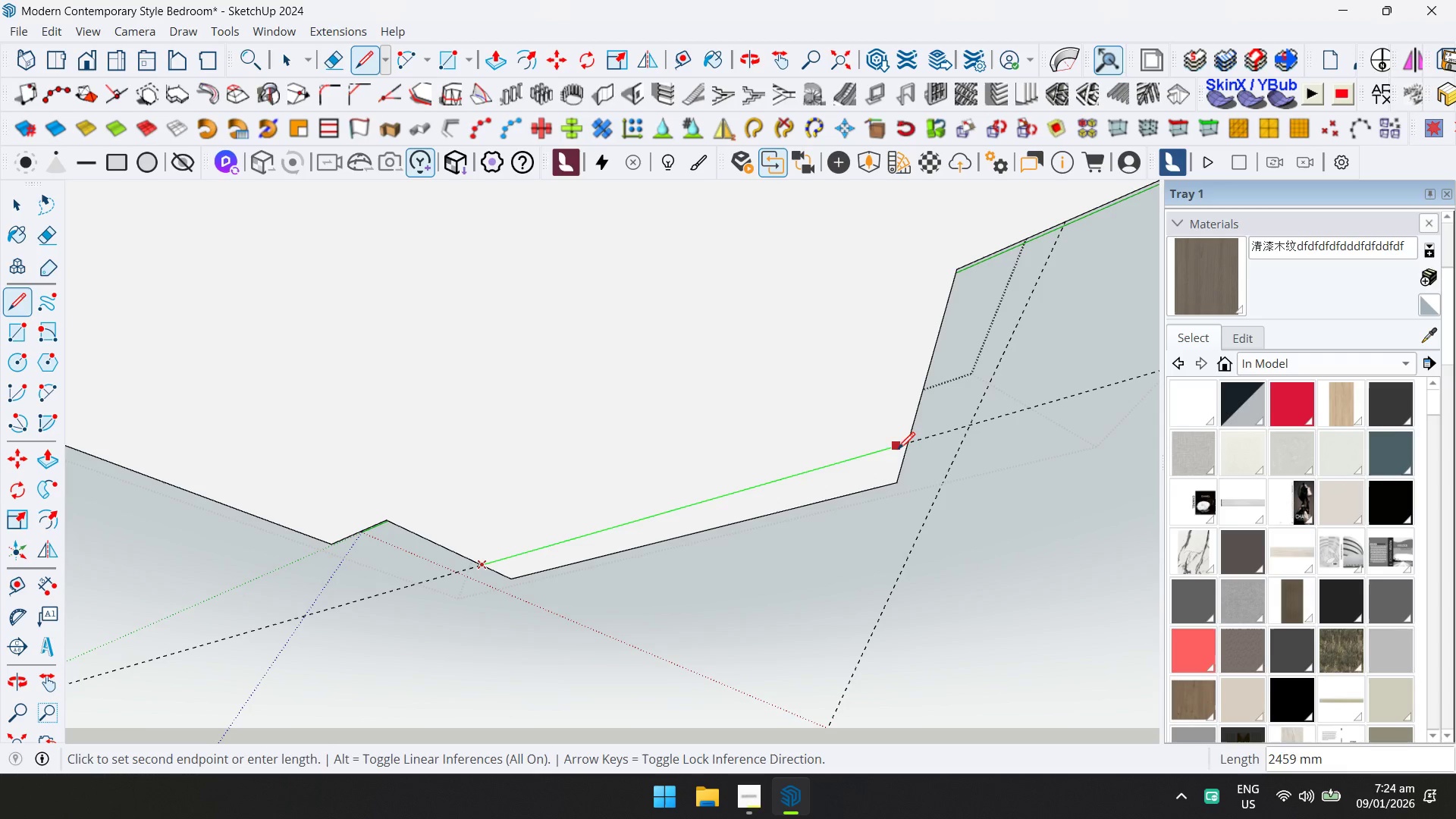 
left_click([902, 447])
 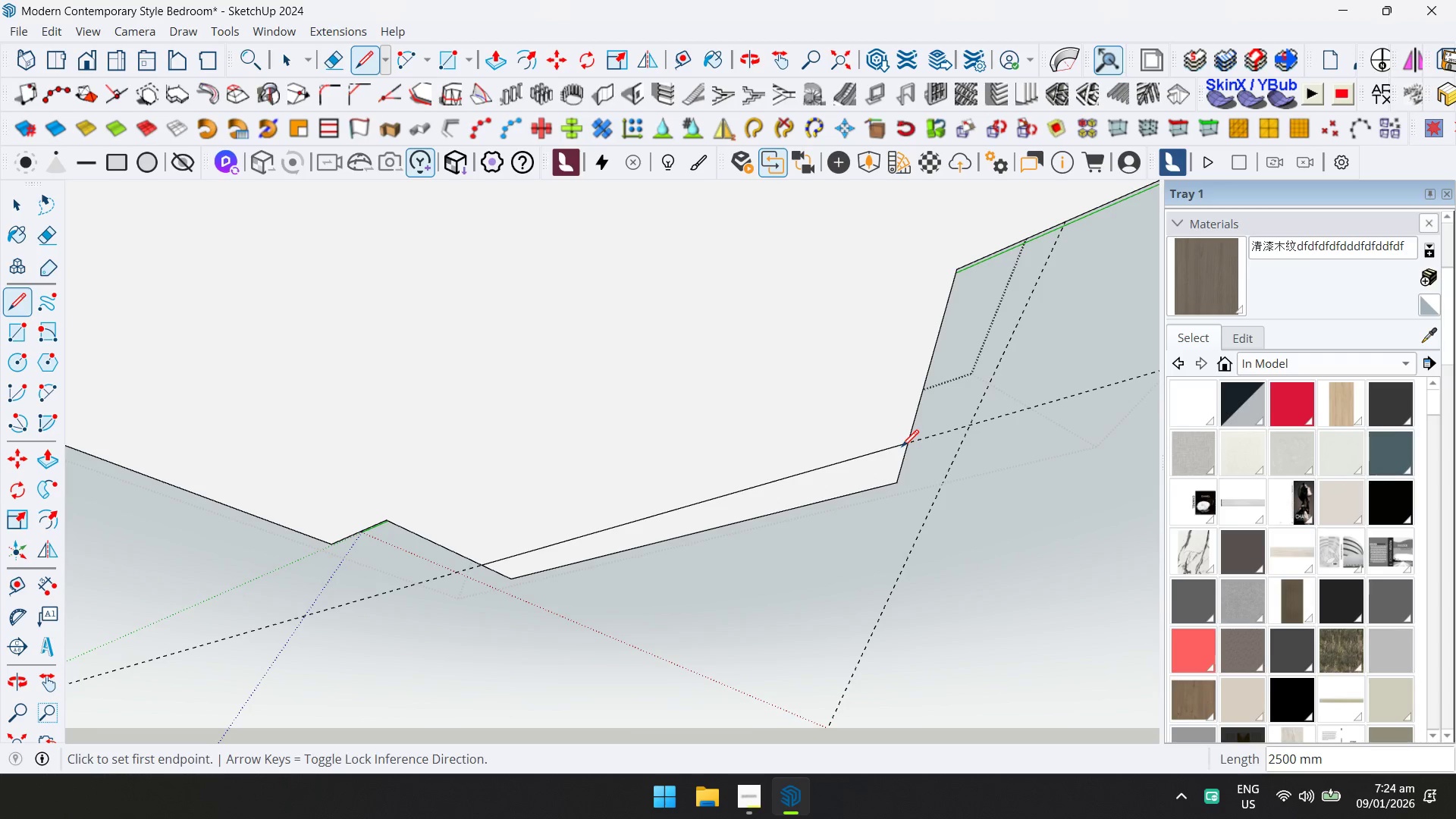 
hold_key(key=ShiftLeft, duration=0.38)
scroll: coordinate [802, 479], scroll_direction: down, amount: 3.0
 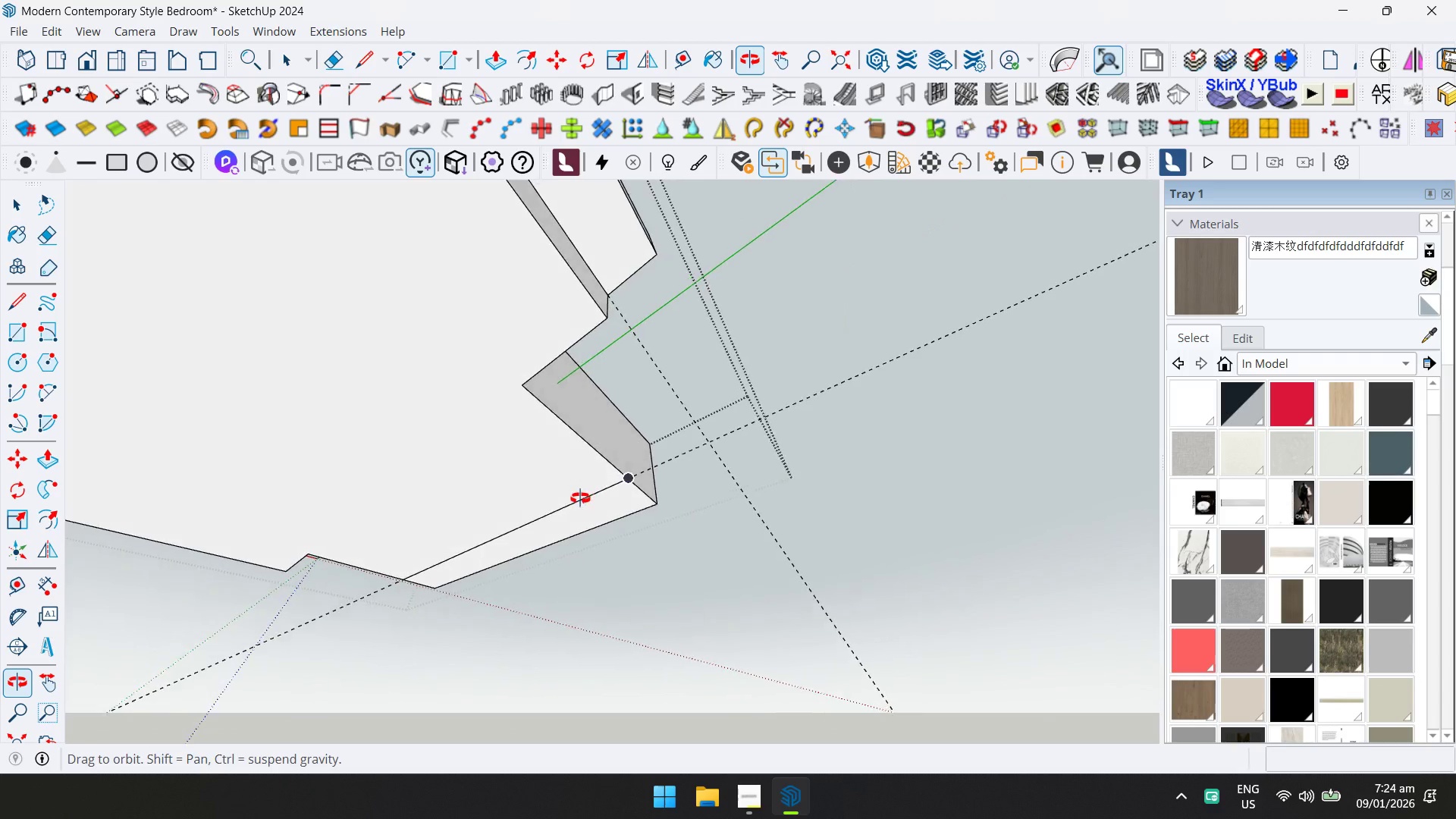 
key(P)
 